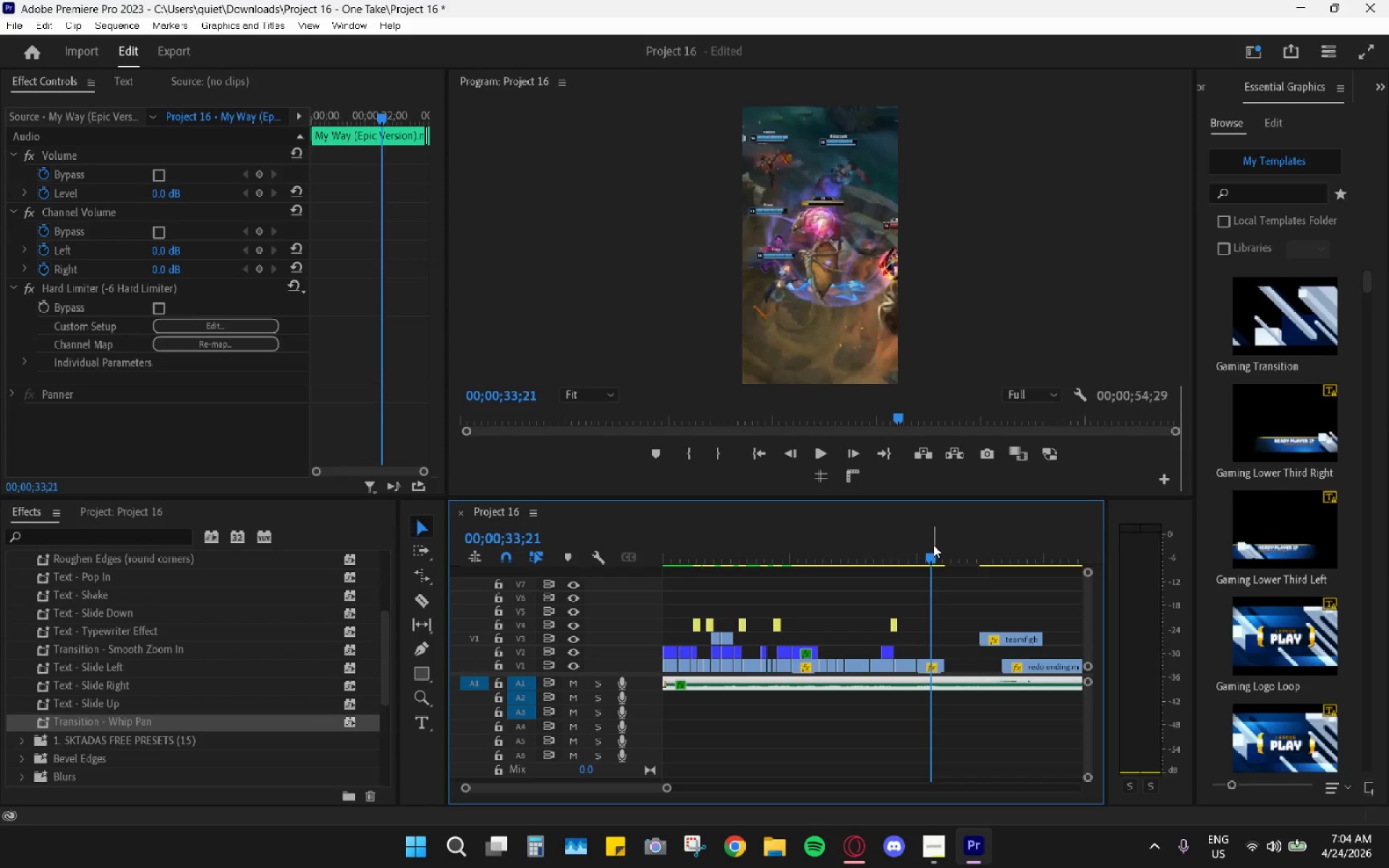 
key(Space)
 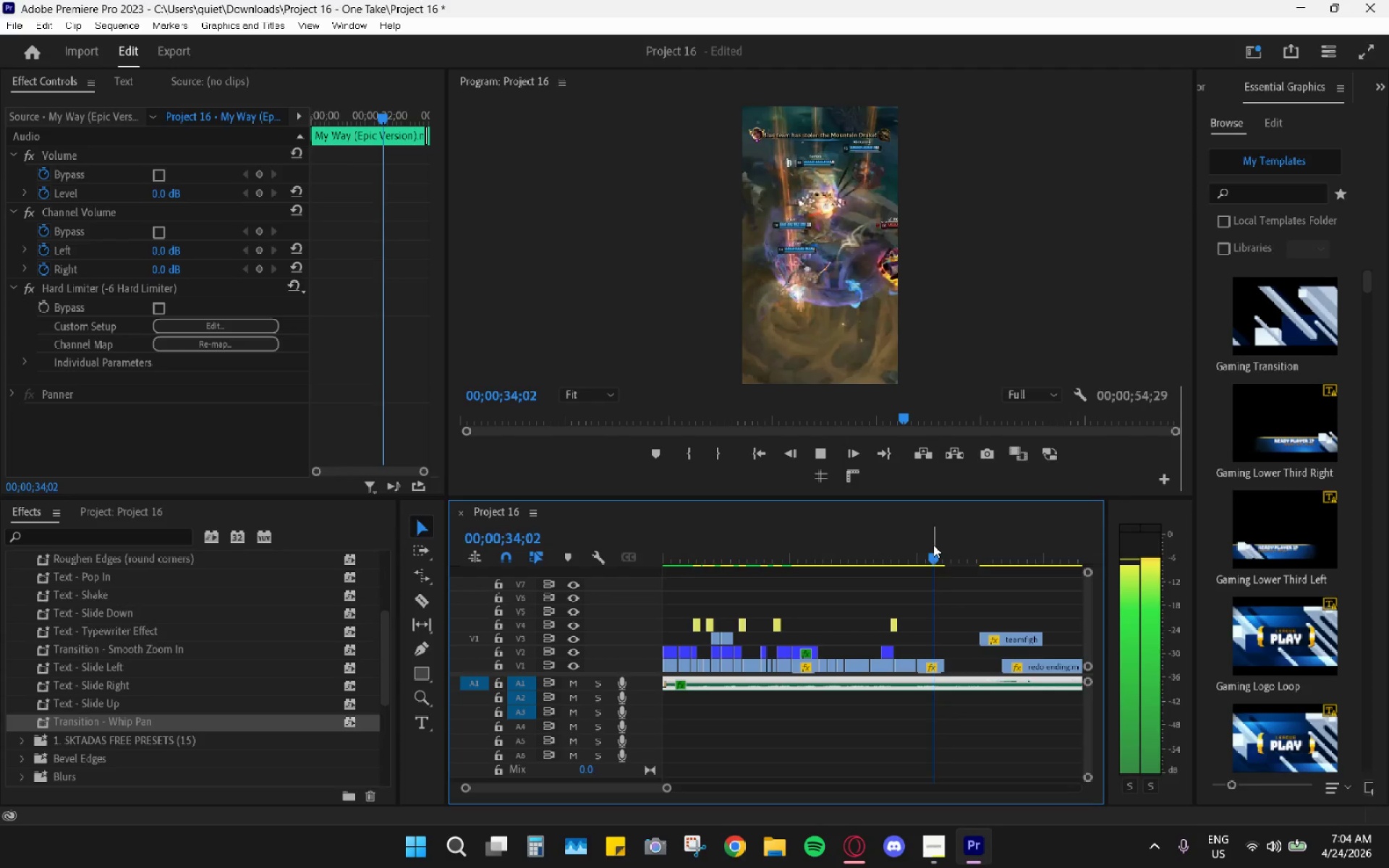 
left_click_drag(start_coordinate=[930, 545], to_coordinate=[905, 547])
 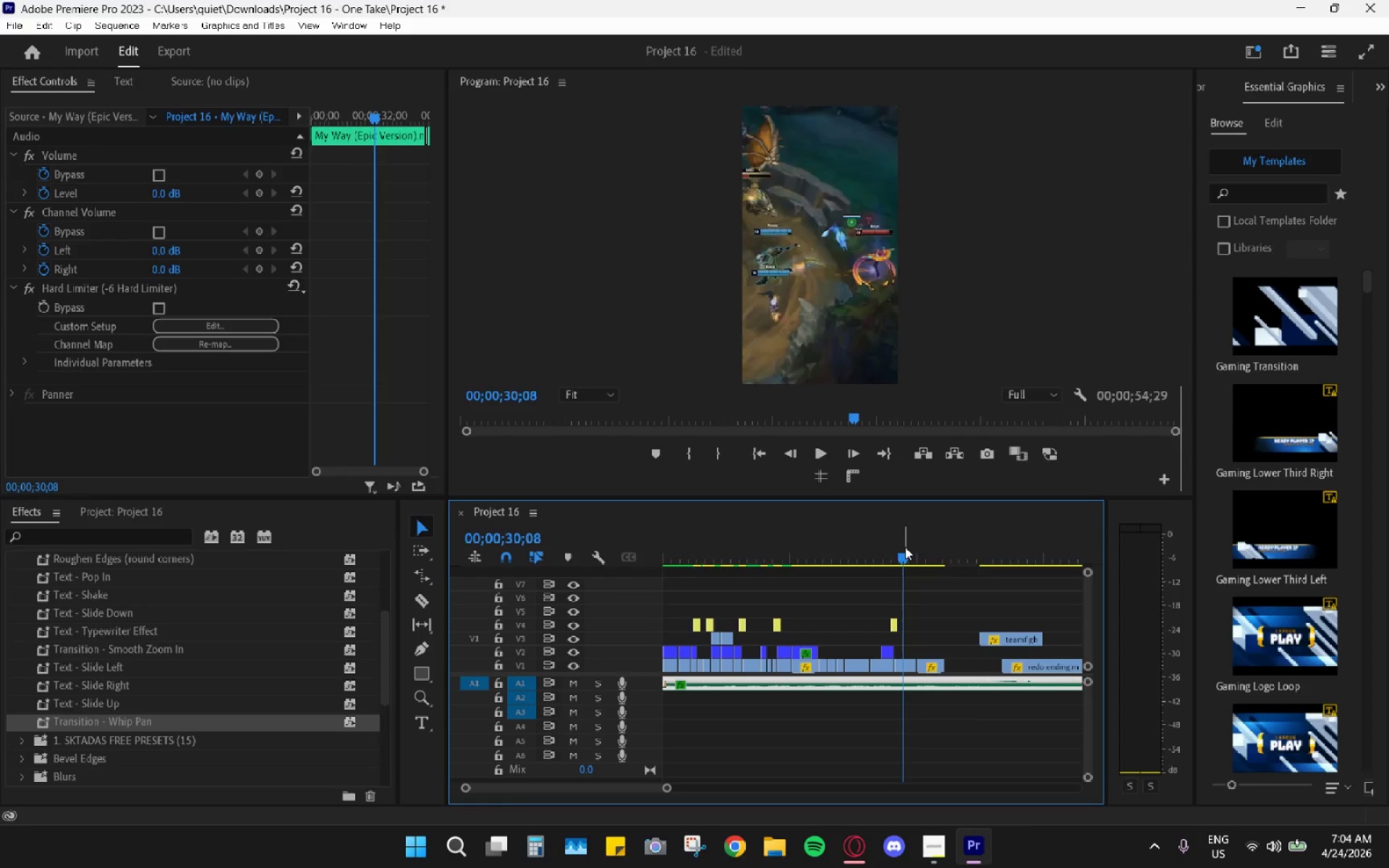 
key(Space)
 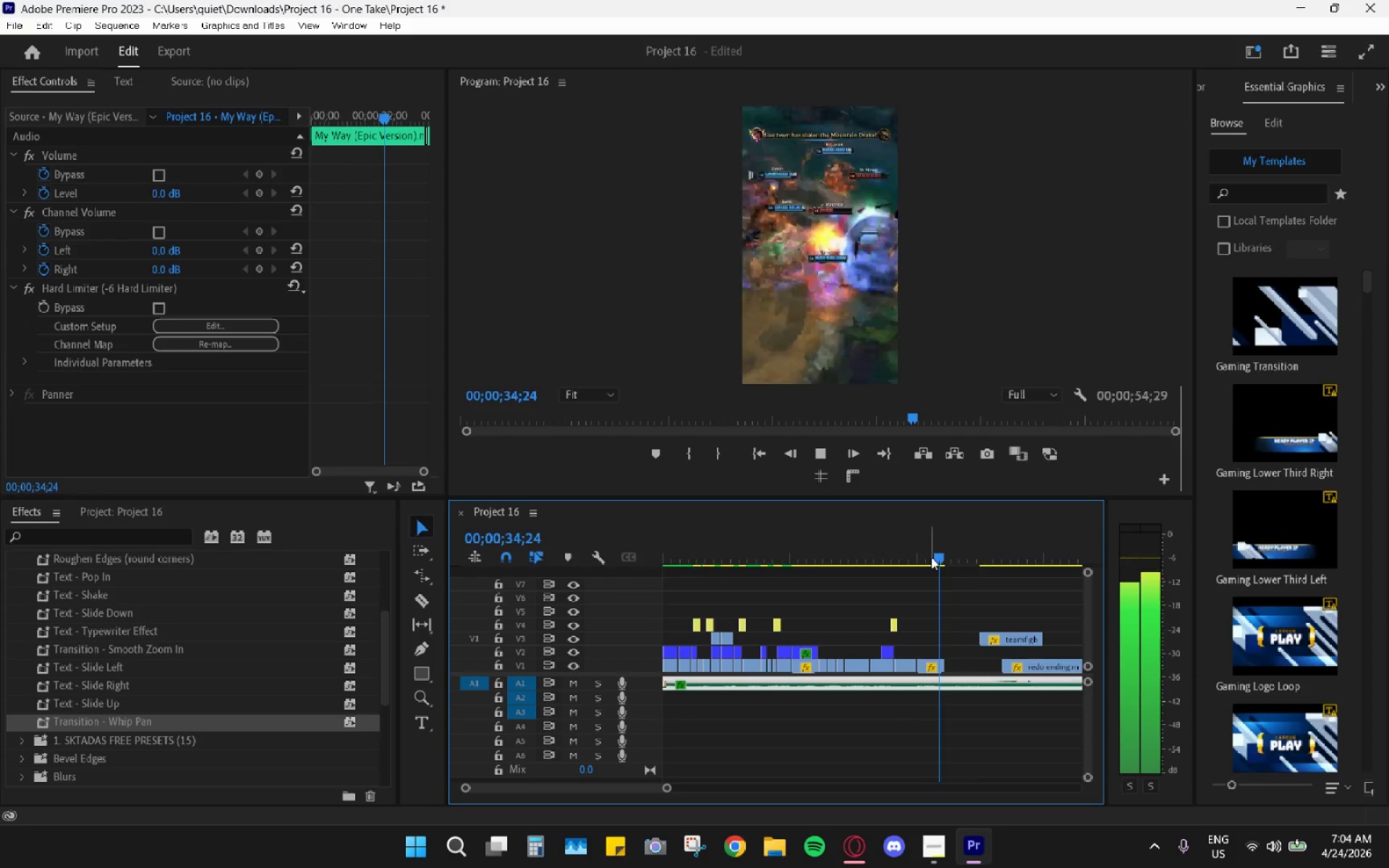 
wait(6.11)
 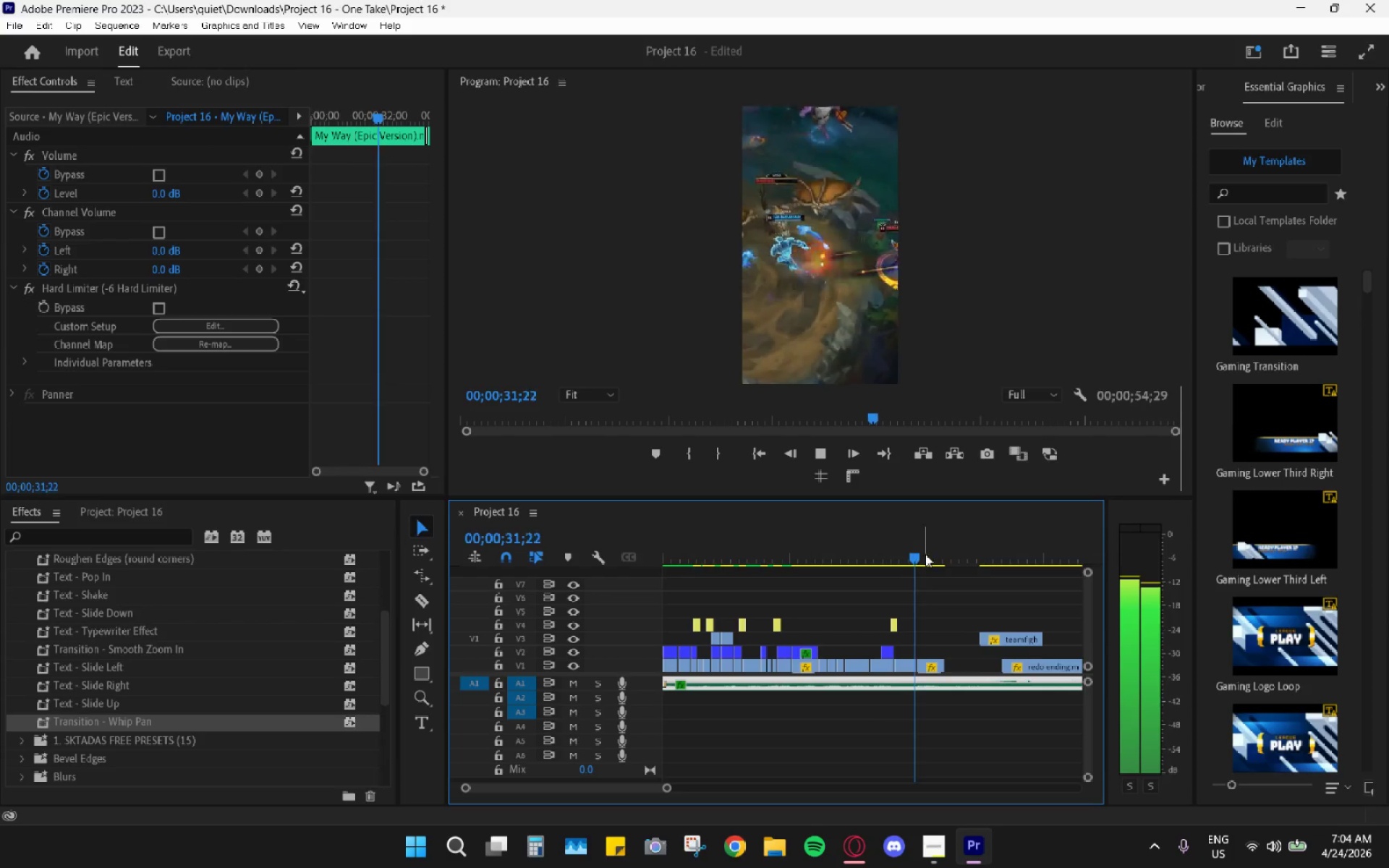 
key(Space)
 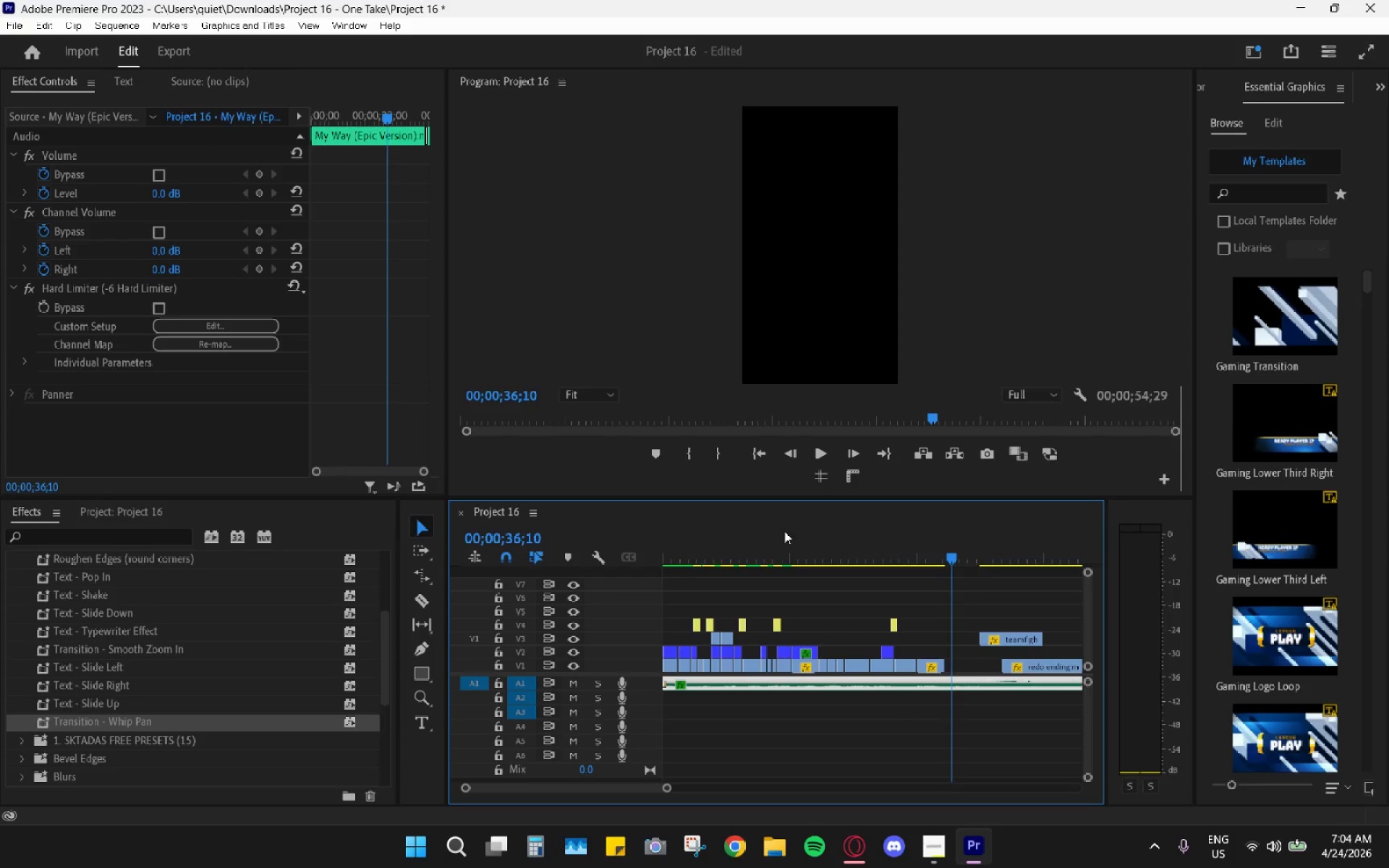 
left_click_drag(start_coordinate=[718, 516], to_coordinate=[676, 548])
 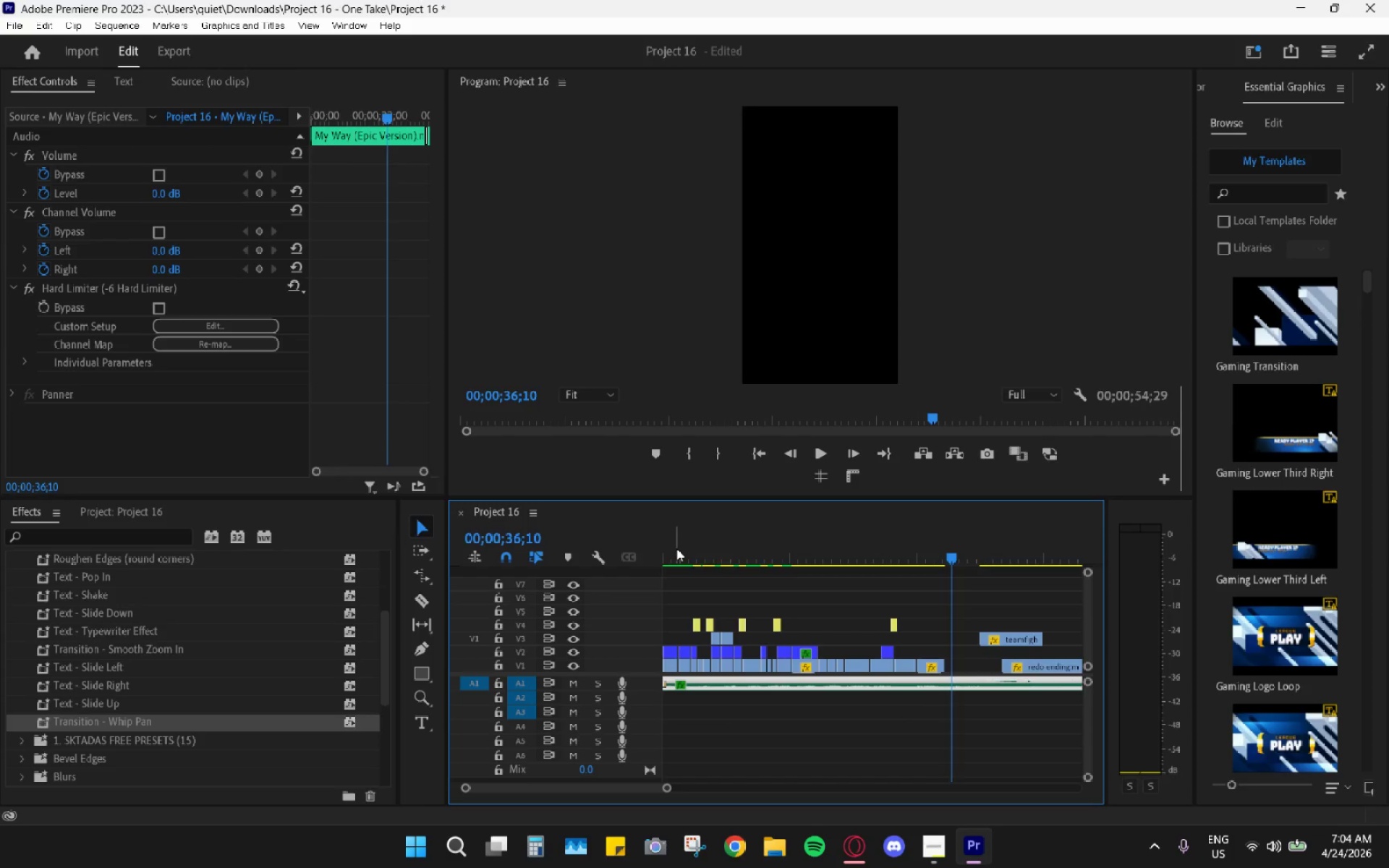 
left_click_drag(start_coordinate=[676, 548], to_coordinate=[645, 556])
 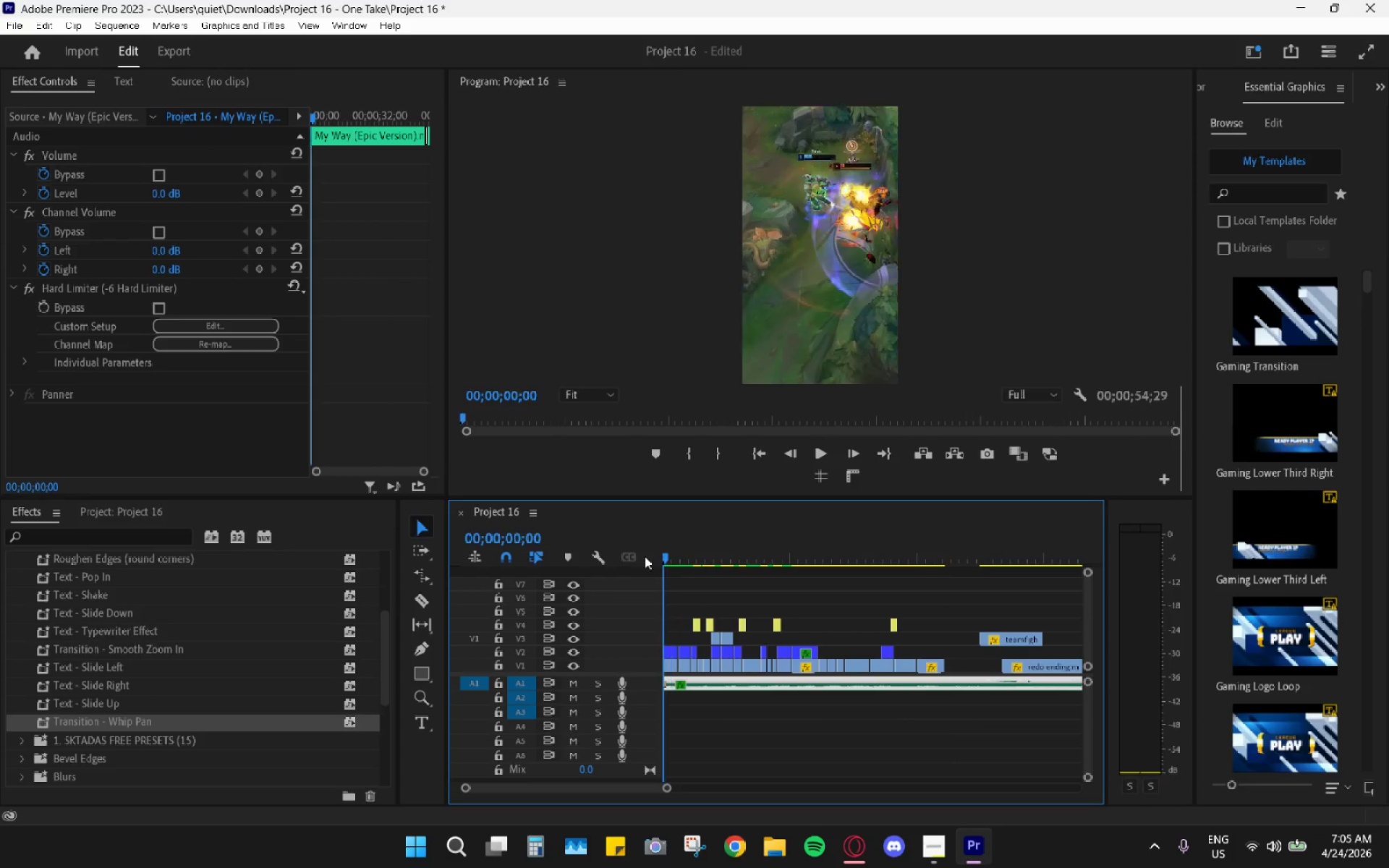 
key(Space)
 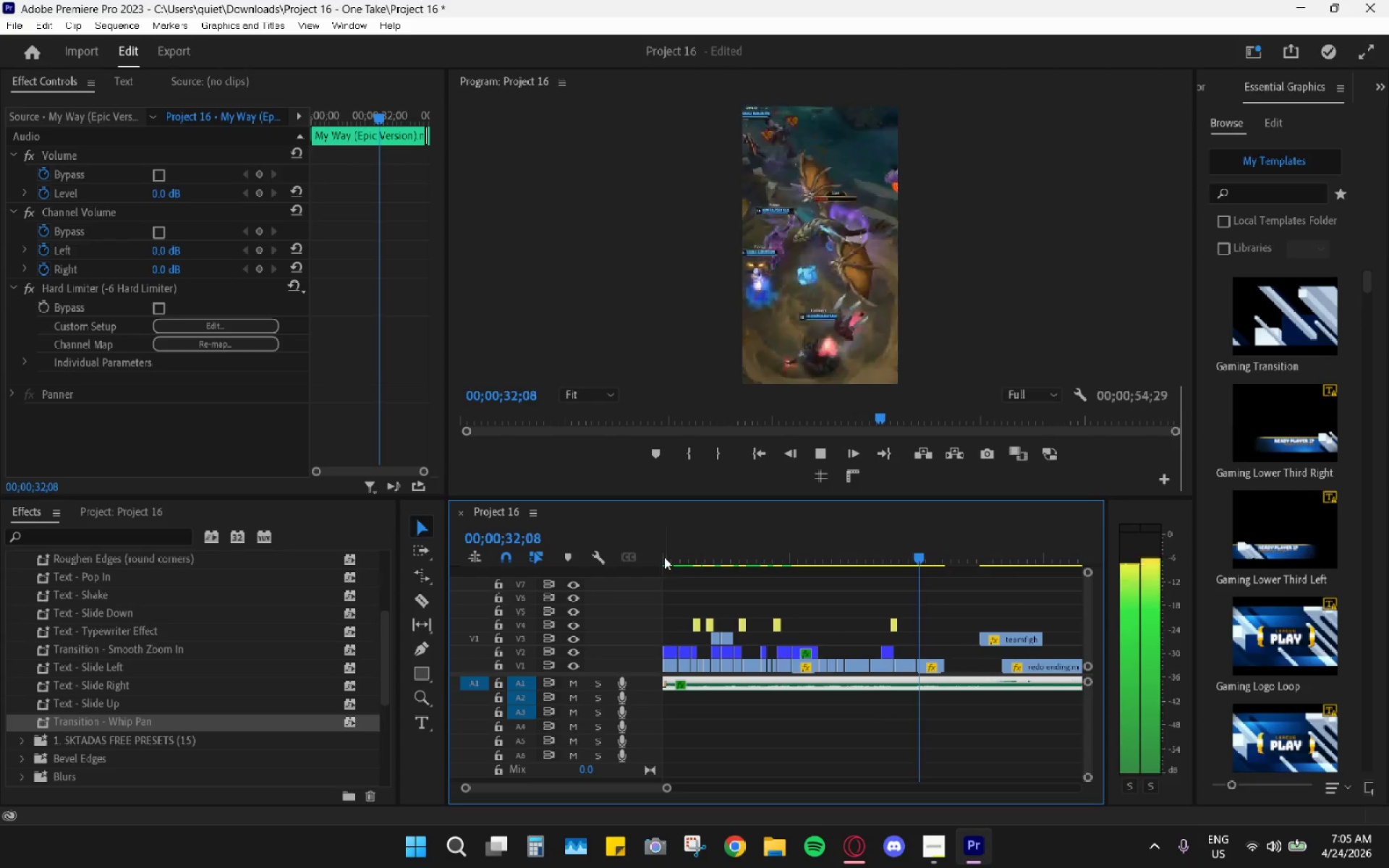 
wait(37.34)
 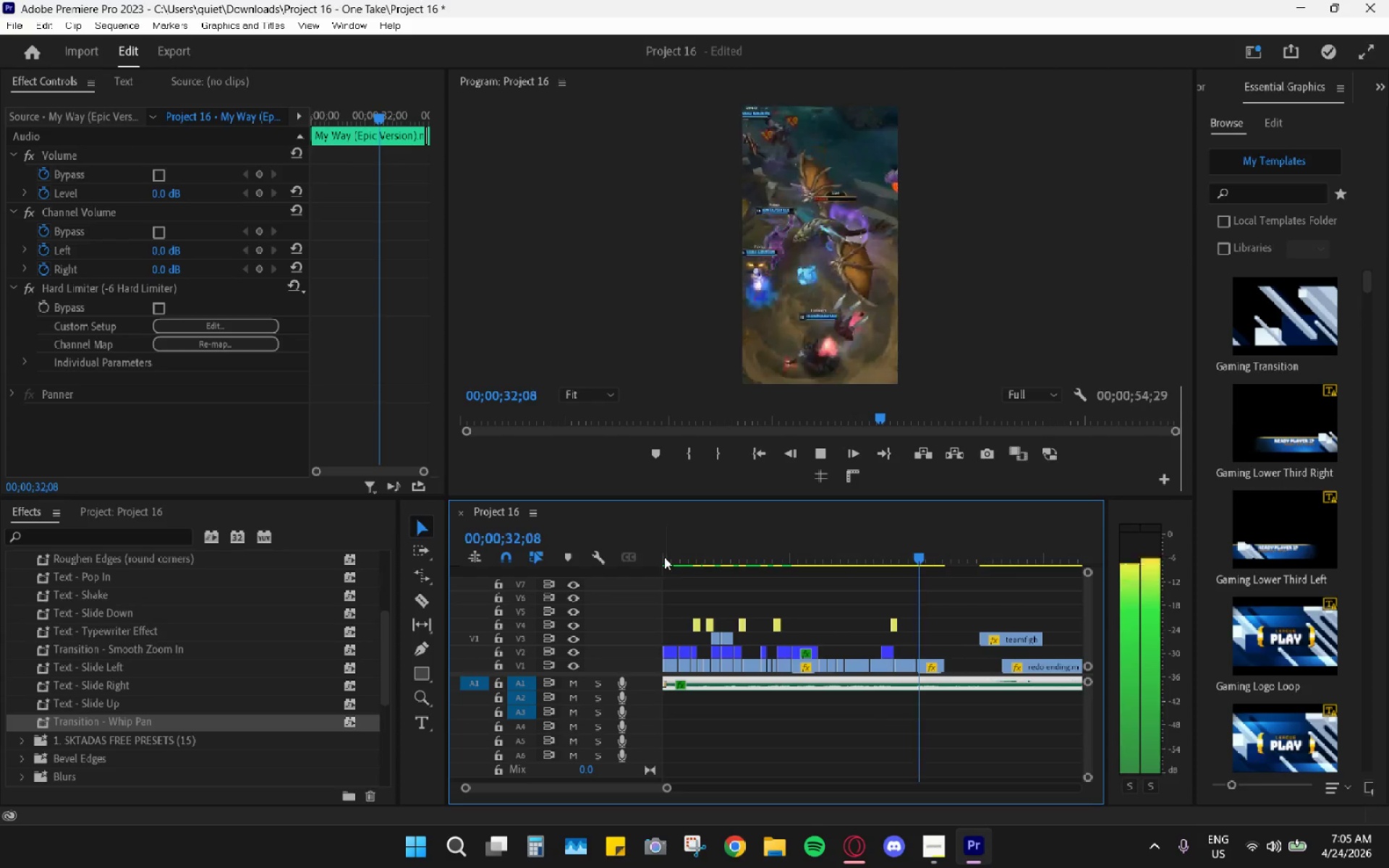 
key(Space)
 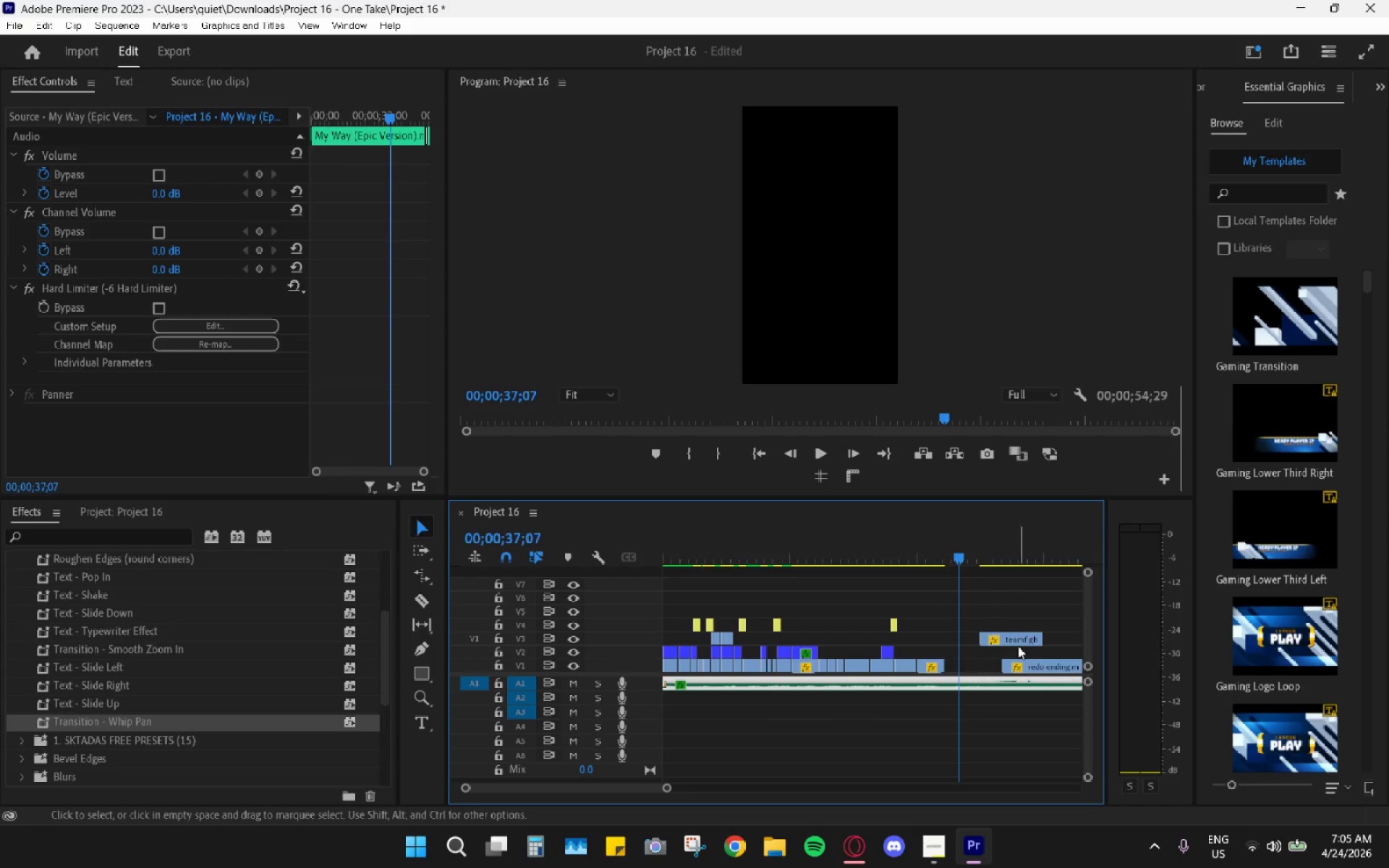 
left_click_drag(start_coordinate=[1018, 643], to_coordinate=[985, 652])
 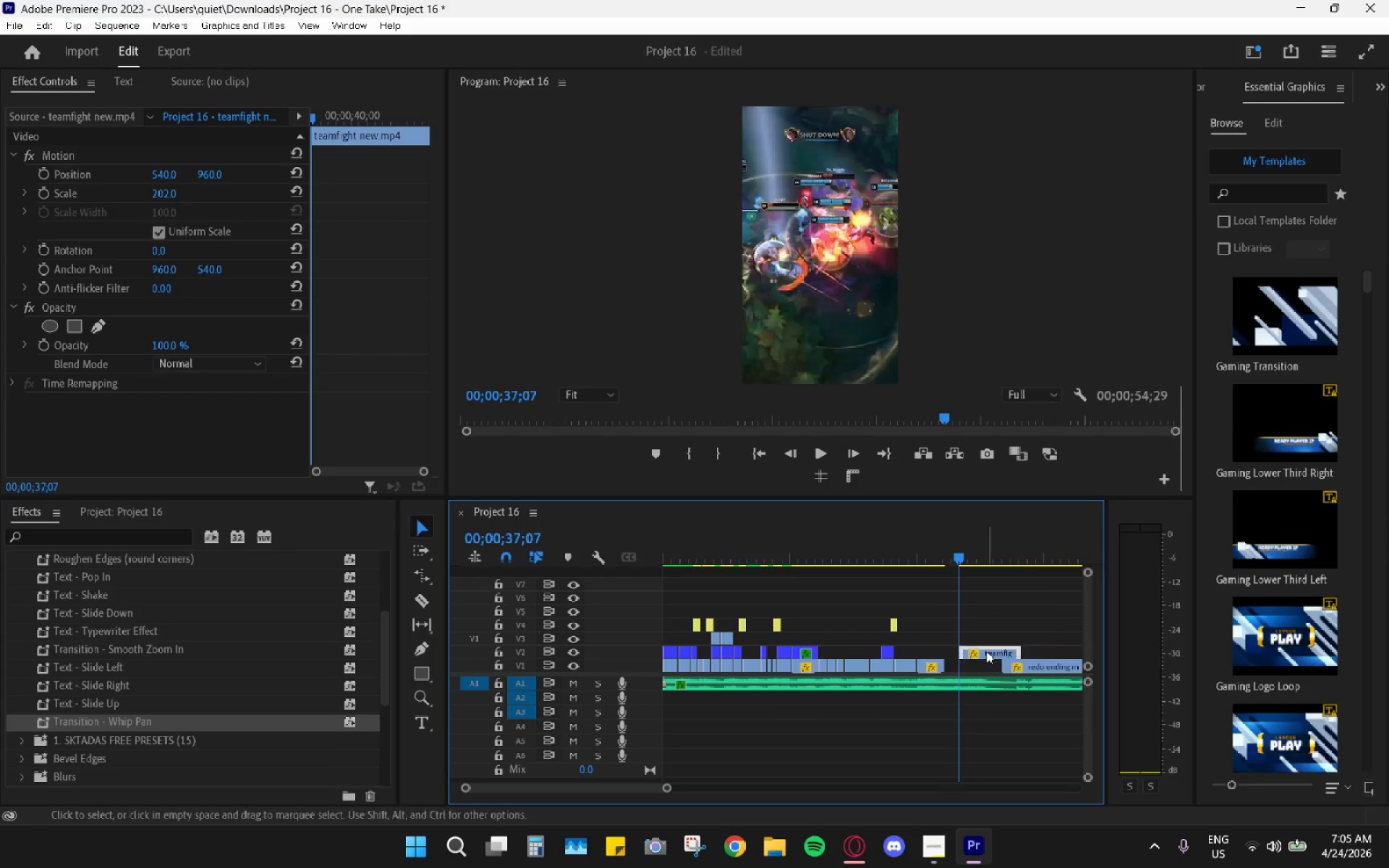 
left_click_drag(start_coordinate=[986, 651], to_coordinate=[976, 652])
 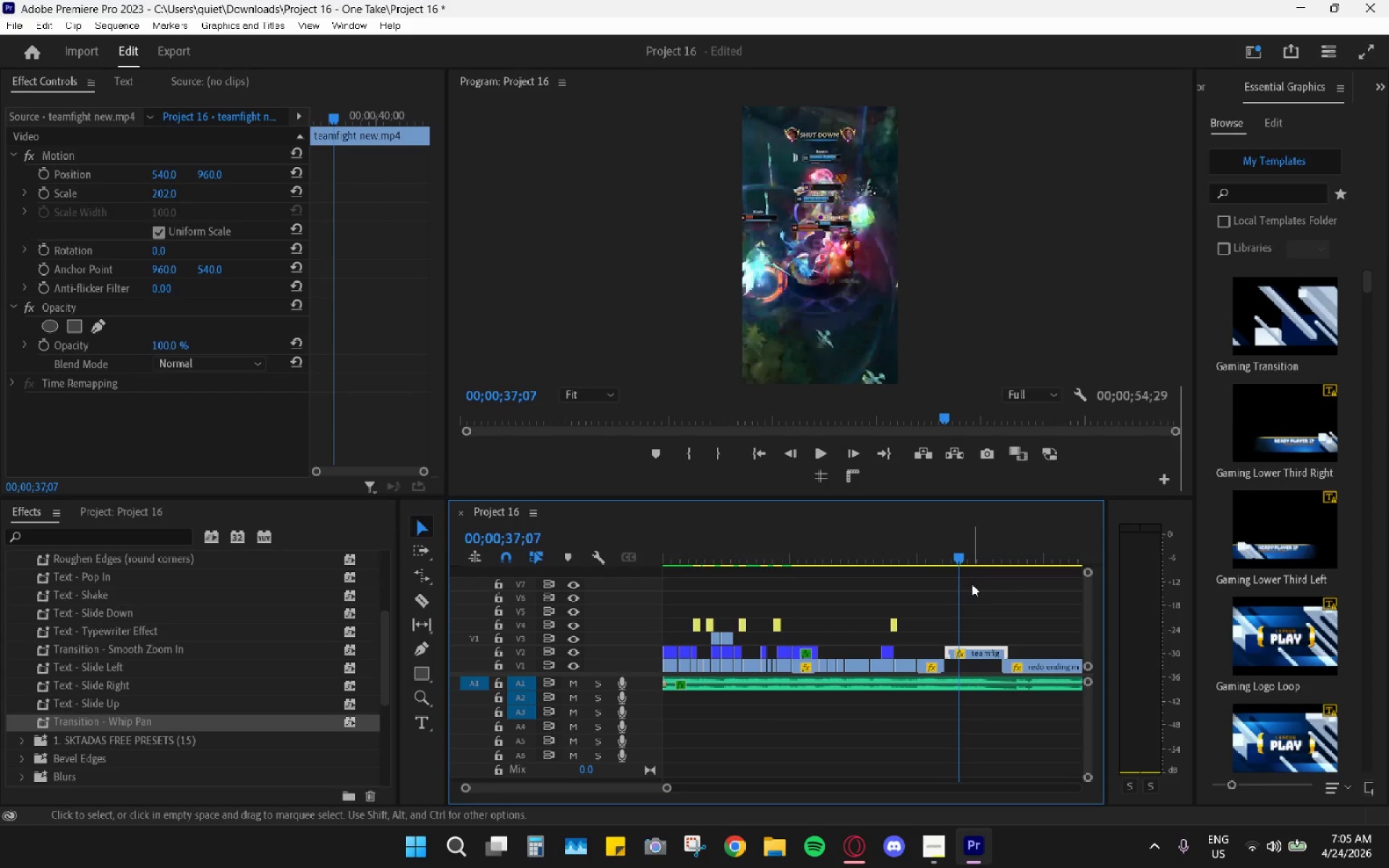 
key(Space)
 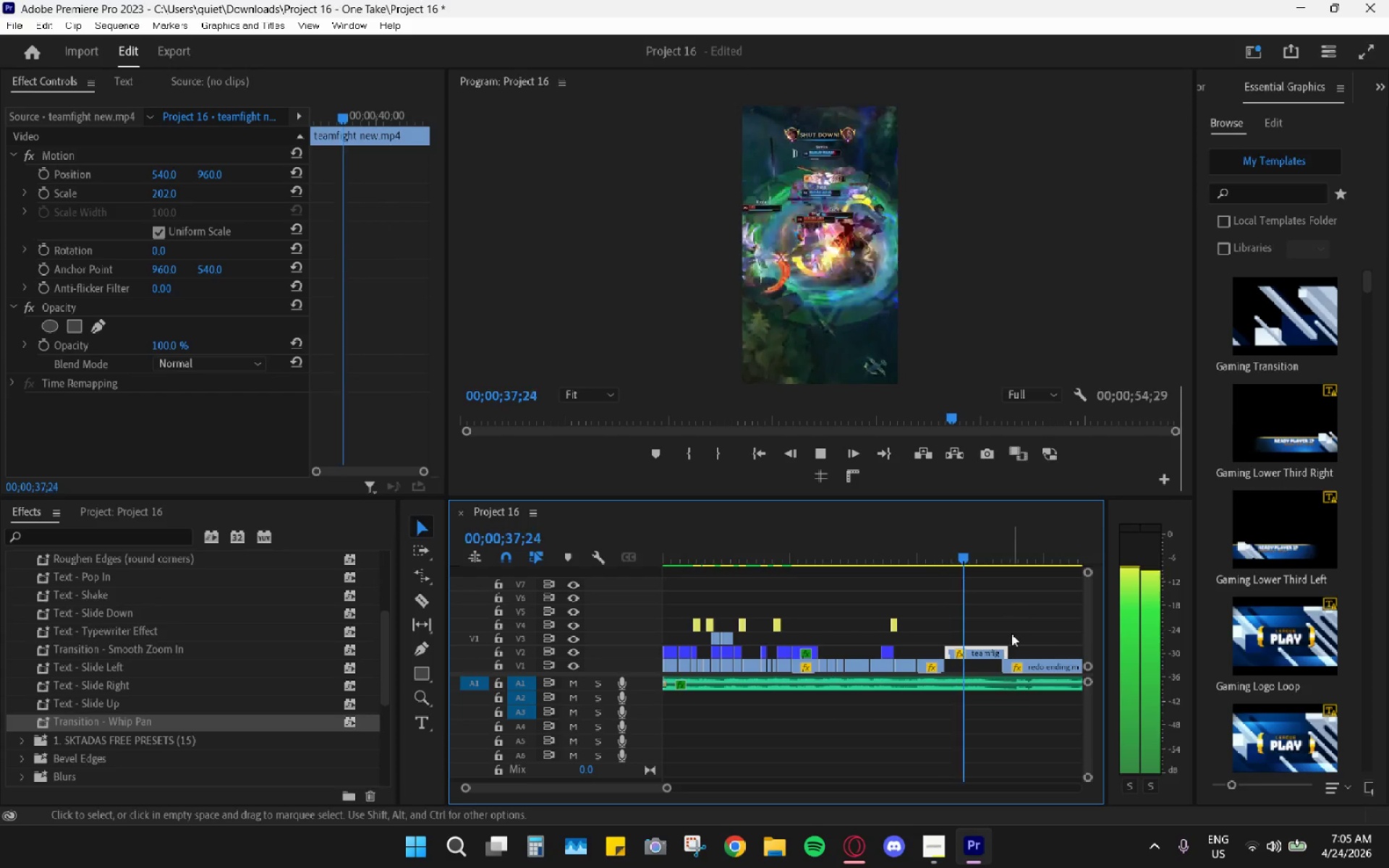 
scroll: coordinate [1009, 640], scroll_direction: down, amount: 3.0
 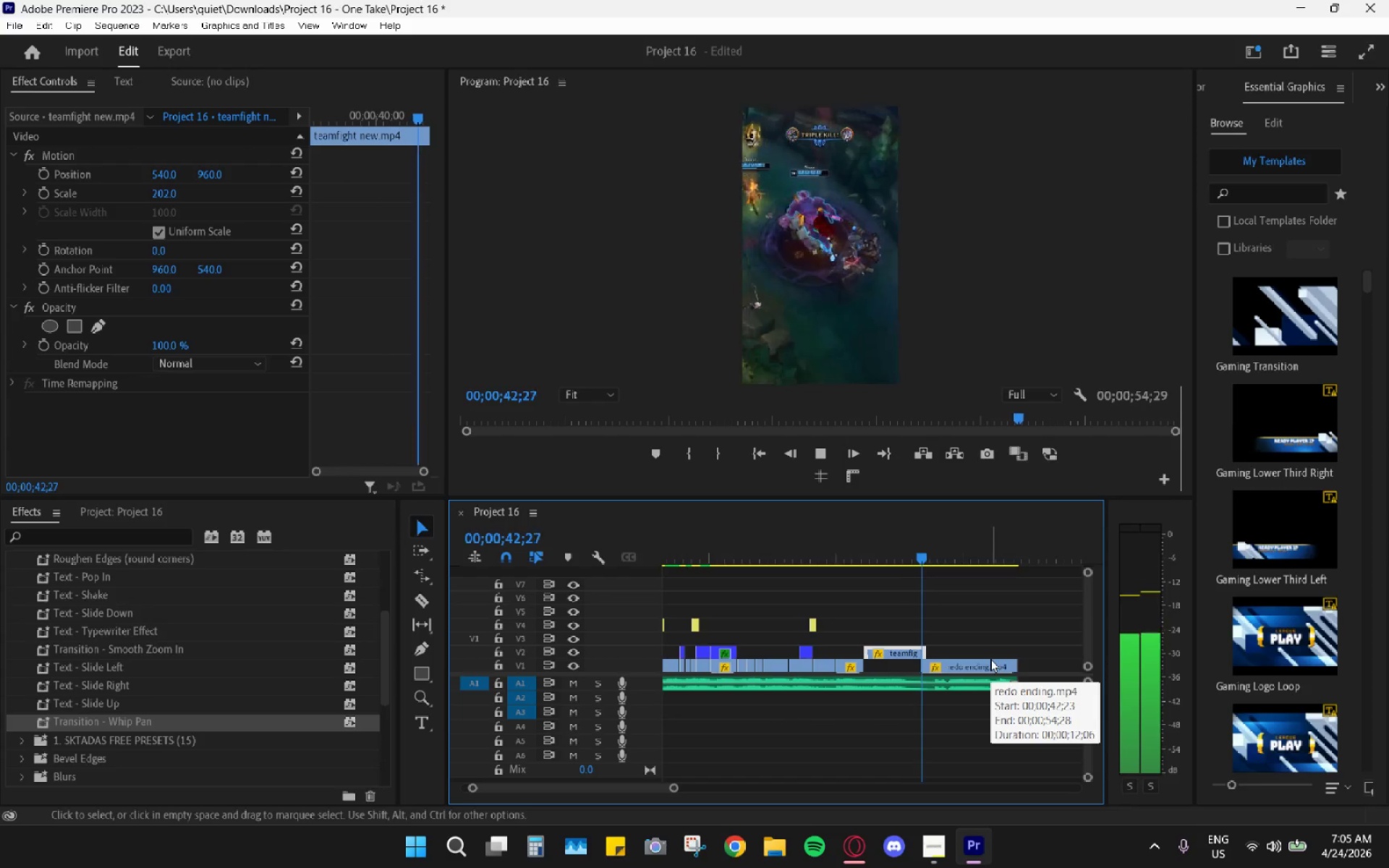 
wait(5.09)
 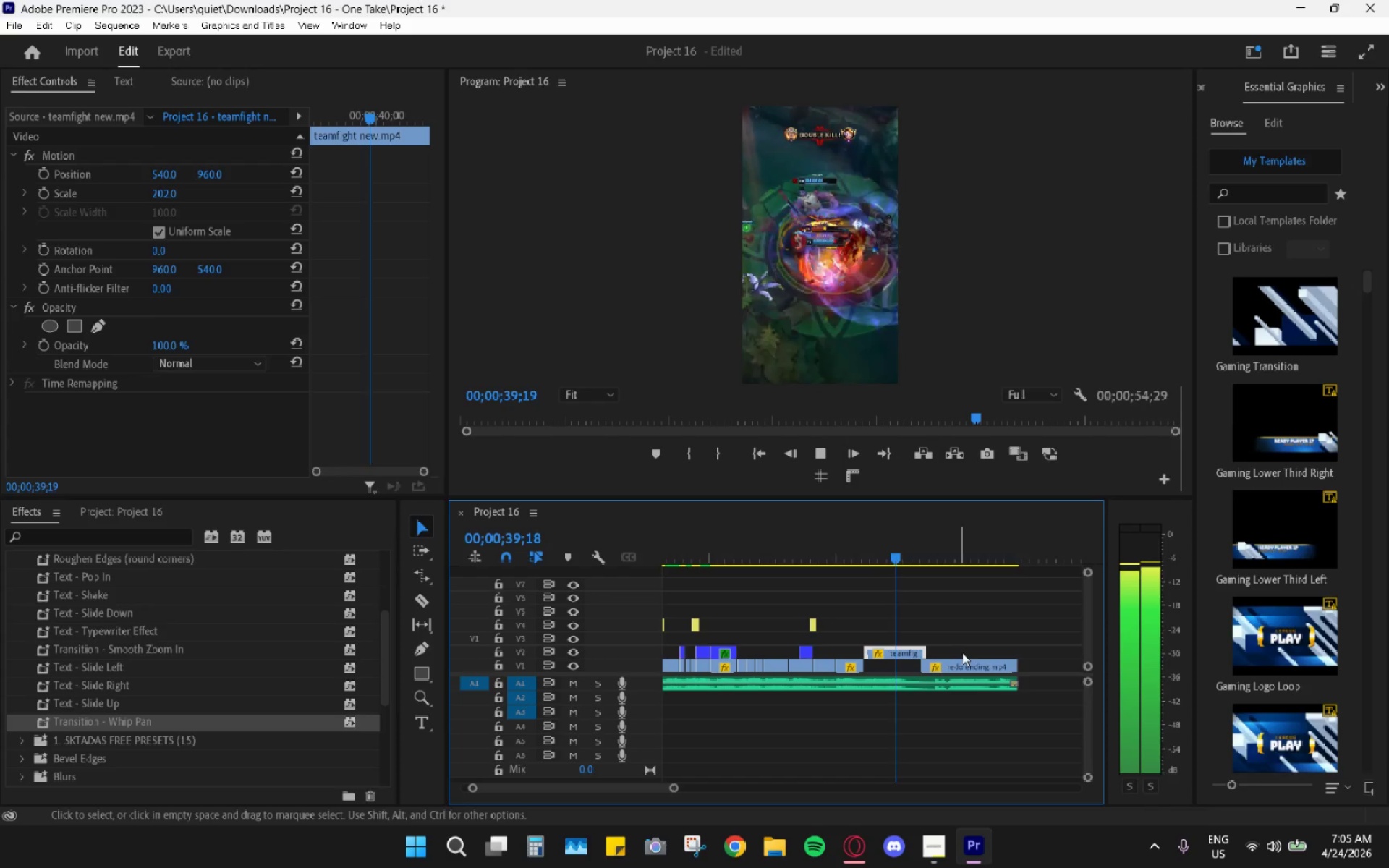 
key(Space)
 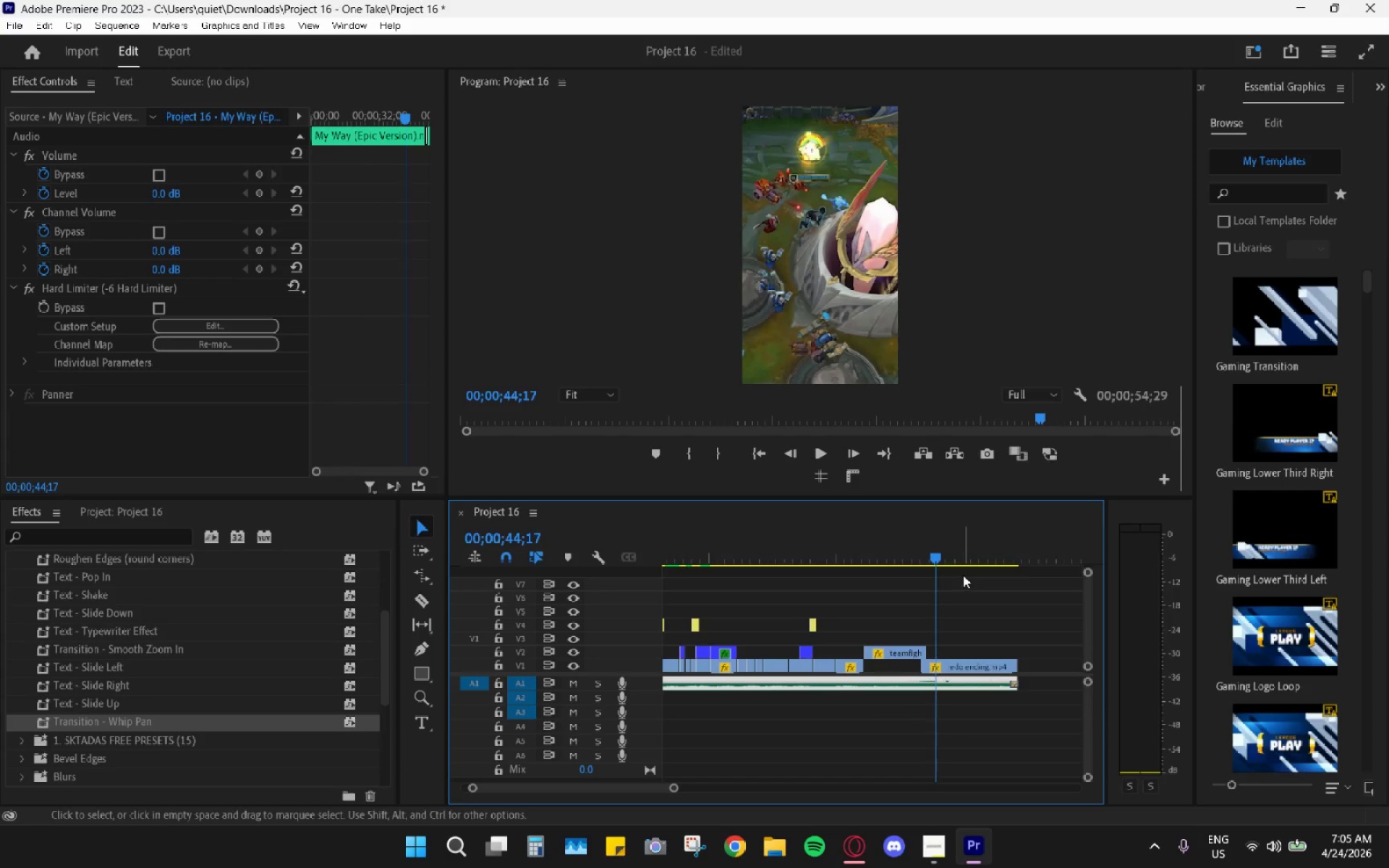 
left_click_drag(start_coordinate=[928, 569], to_coordinate=[909, 566])
 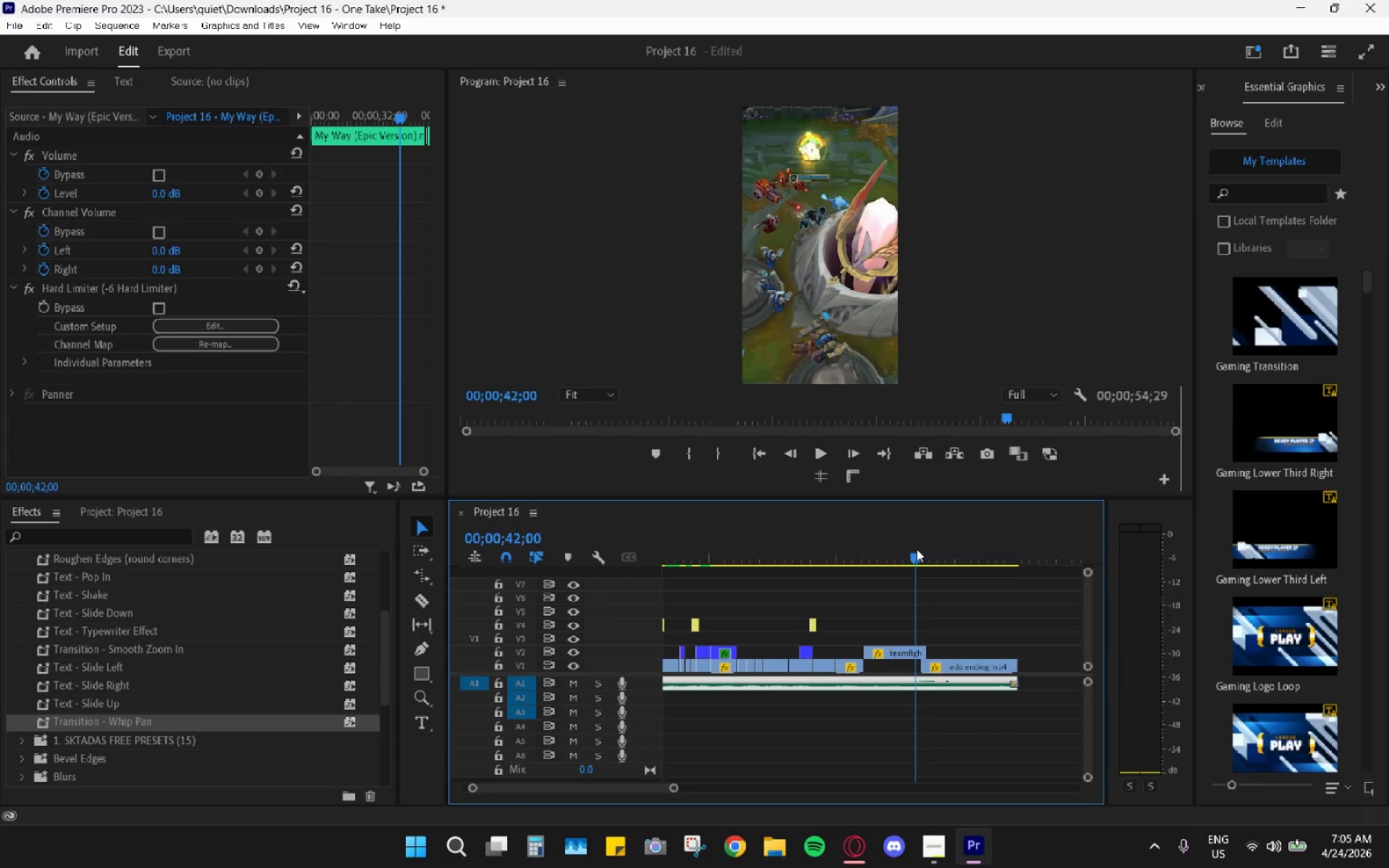 
key(Space)
 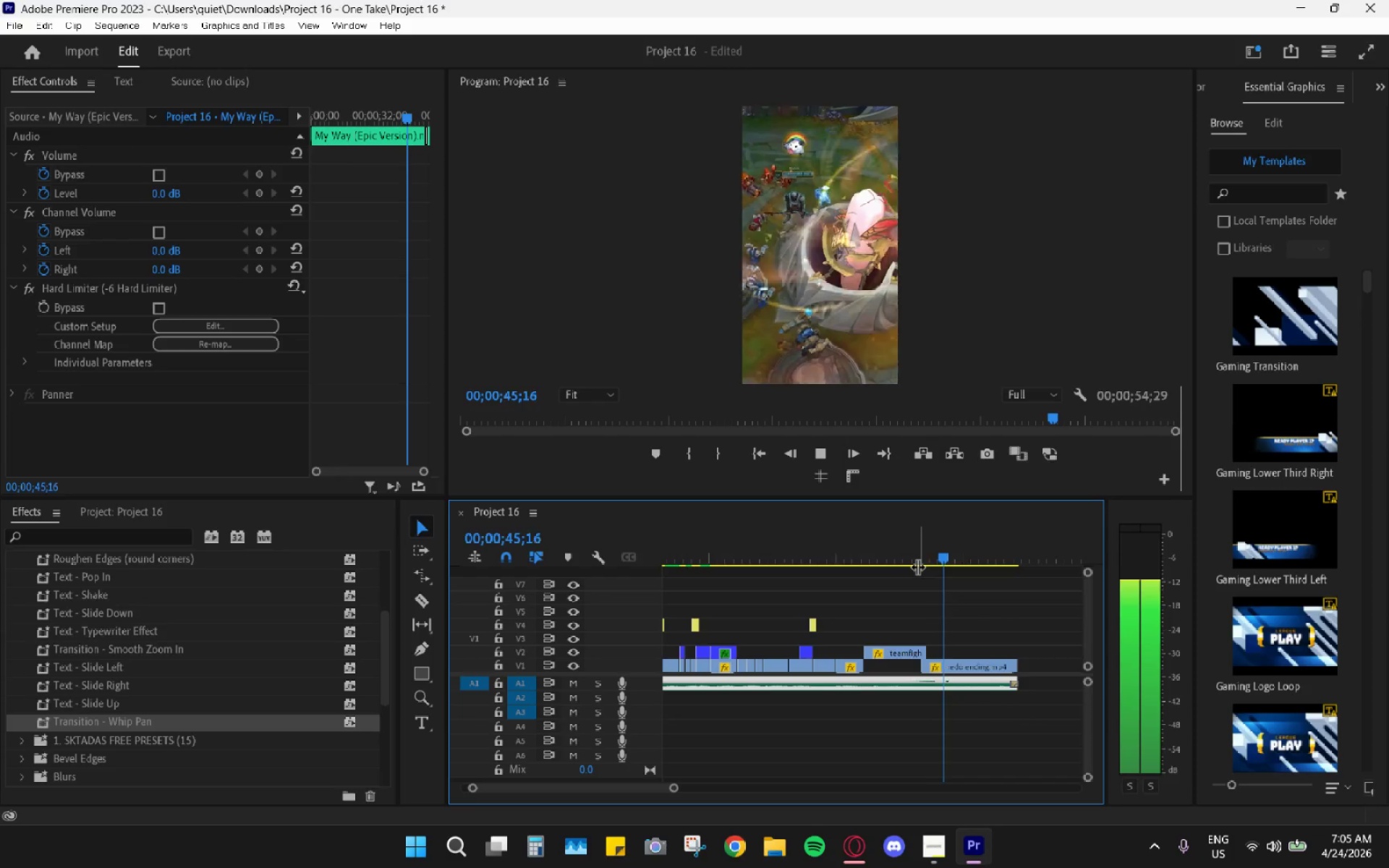 
wait(8.53)
 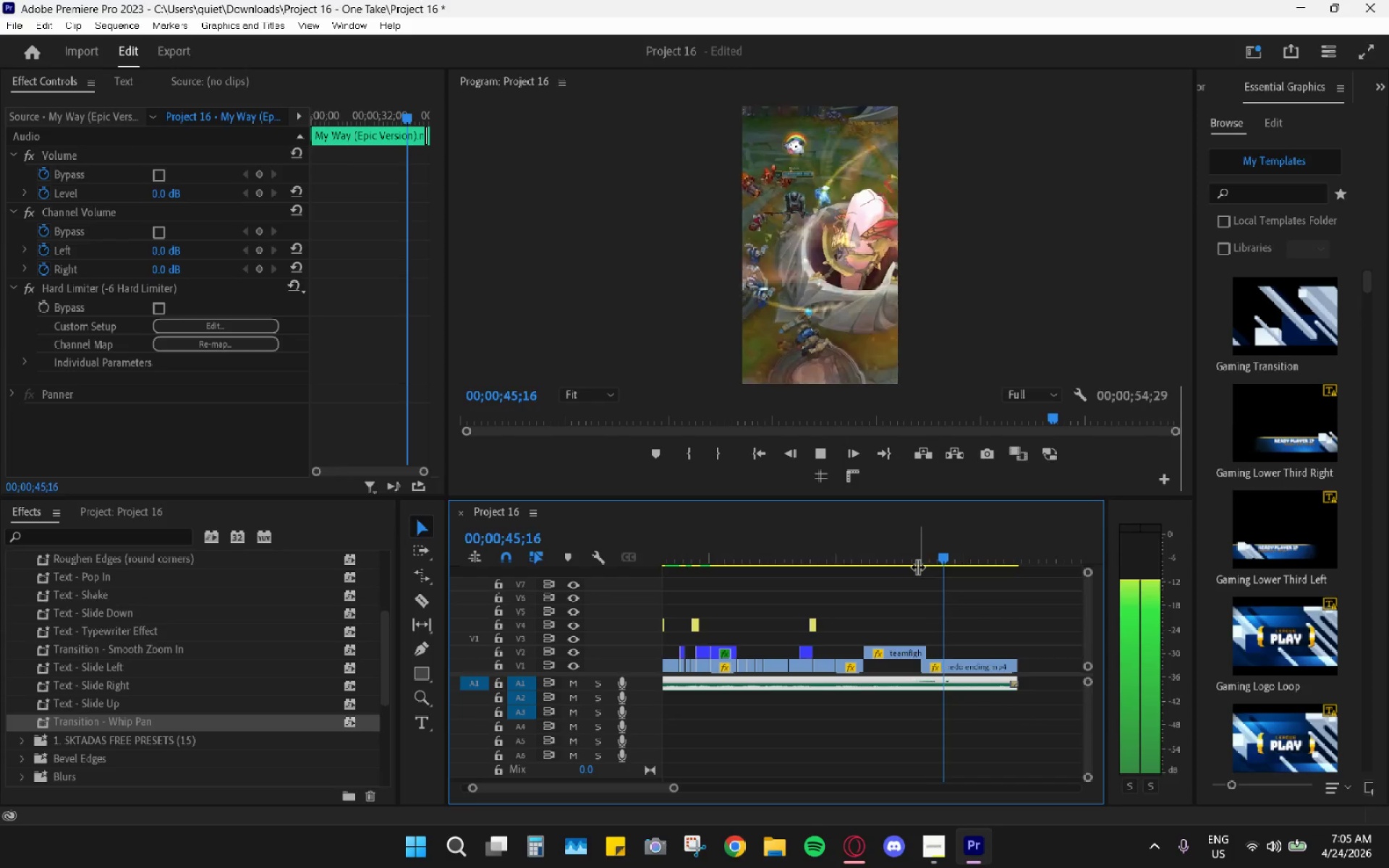 
key(Space)
 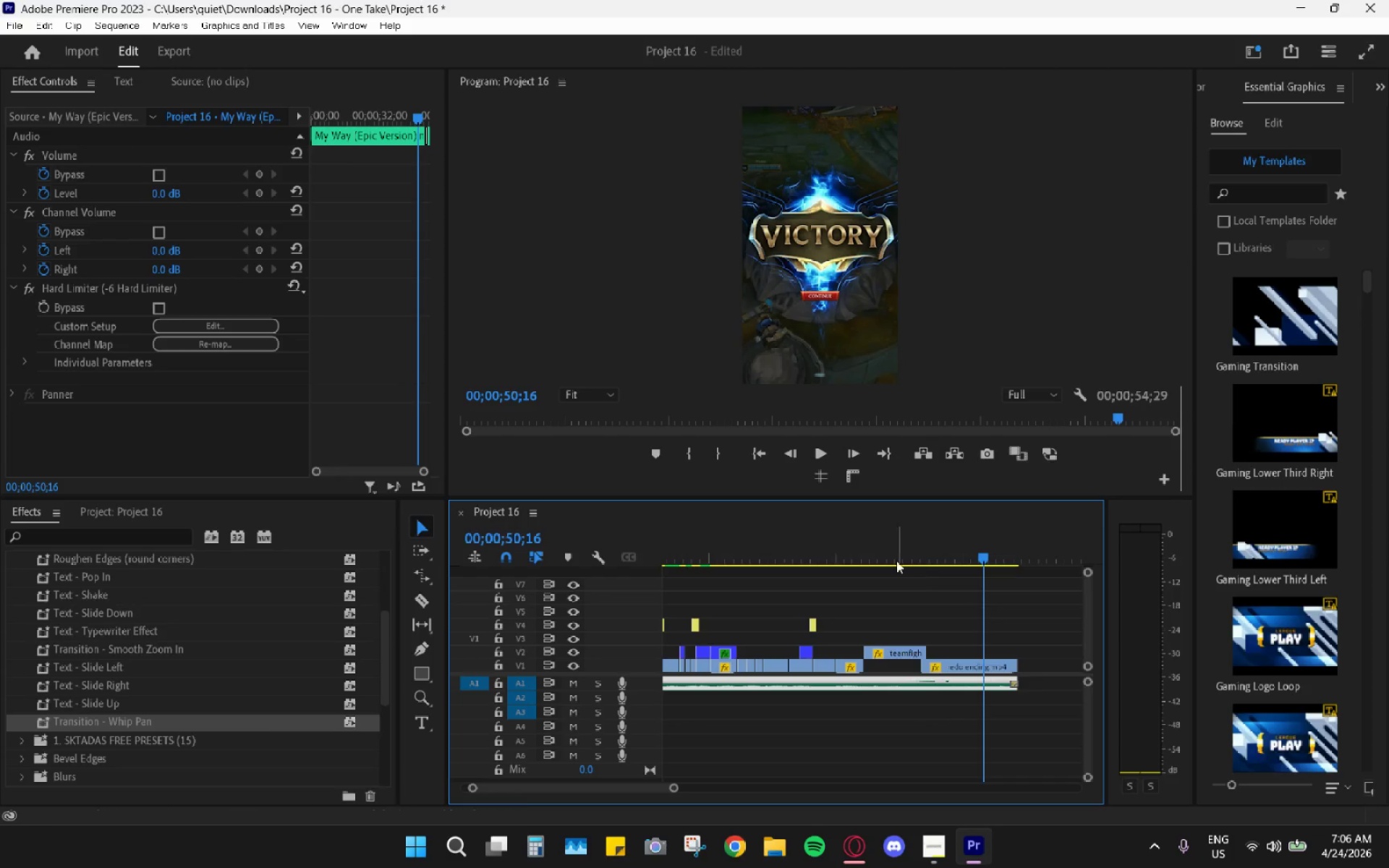 
left_click_drag(start_coordinate=[871, 556], to_coordinate=[836, 556])
 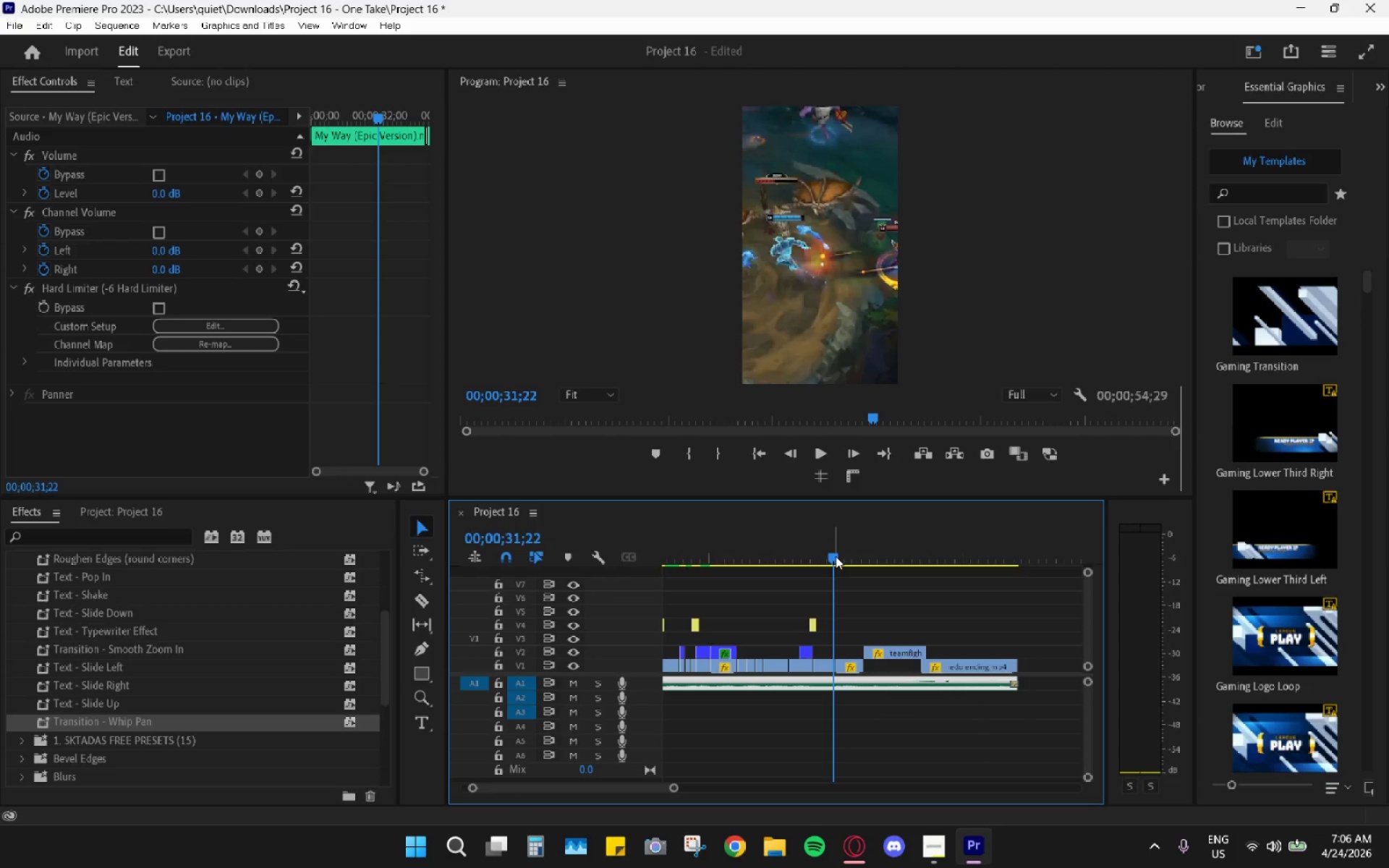 
left_click_drag(start_coordinate=[833, 557], to_coordinate=[799, 558])
 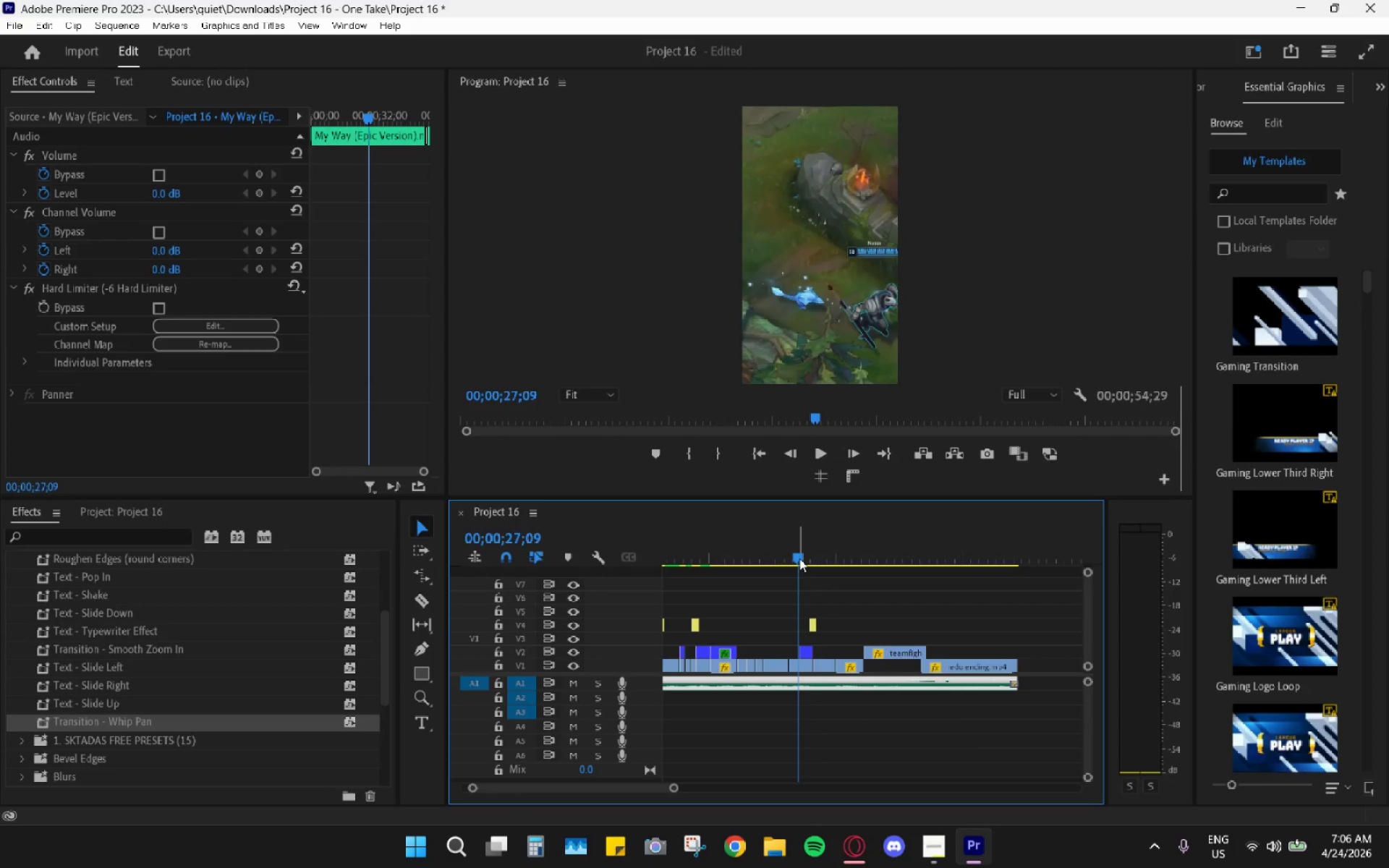 
key(Space)
 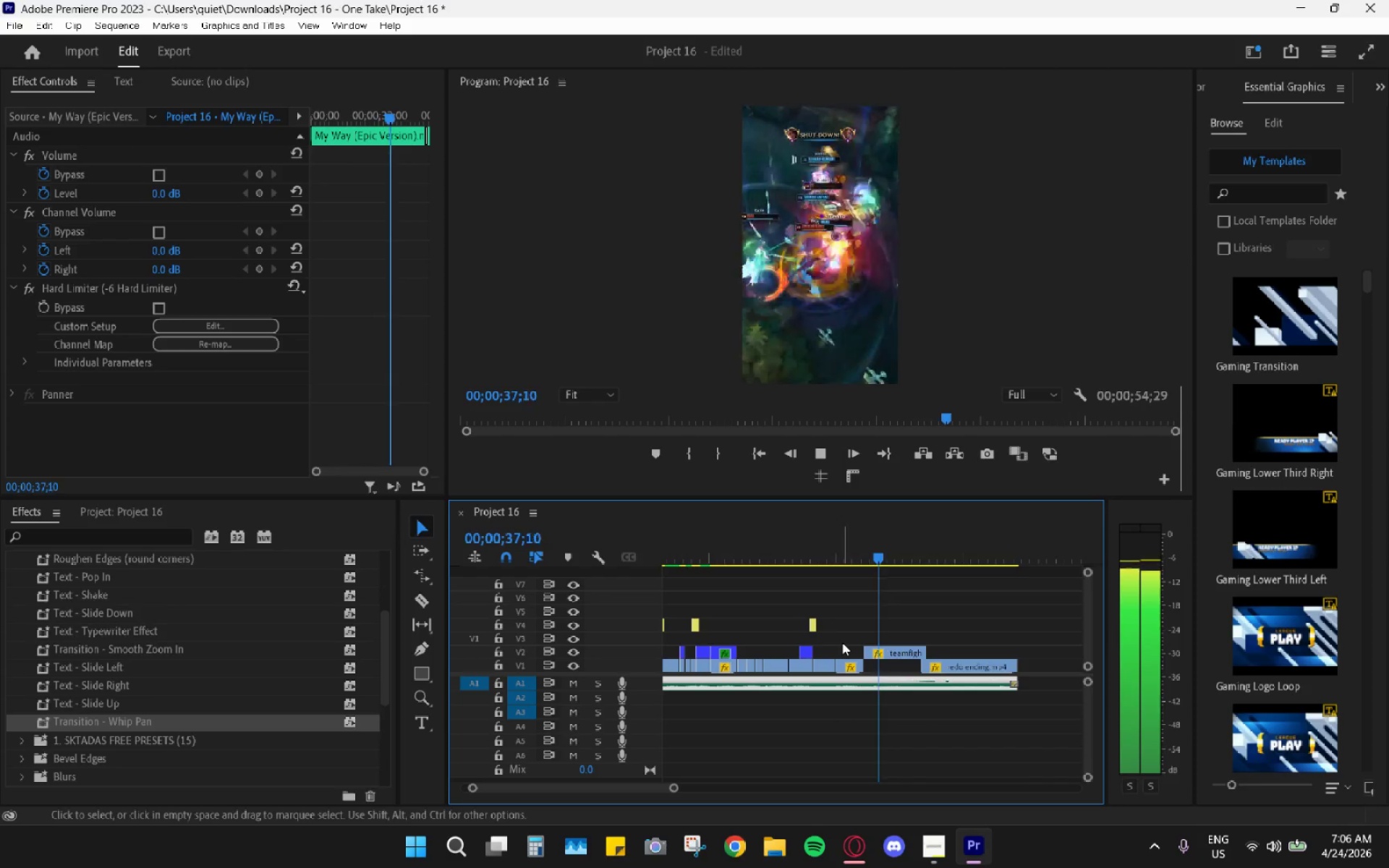 
wait(15.41)
 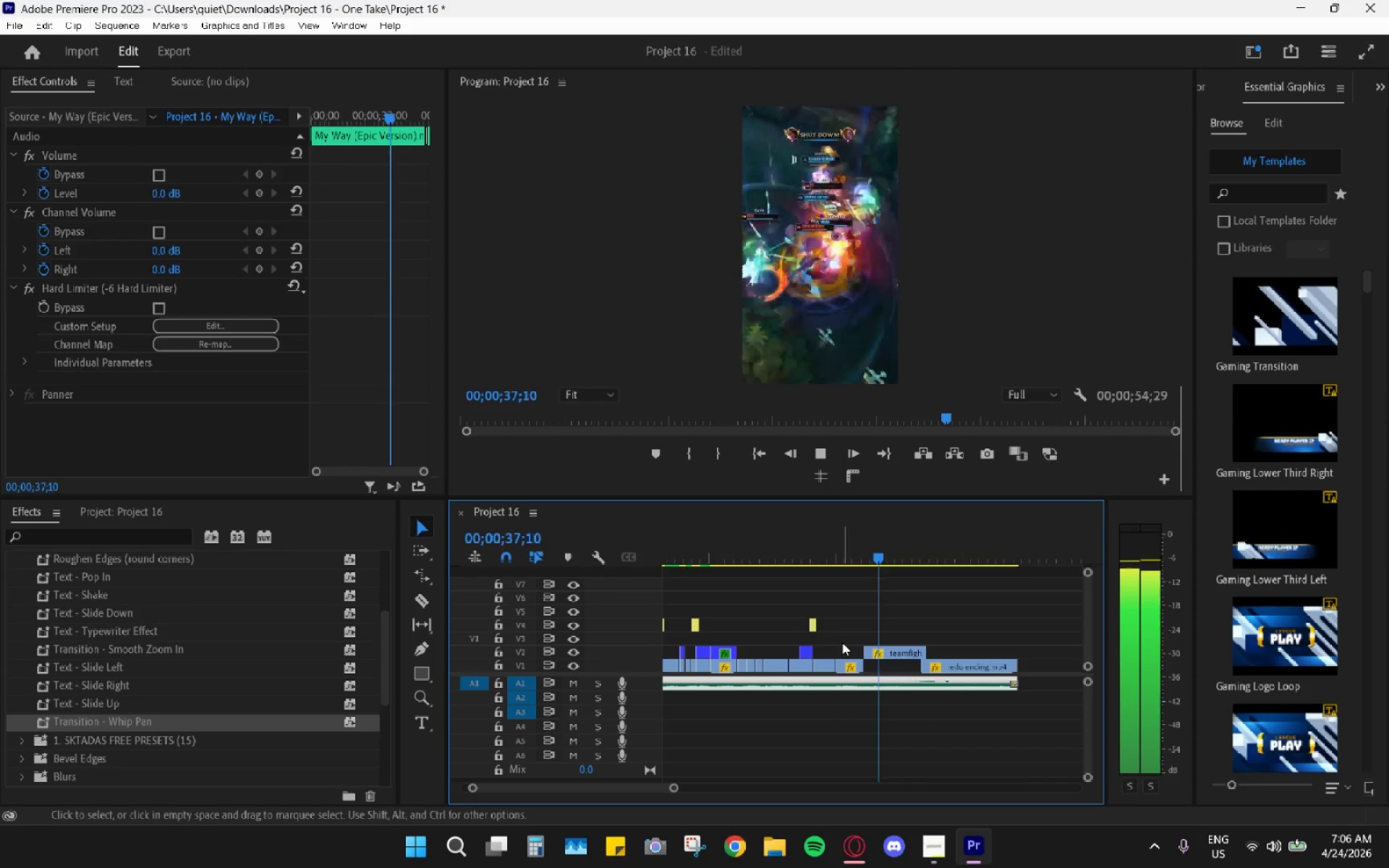 
key(Space)
 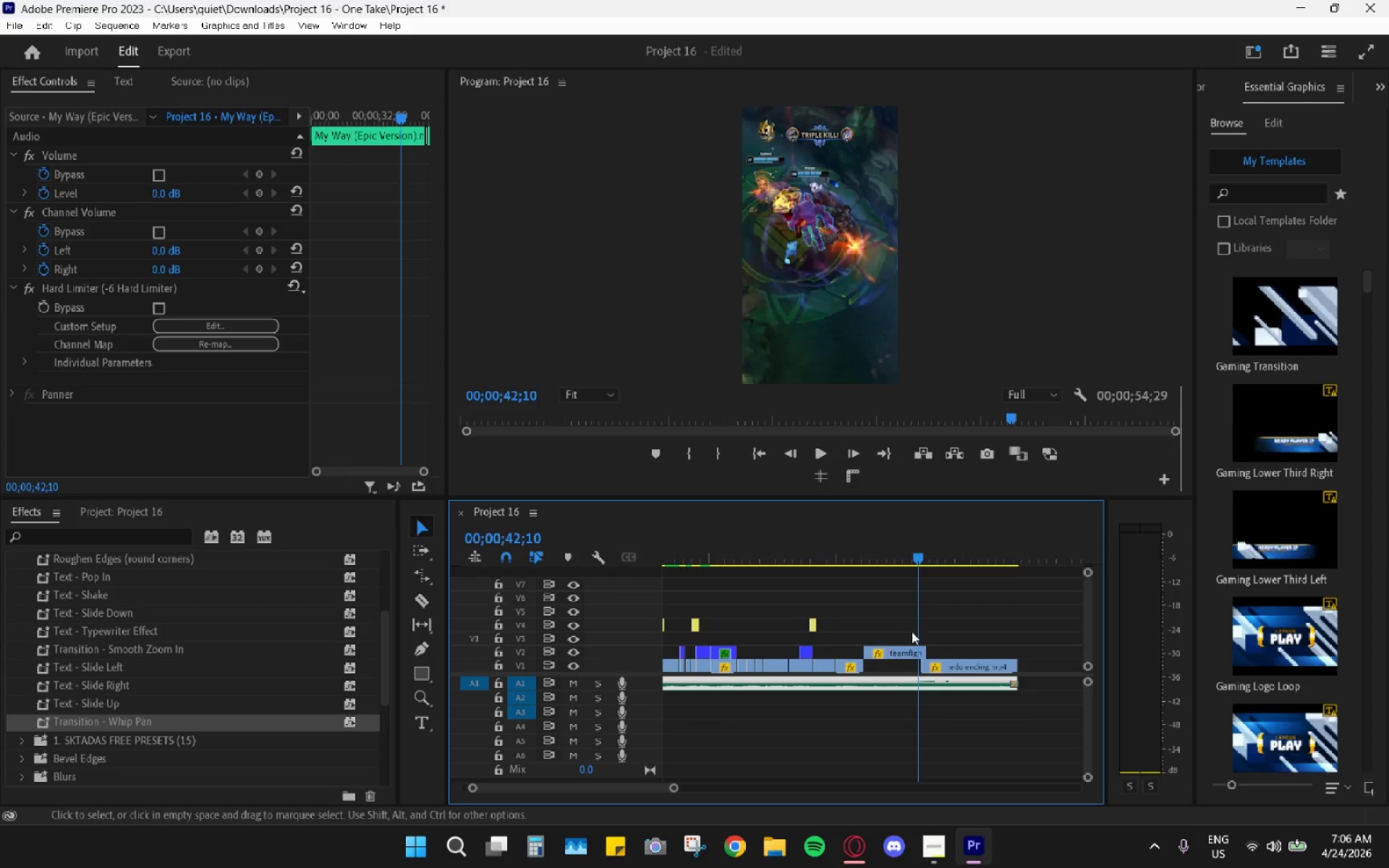 
key(Space)
 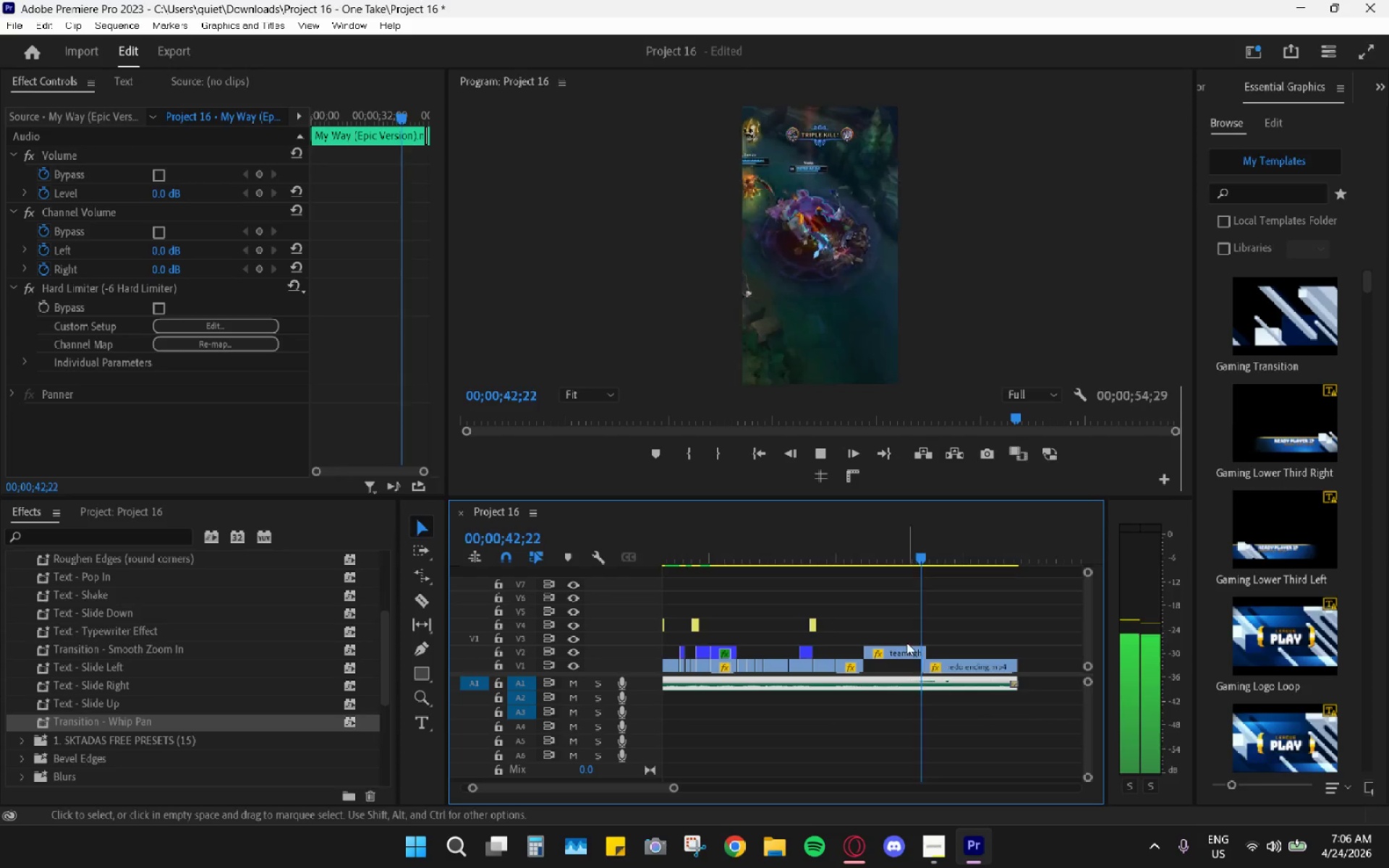 
key(Space)
 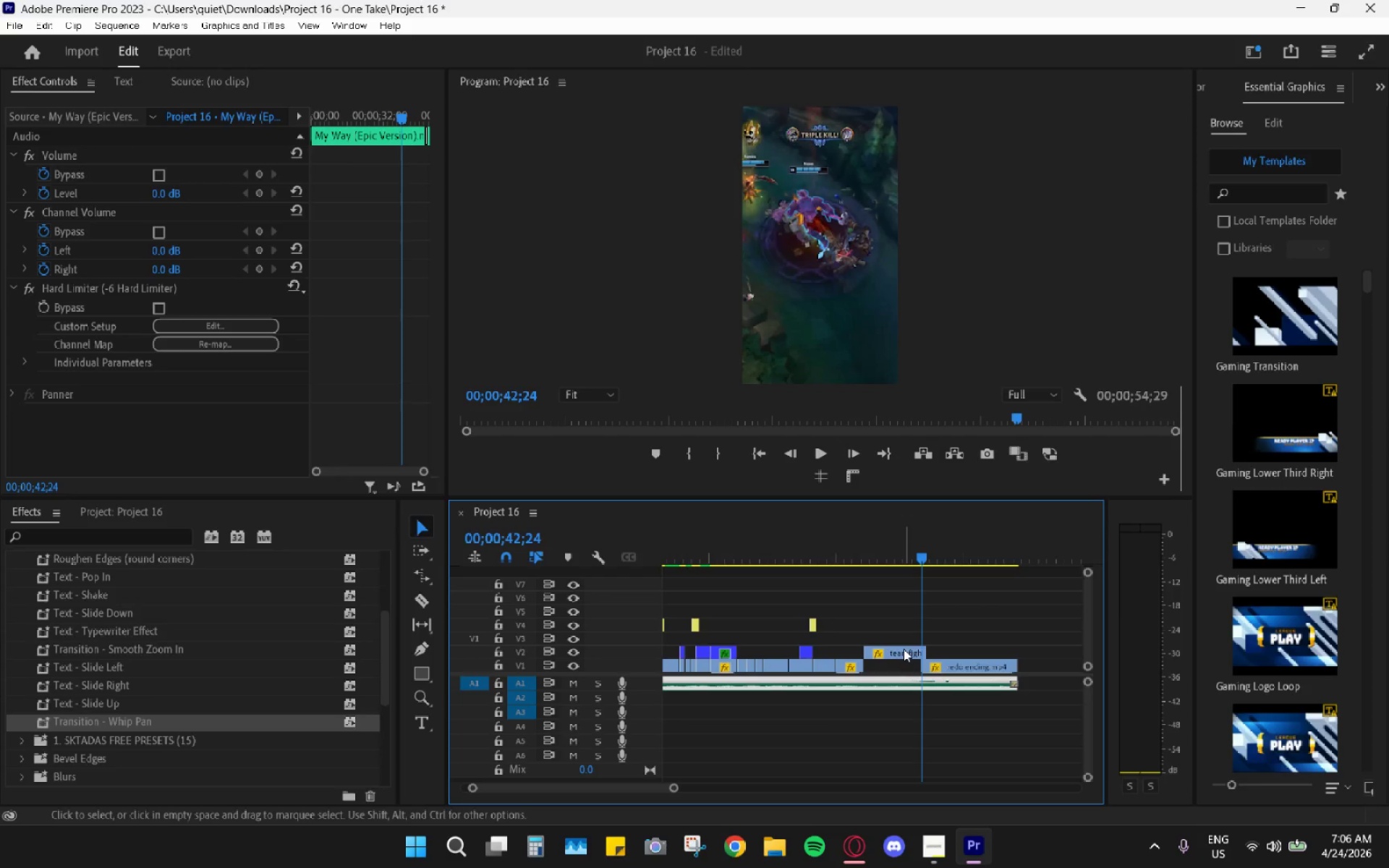 
left_click_drag(start_coordinate=[903, 649], to_coordinate=[891, 646])
 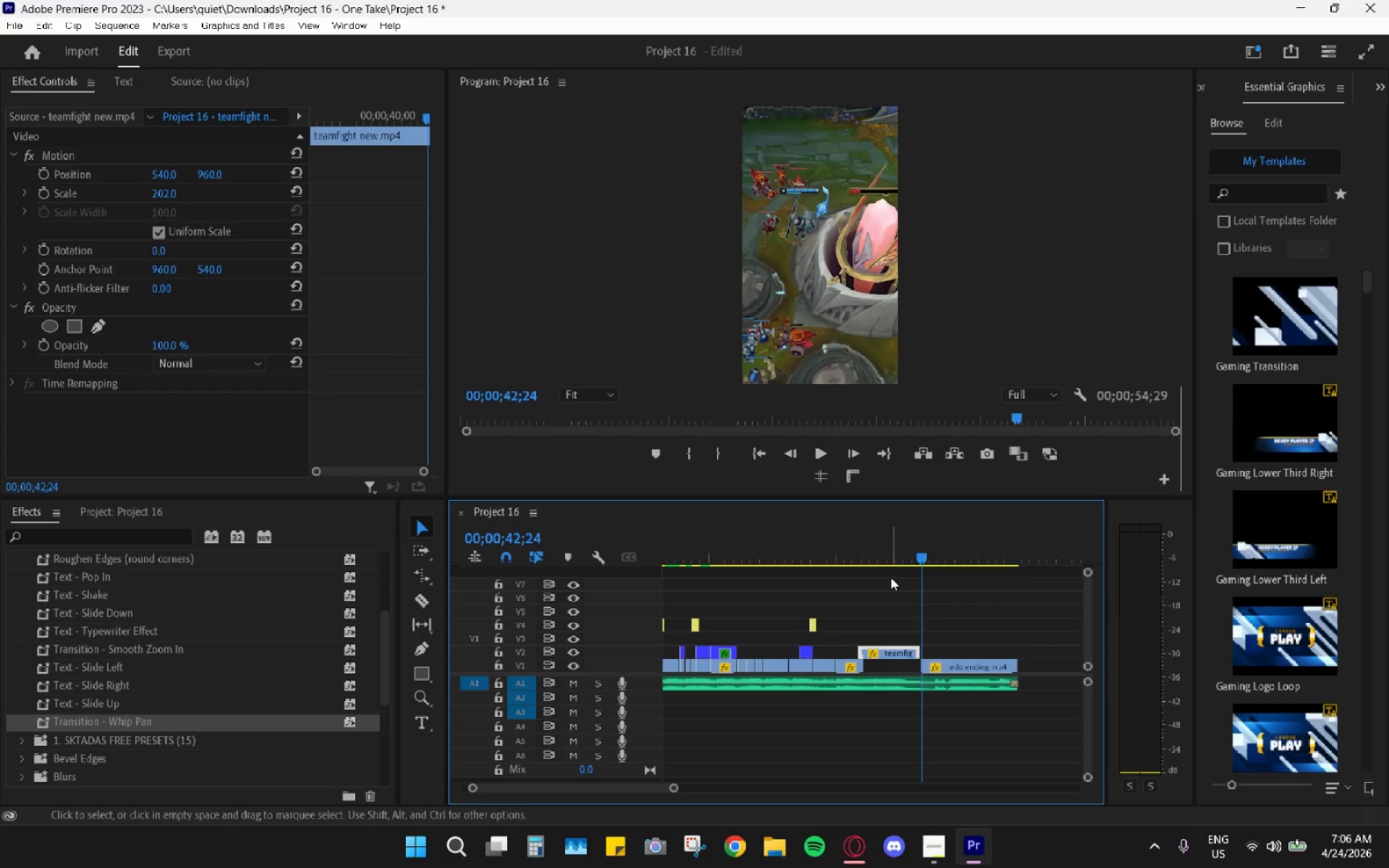 
left_click_drag(start_coordinate=[883, 549], to_coordinate=[836, 561])
 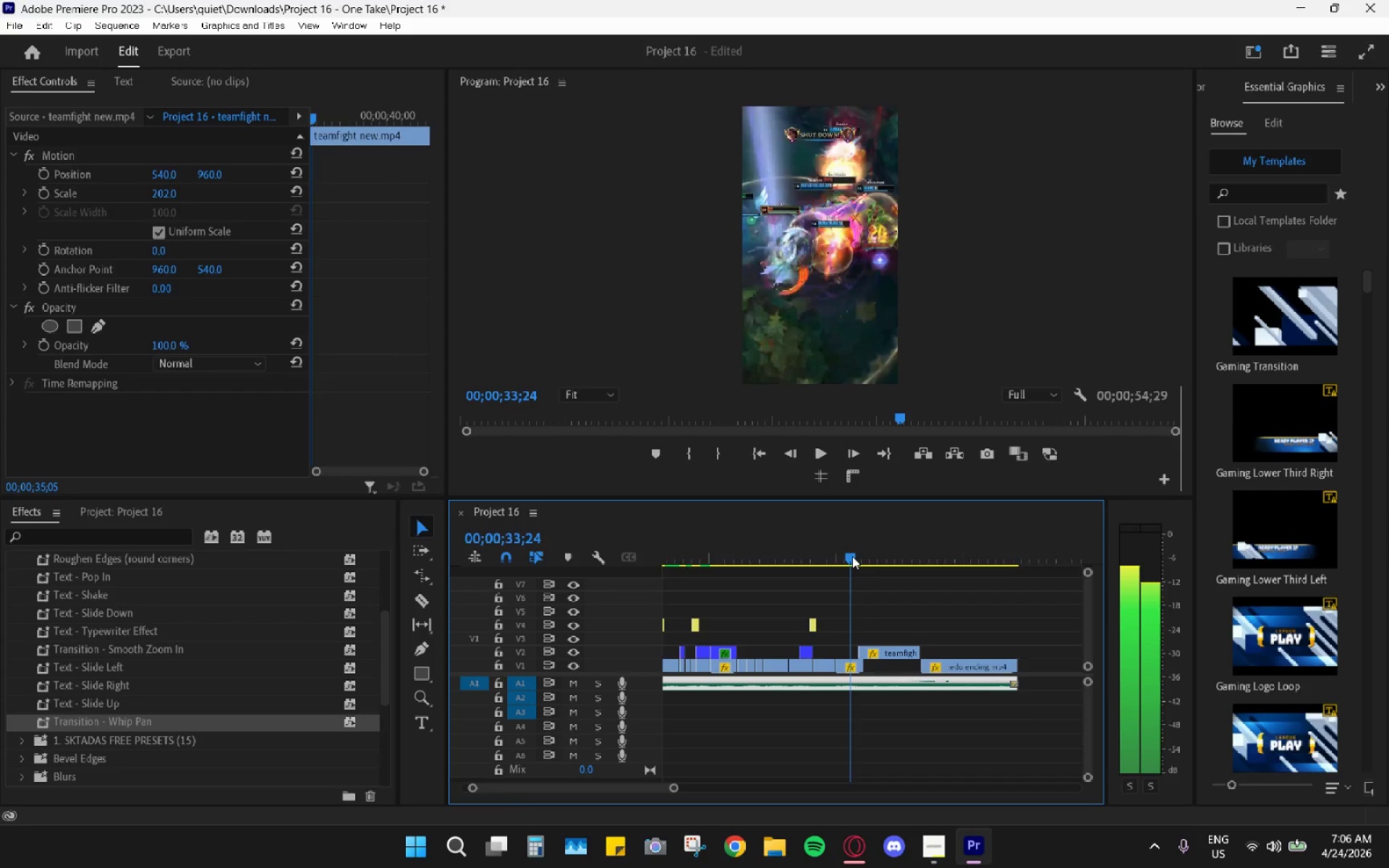 
key(Space)
 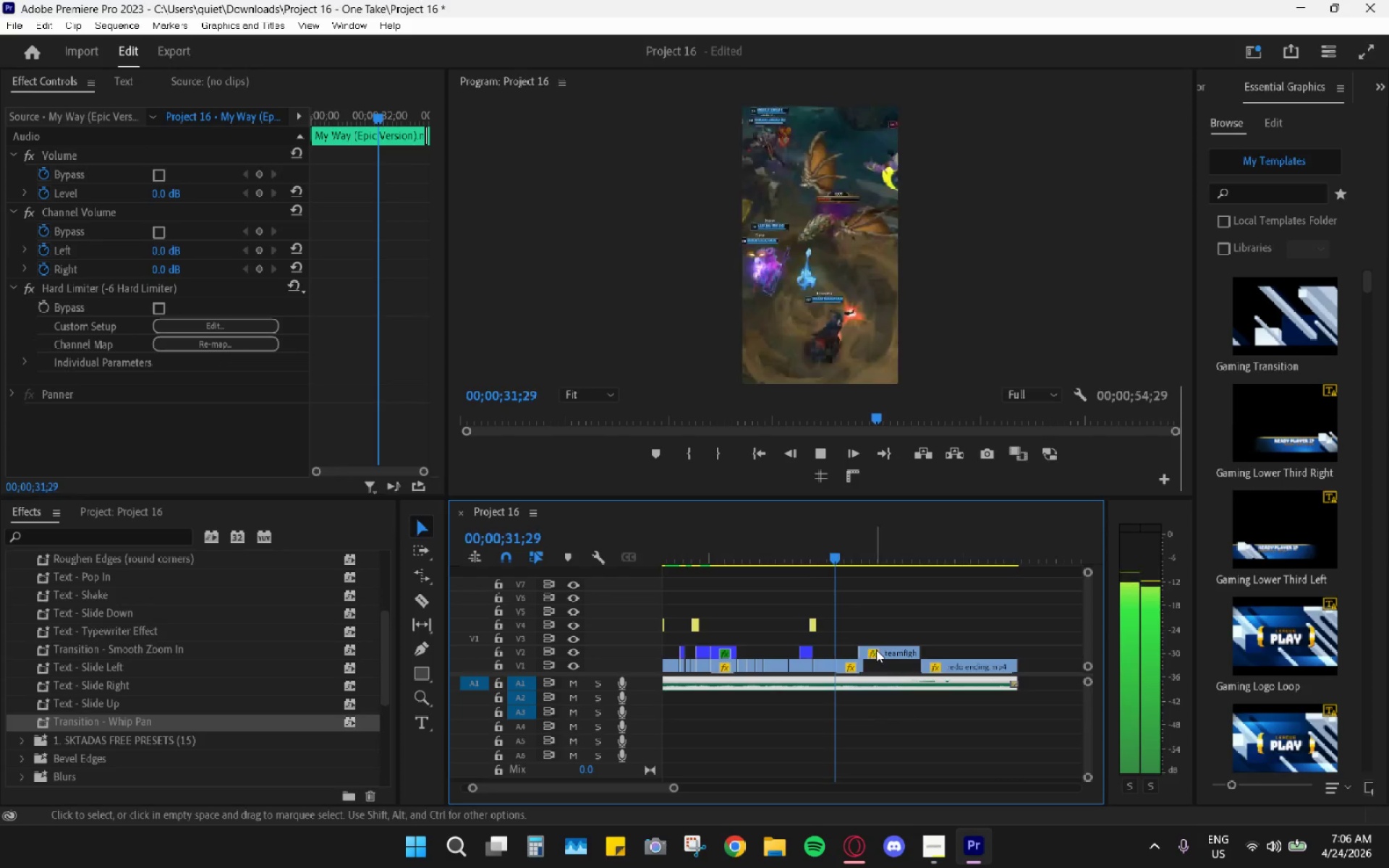 
left_click_drag(start_coordinate=[878, 650], to_coordinate=[888, 650])
 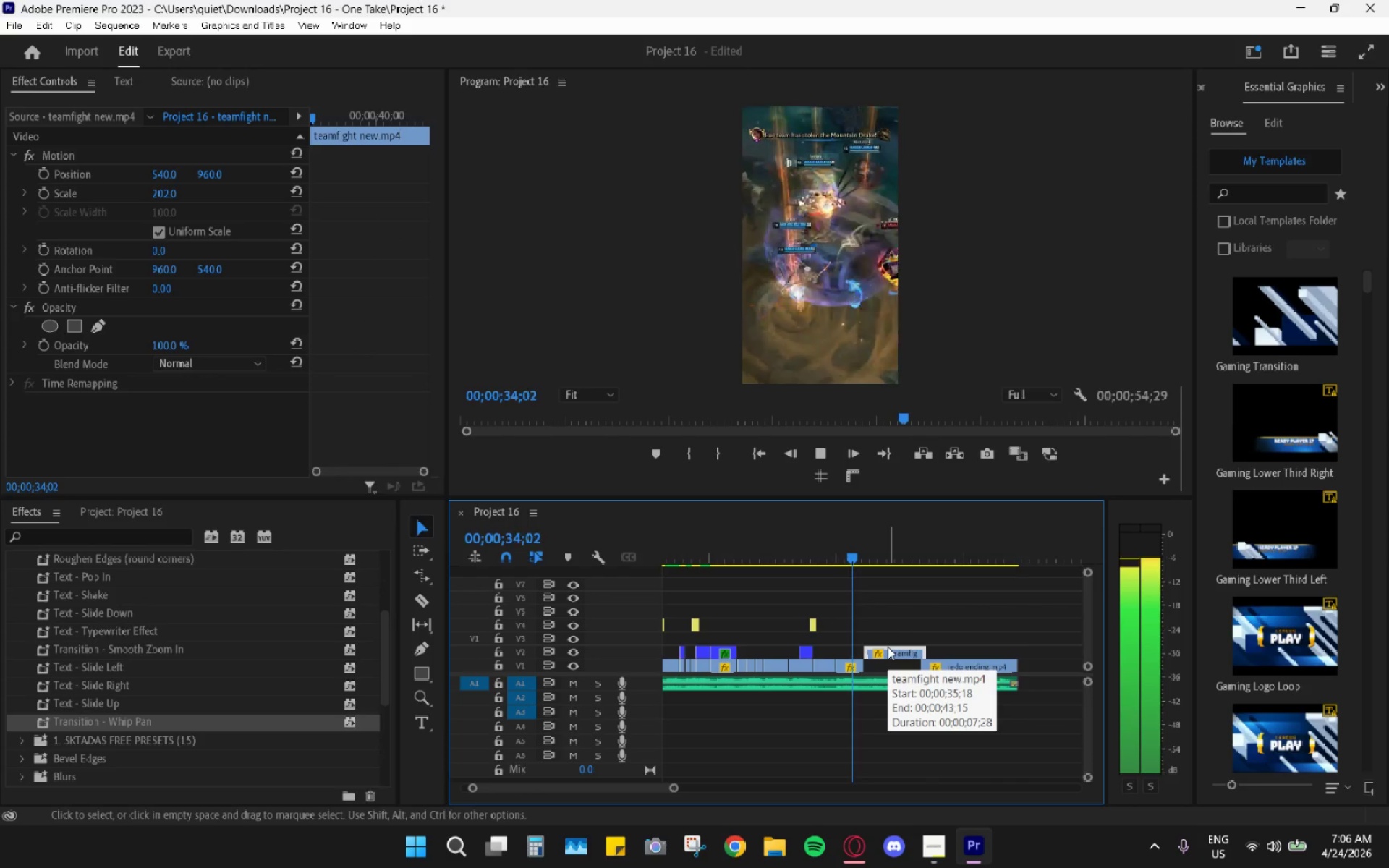 
key(Space)
 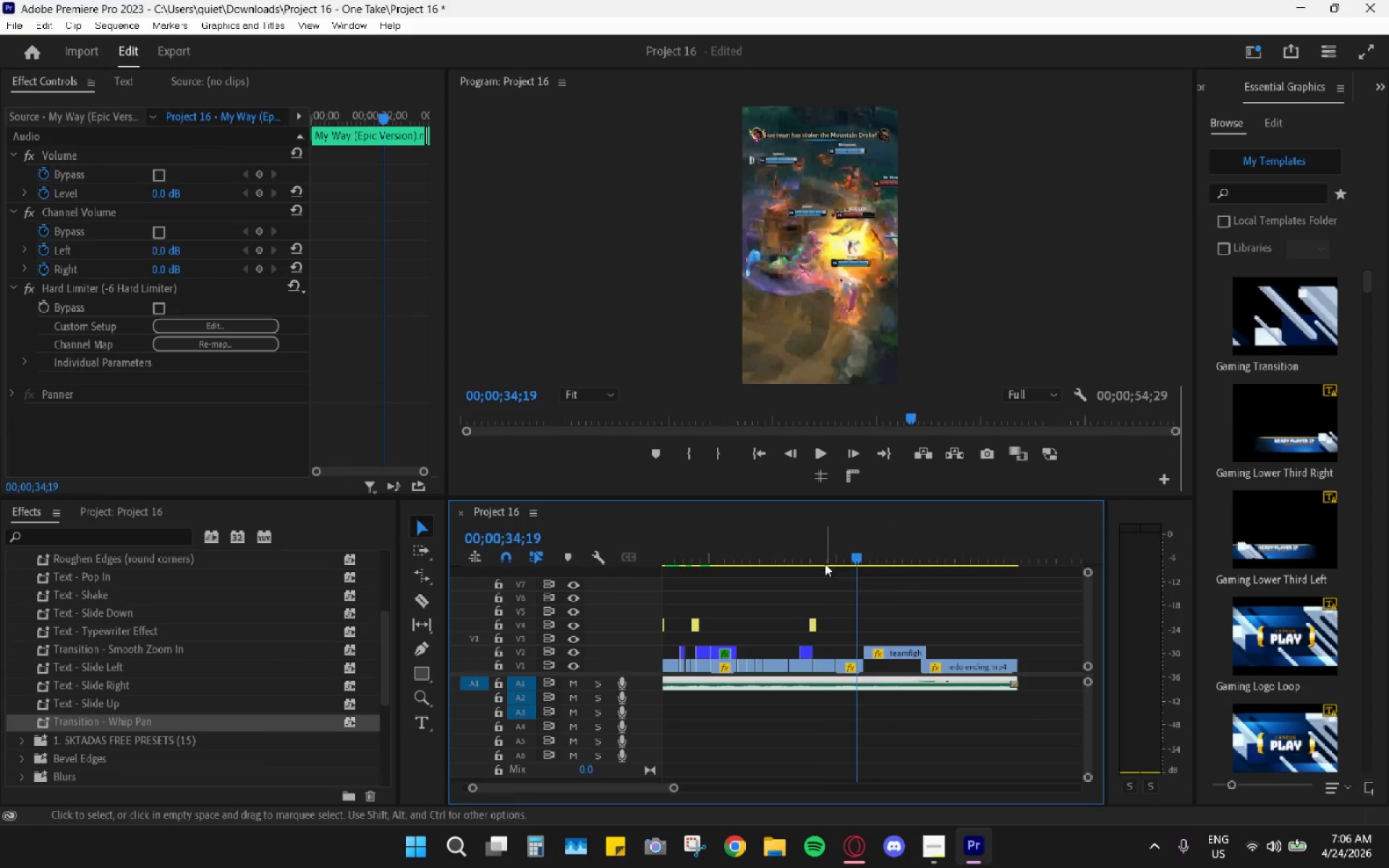 
left_click([823, 544])
 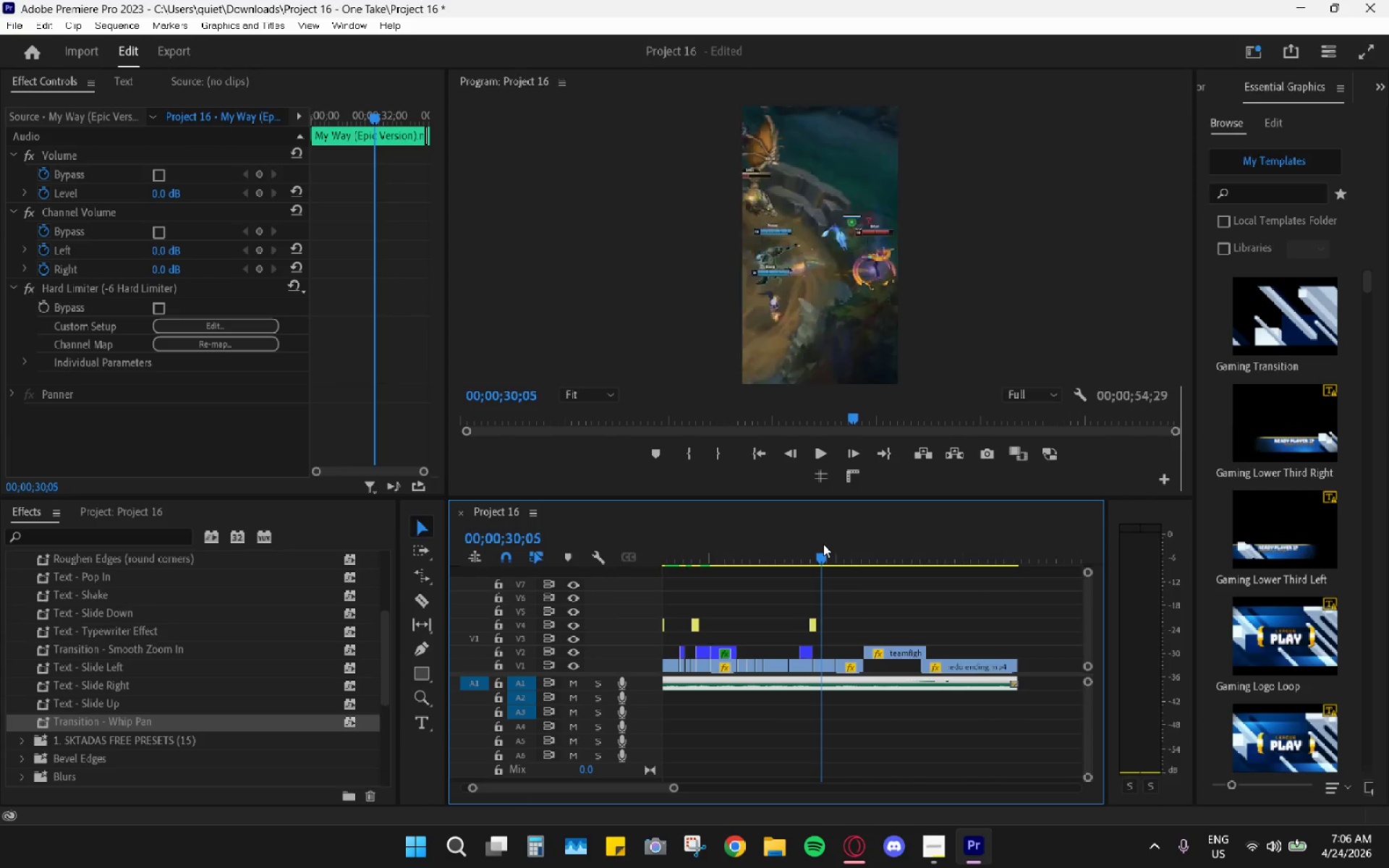 
key(Space)
 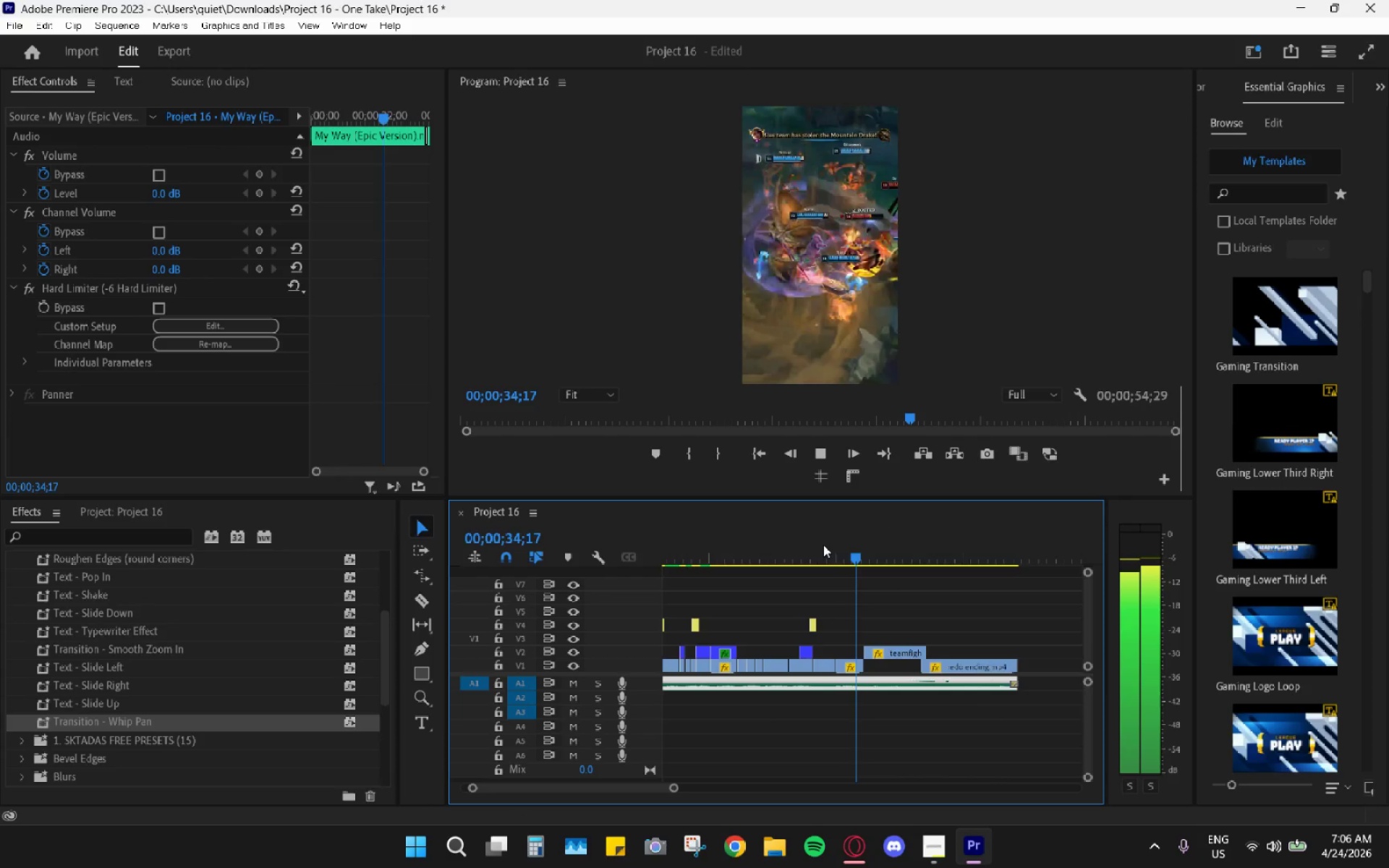 
wait(5.83)
 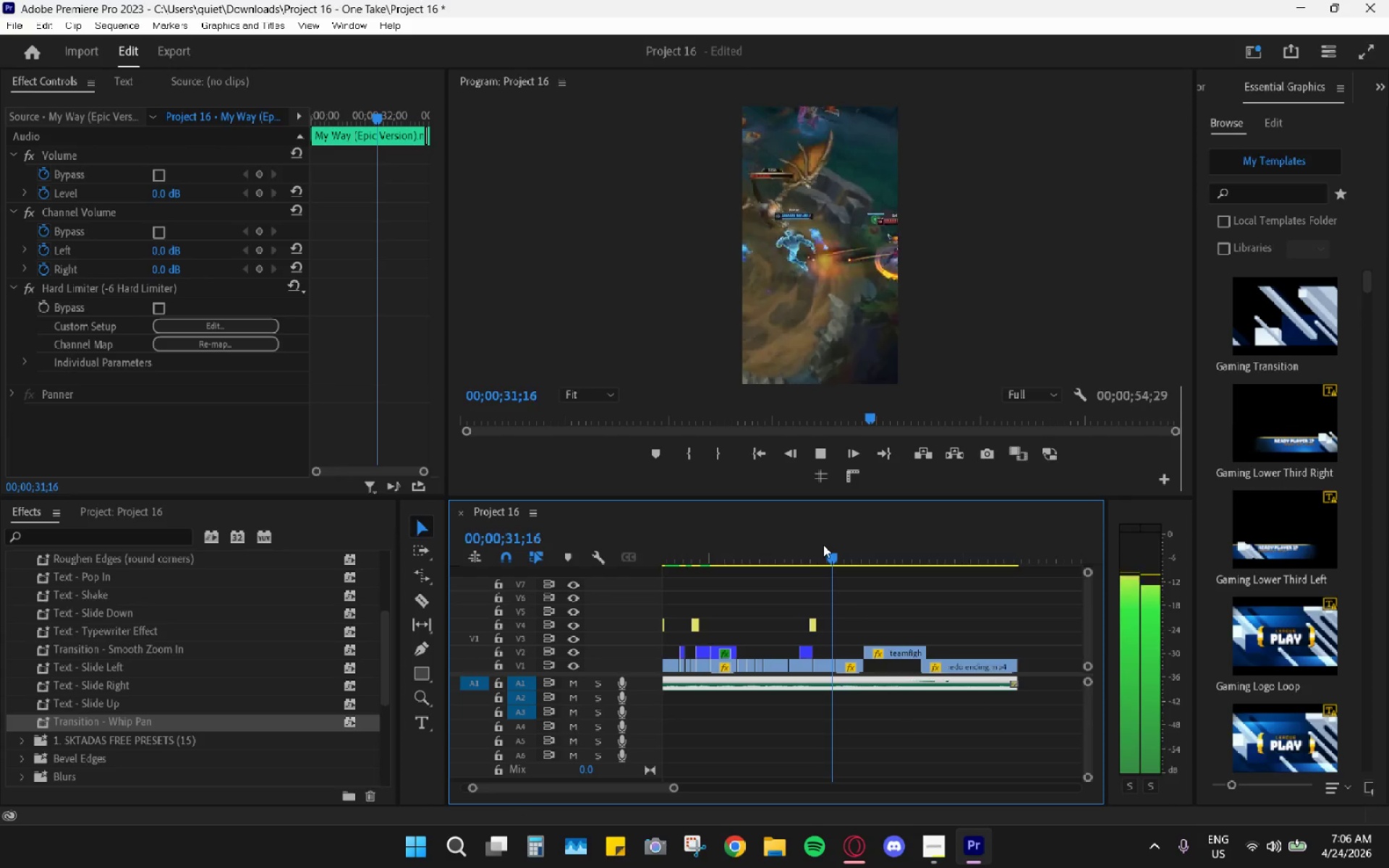 
key(Space)
 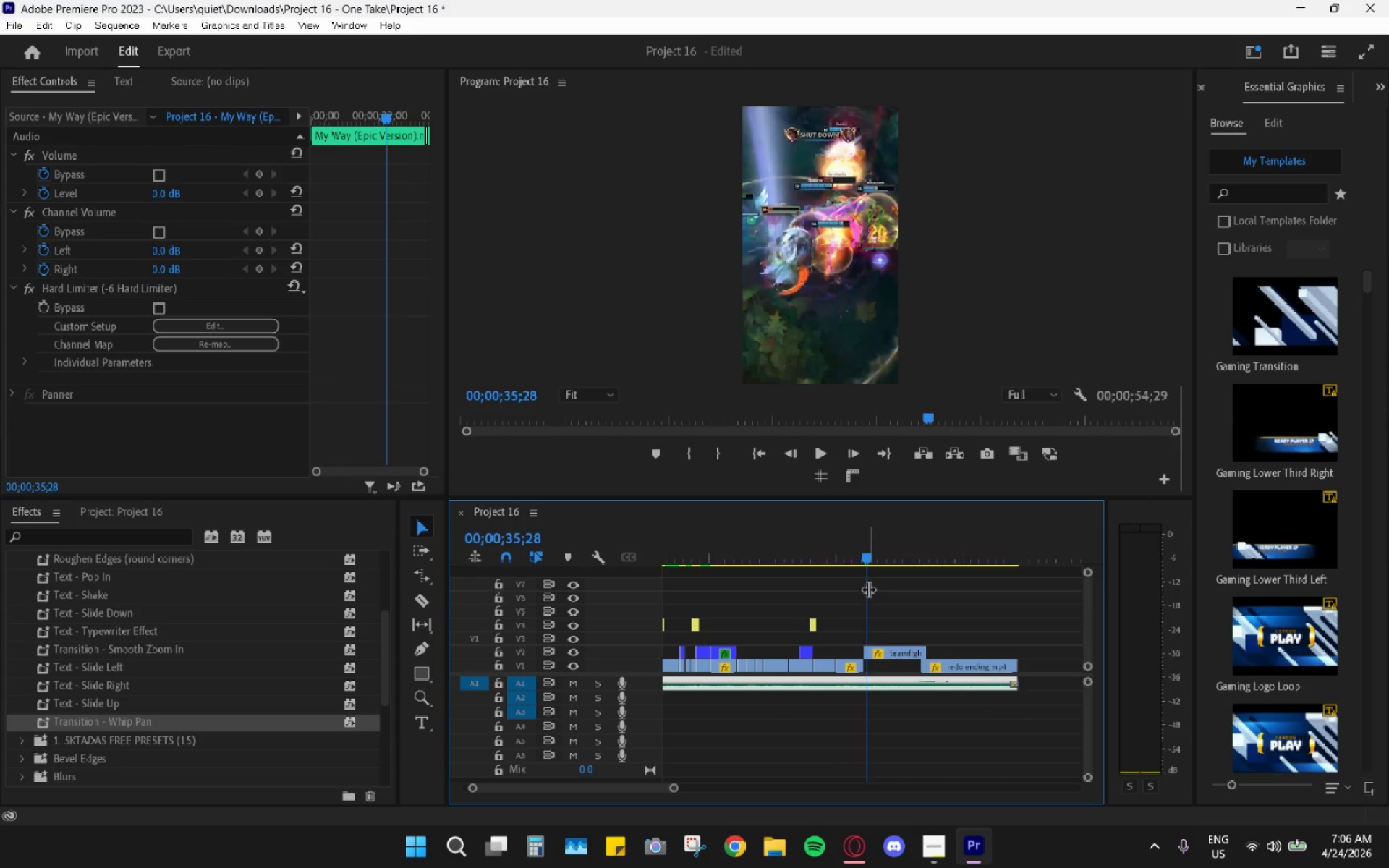 
hold_key(key=AltLeft, duration=0.84)
 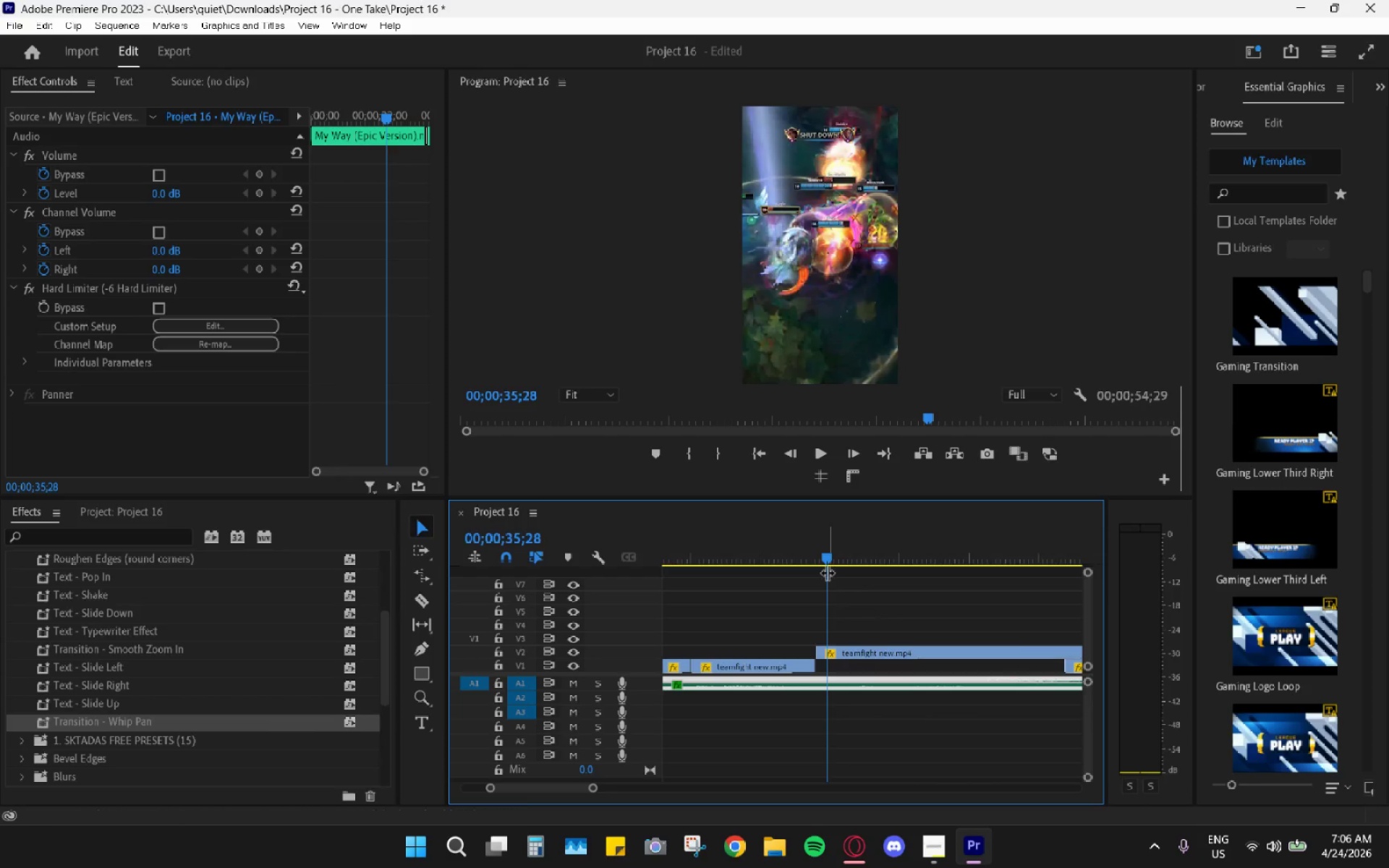 
left_click_drag(start_coordinate=[828, 567], to_coordinate=[817, 569])
 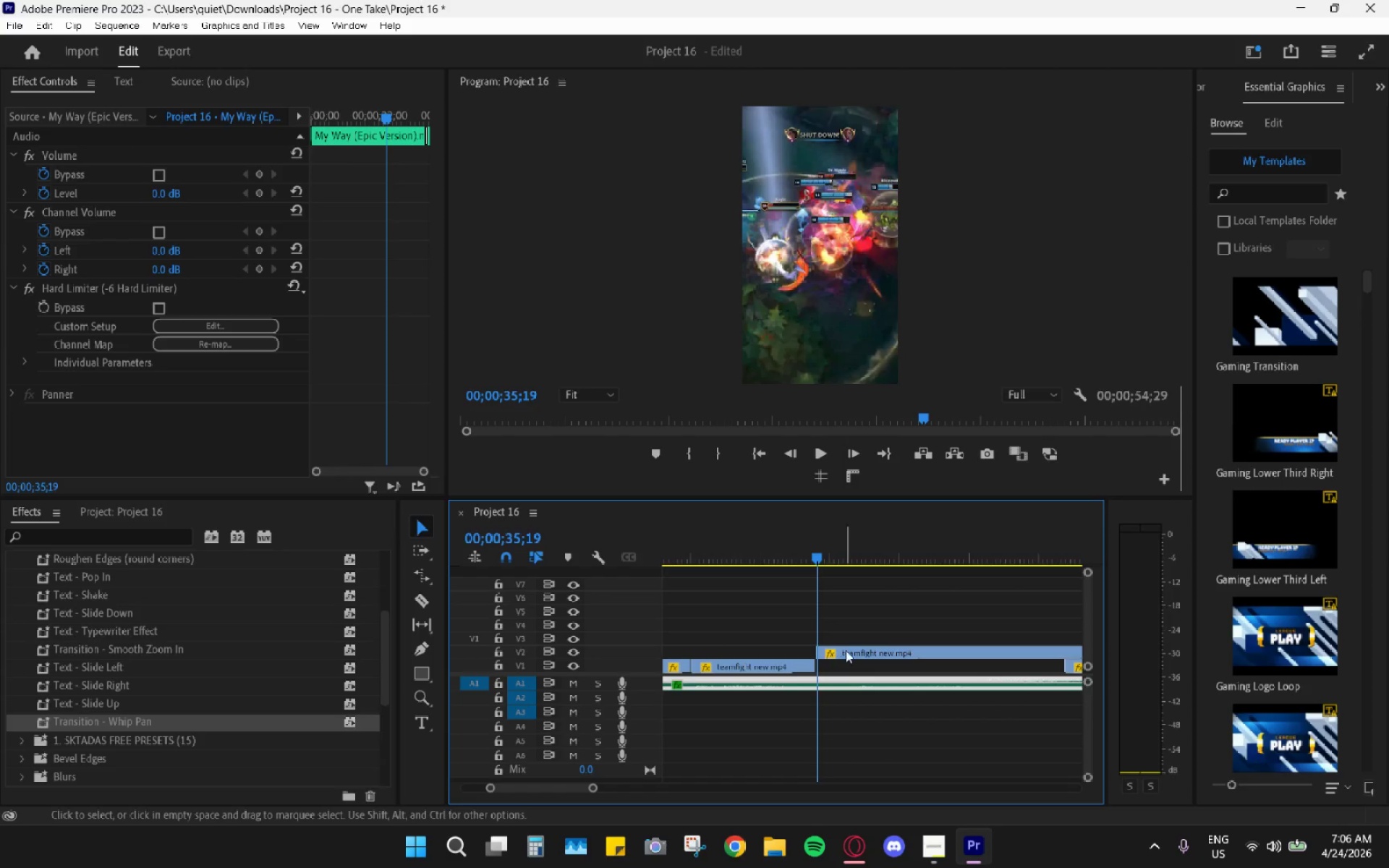 
scroll: coordinate [880, 637], scroll_direction: up, amount: 14.0
 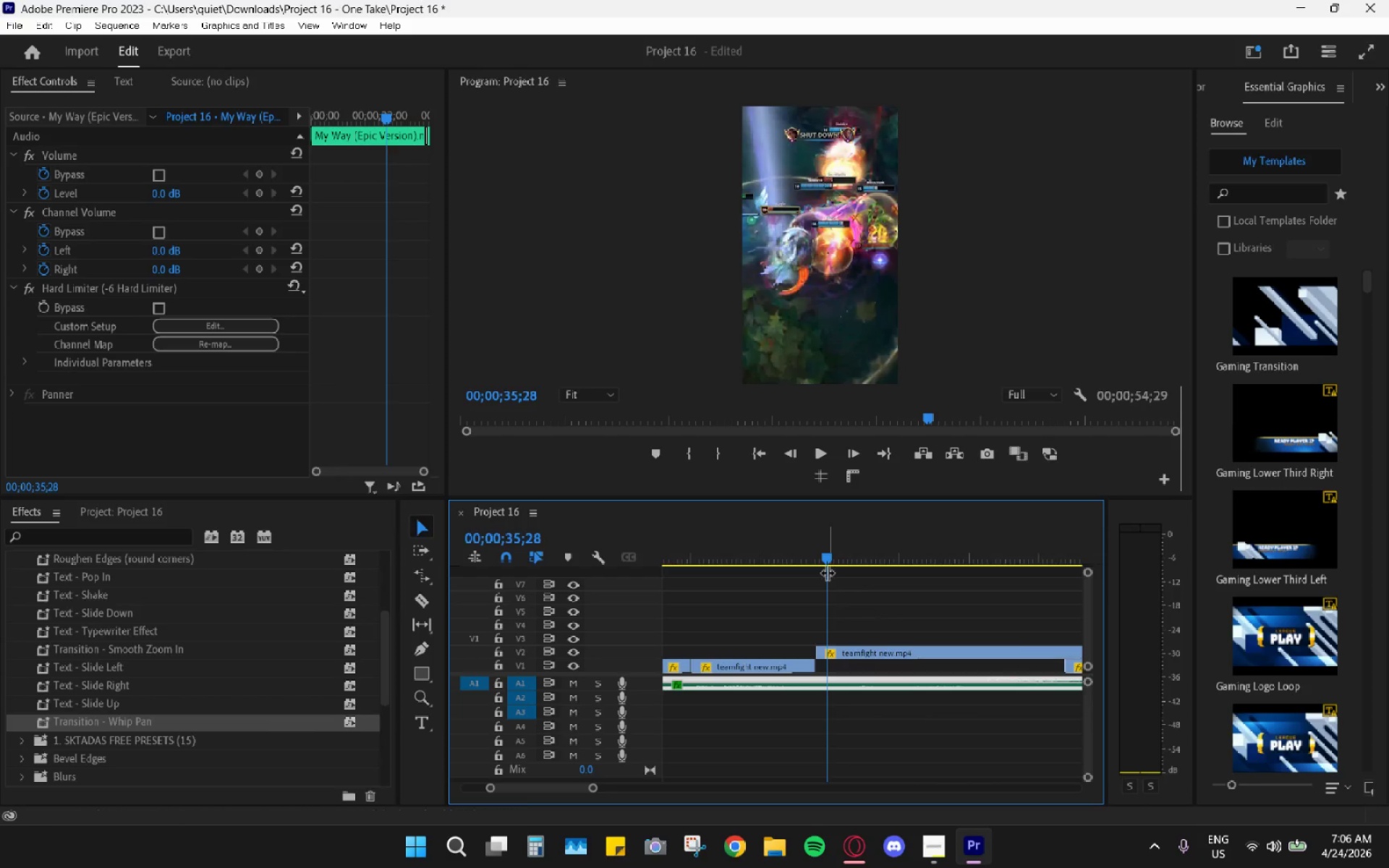 
hold_key(key=AltLeft, duration=0.45)
scroll: coordinate [849, 646], scroll_direction: down, amount: 4.0
 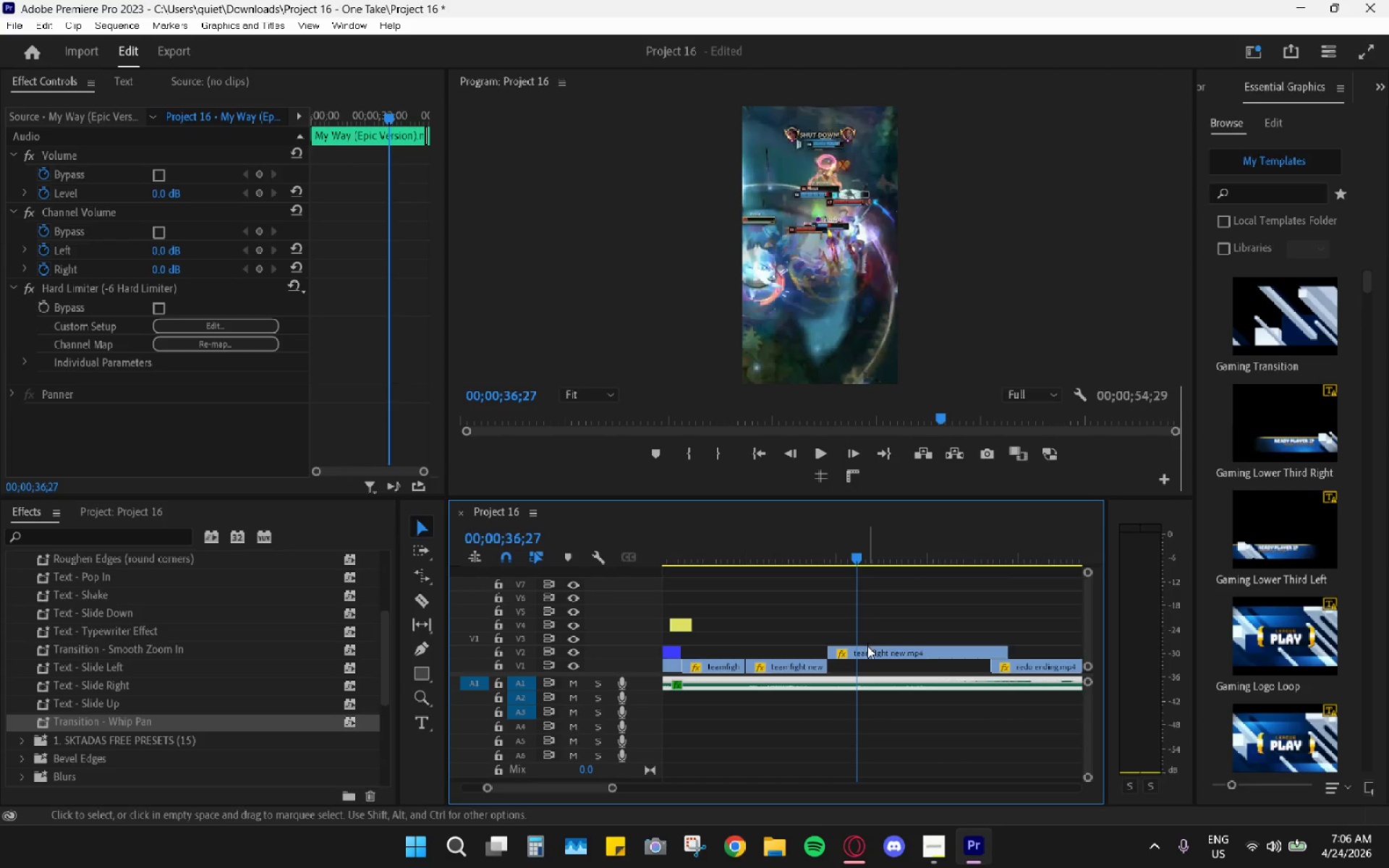 
key(Space)
 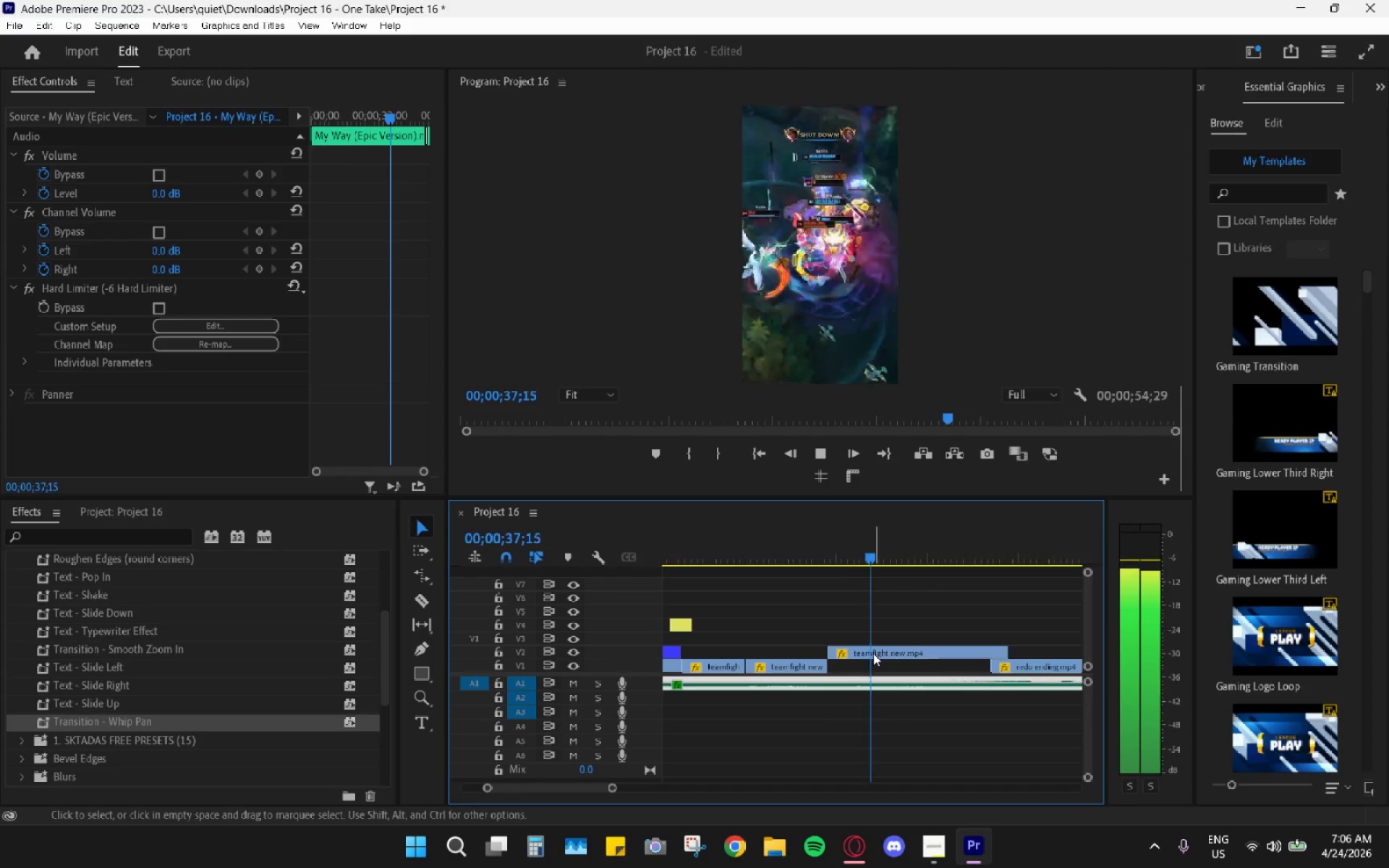 
key(Space)
 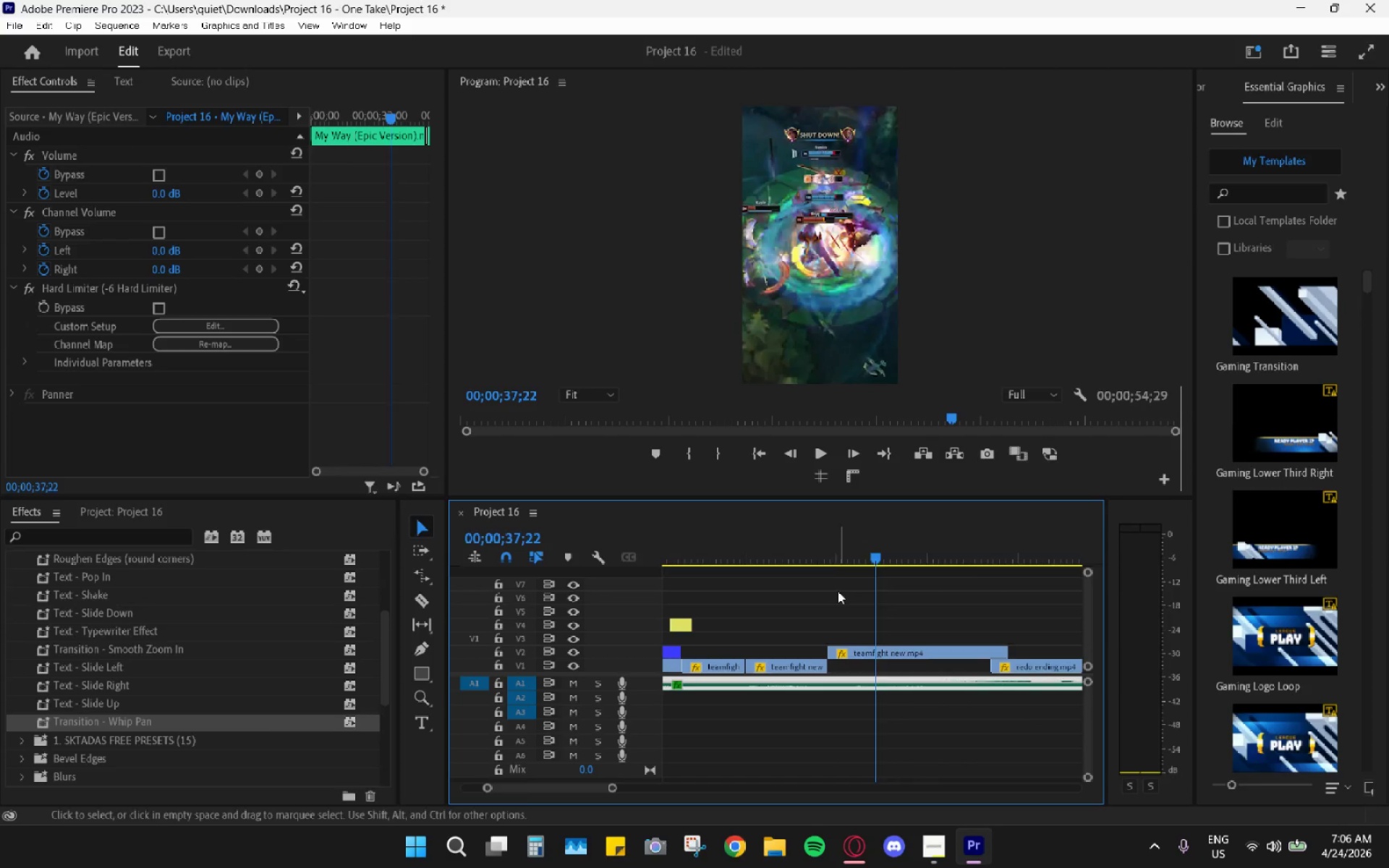 
left_click_drag(start_coordinate=[823, 561], to_coordinate=[857, 572])
 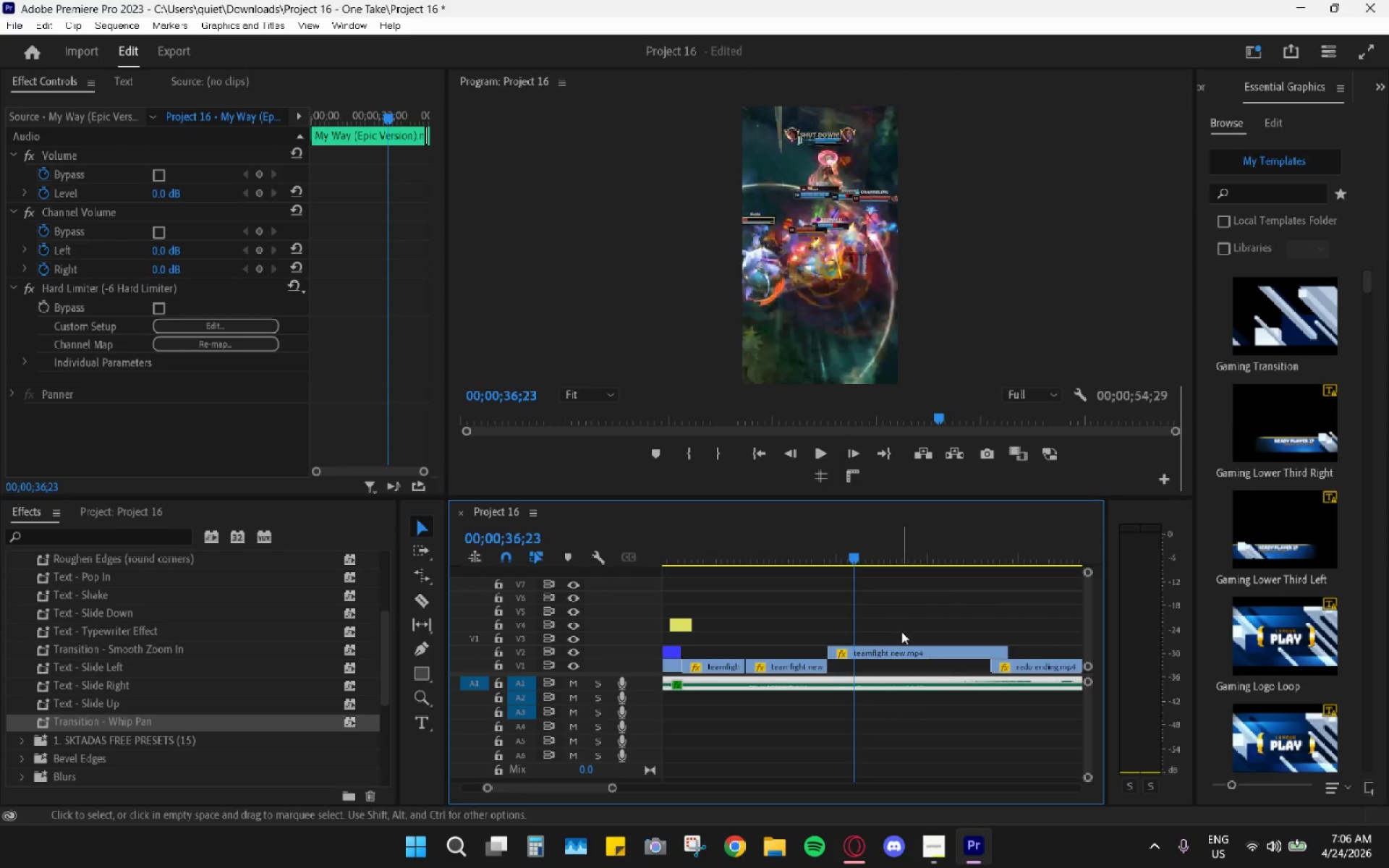 
key(Space)
 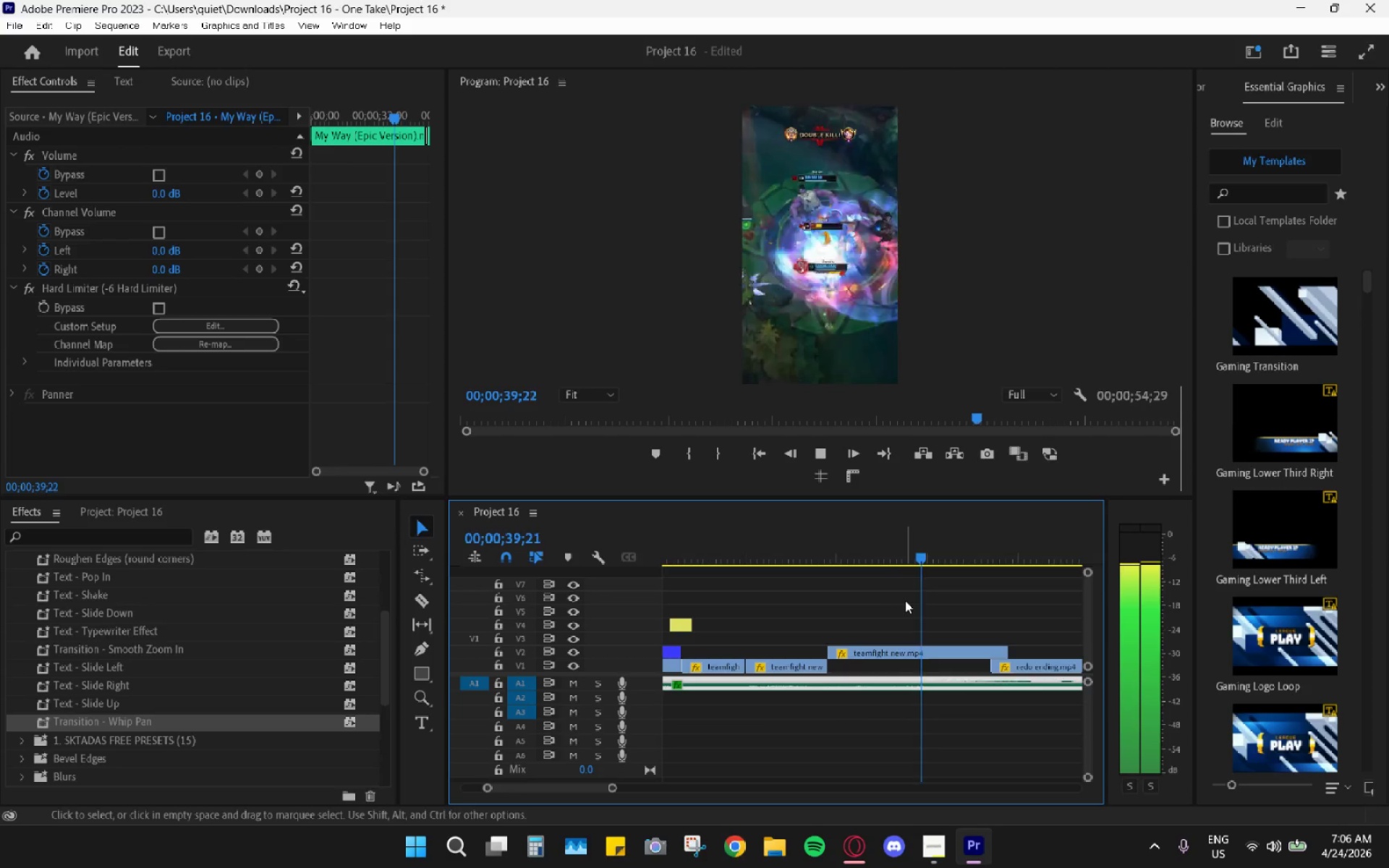 
key(Space)
 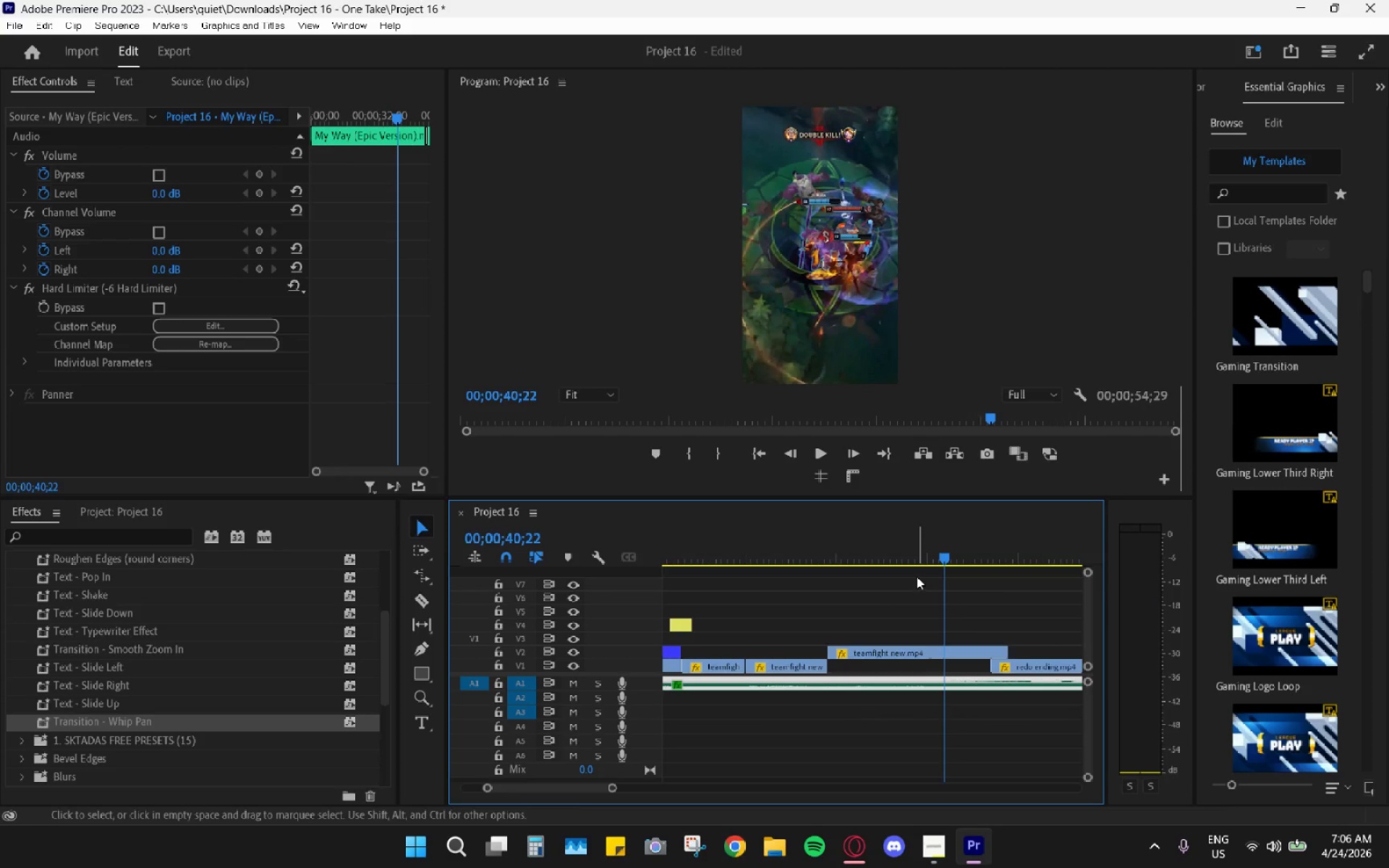 
left_click_drag(start_coordinate=[916, 548], to_coordinate=[863, 550])
 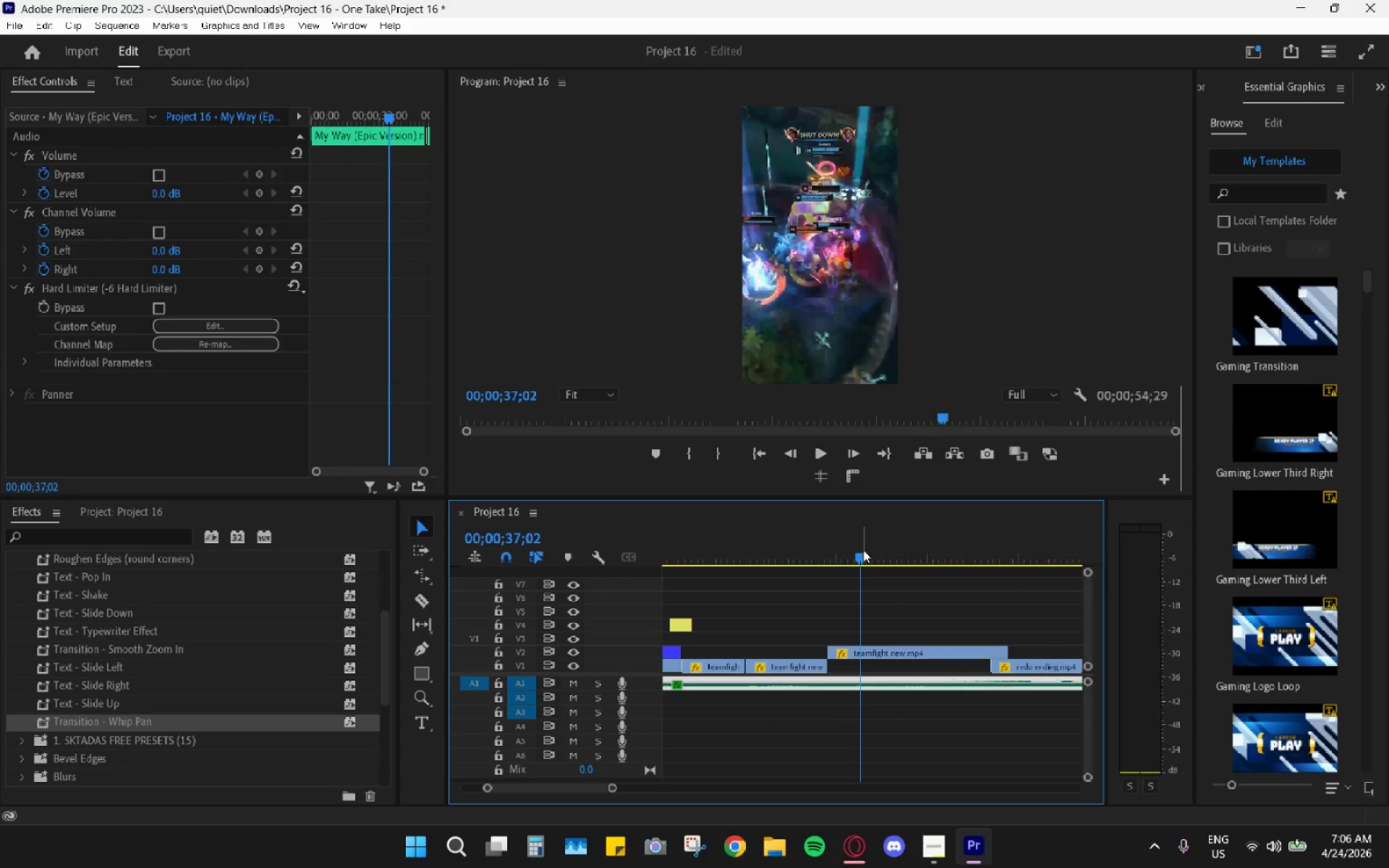 
key(Space)
 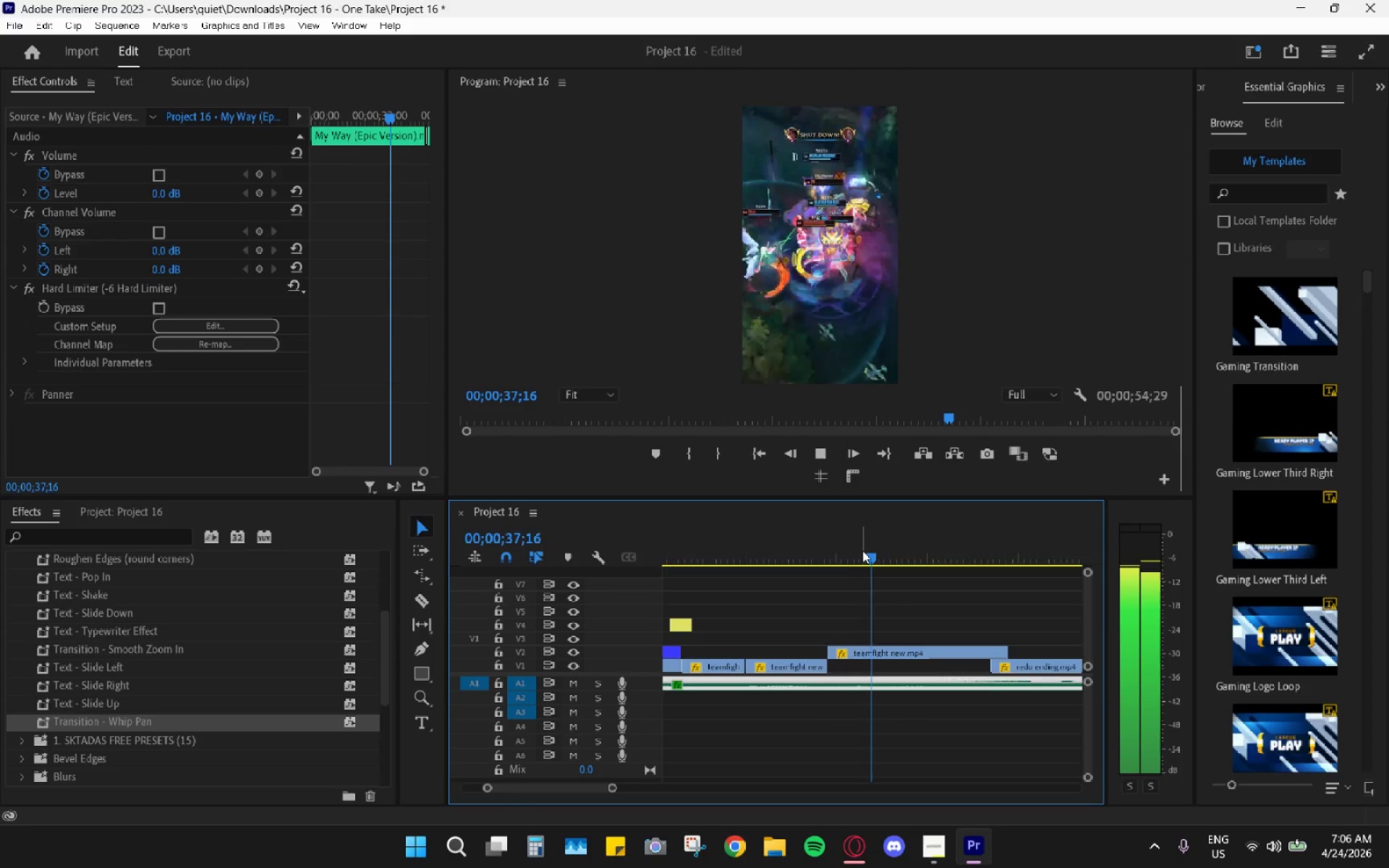 
key(Space)
 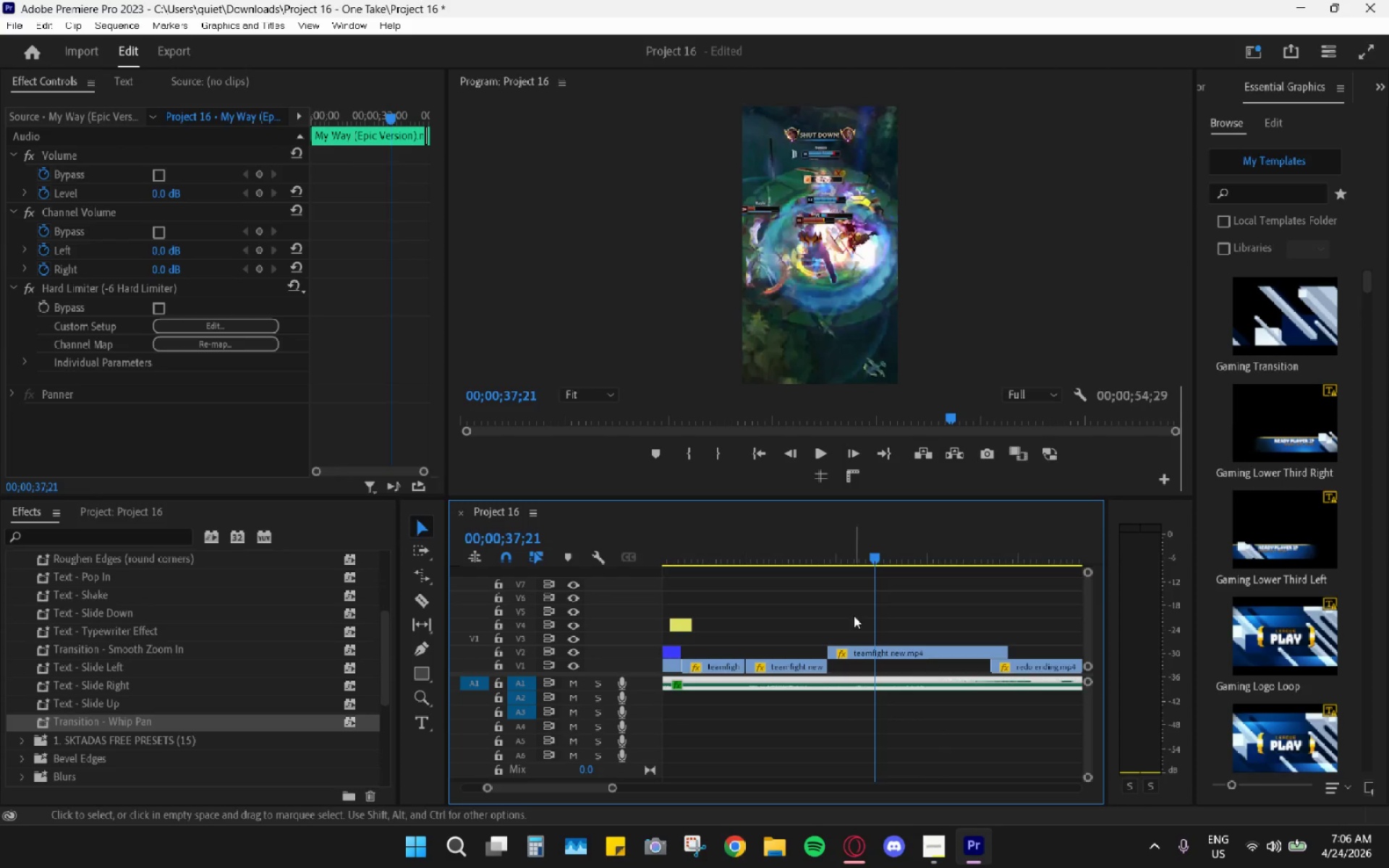 
key(C)
 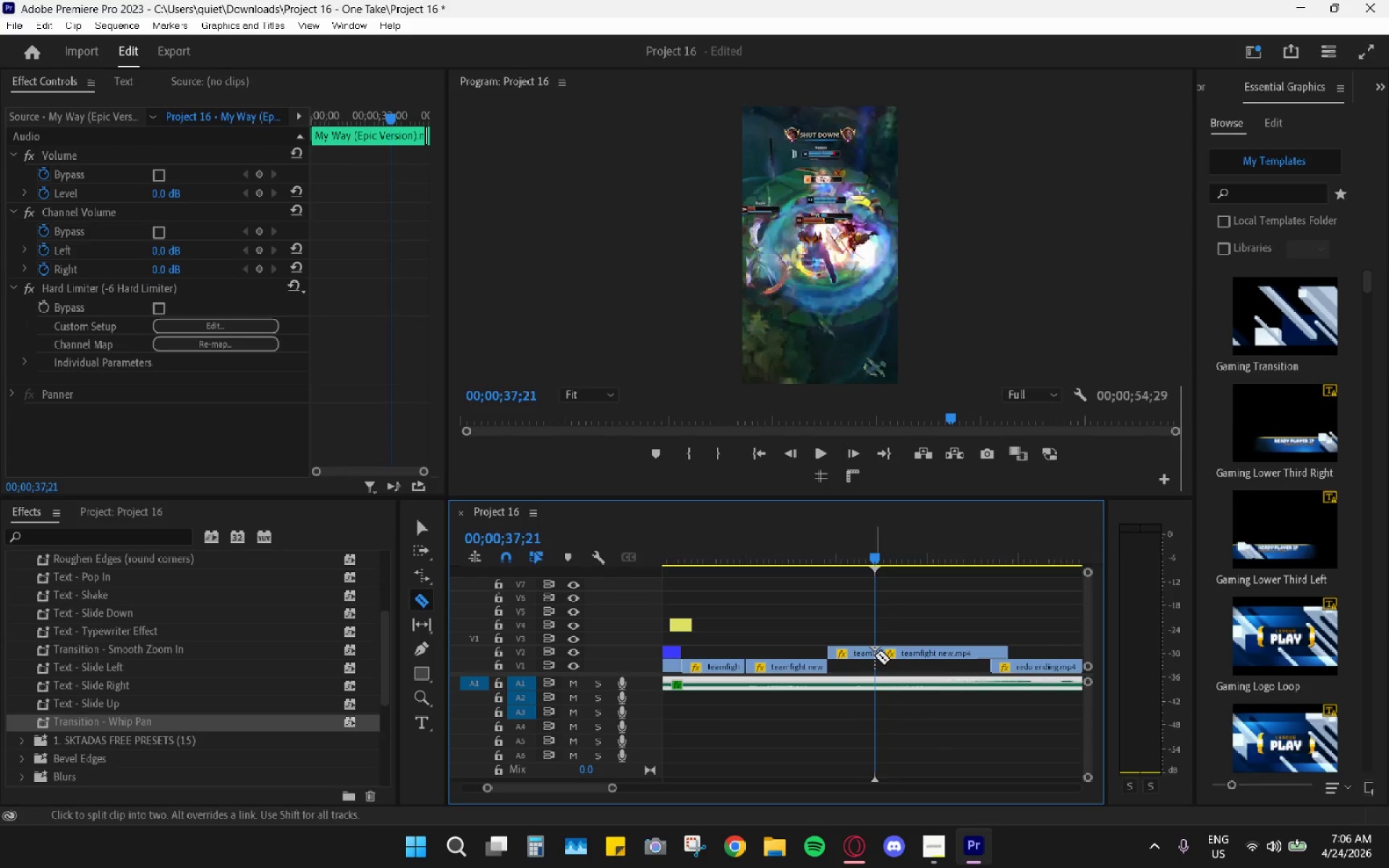 
key(V)
 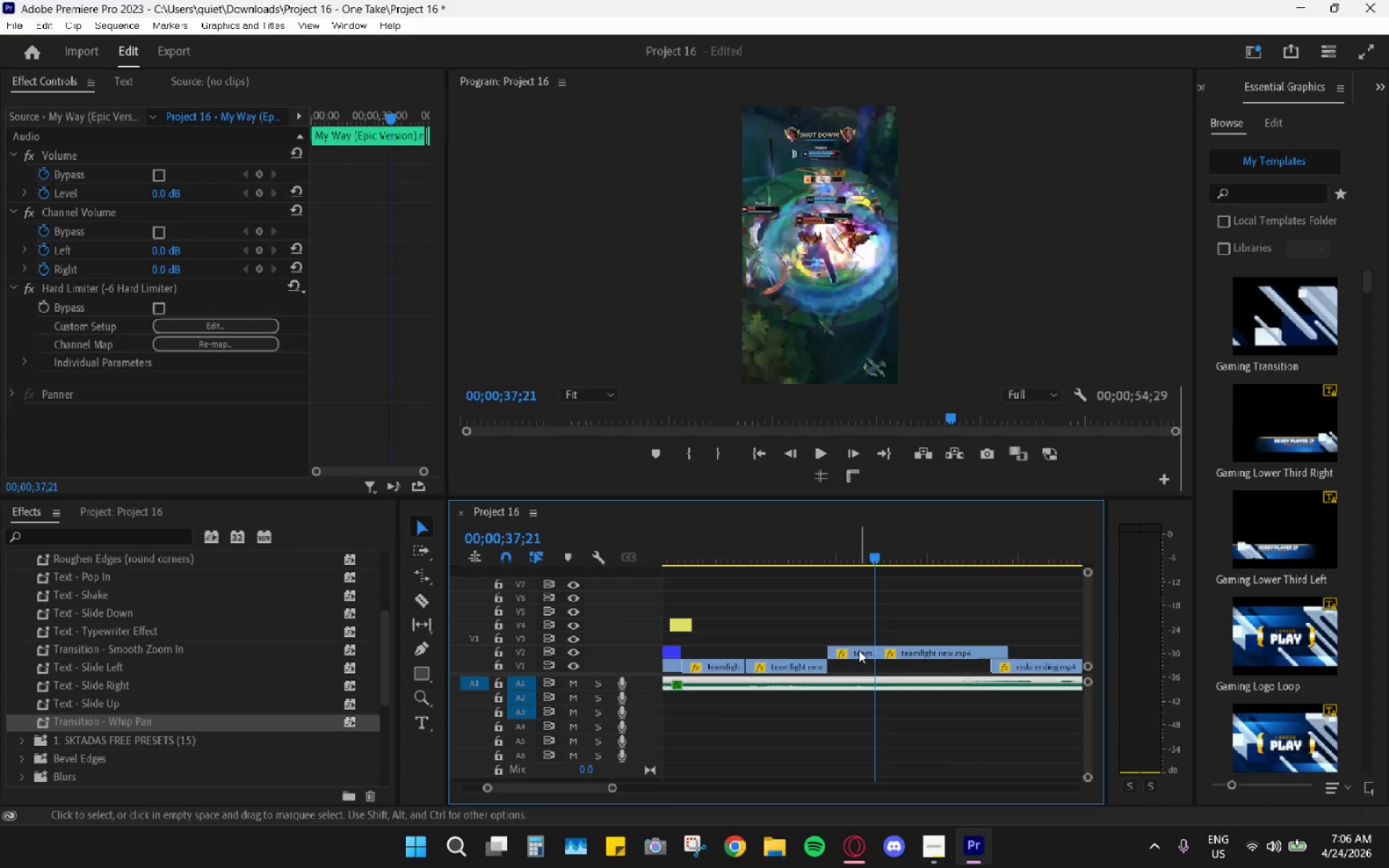 
left_click([859, 650])
 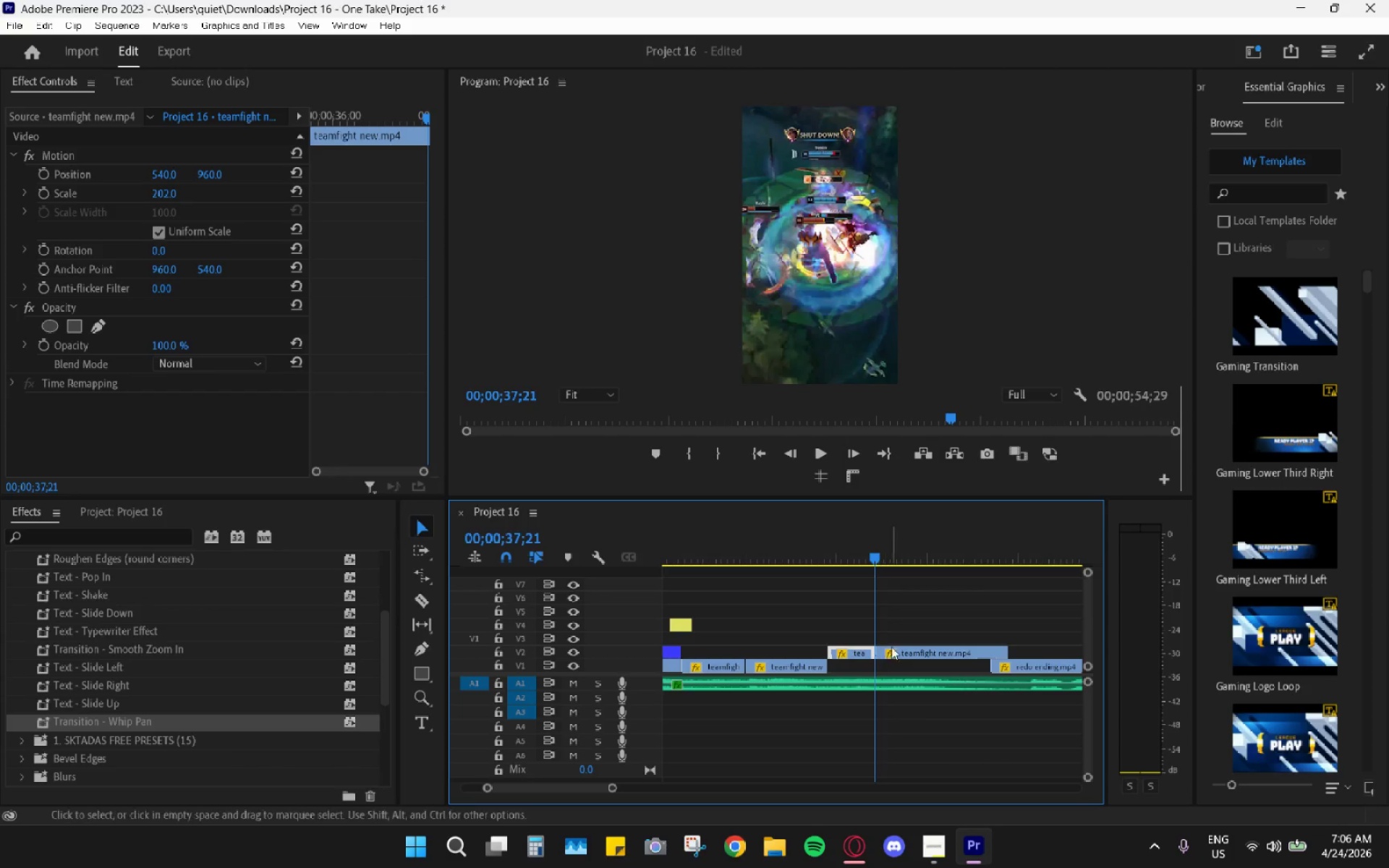 
type(hr)
 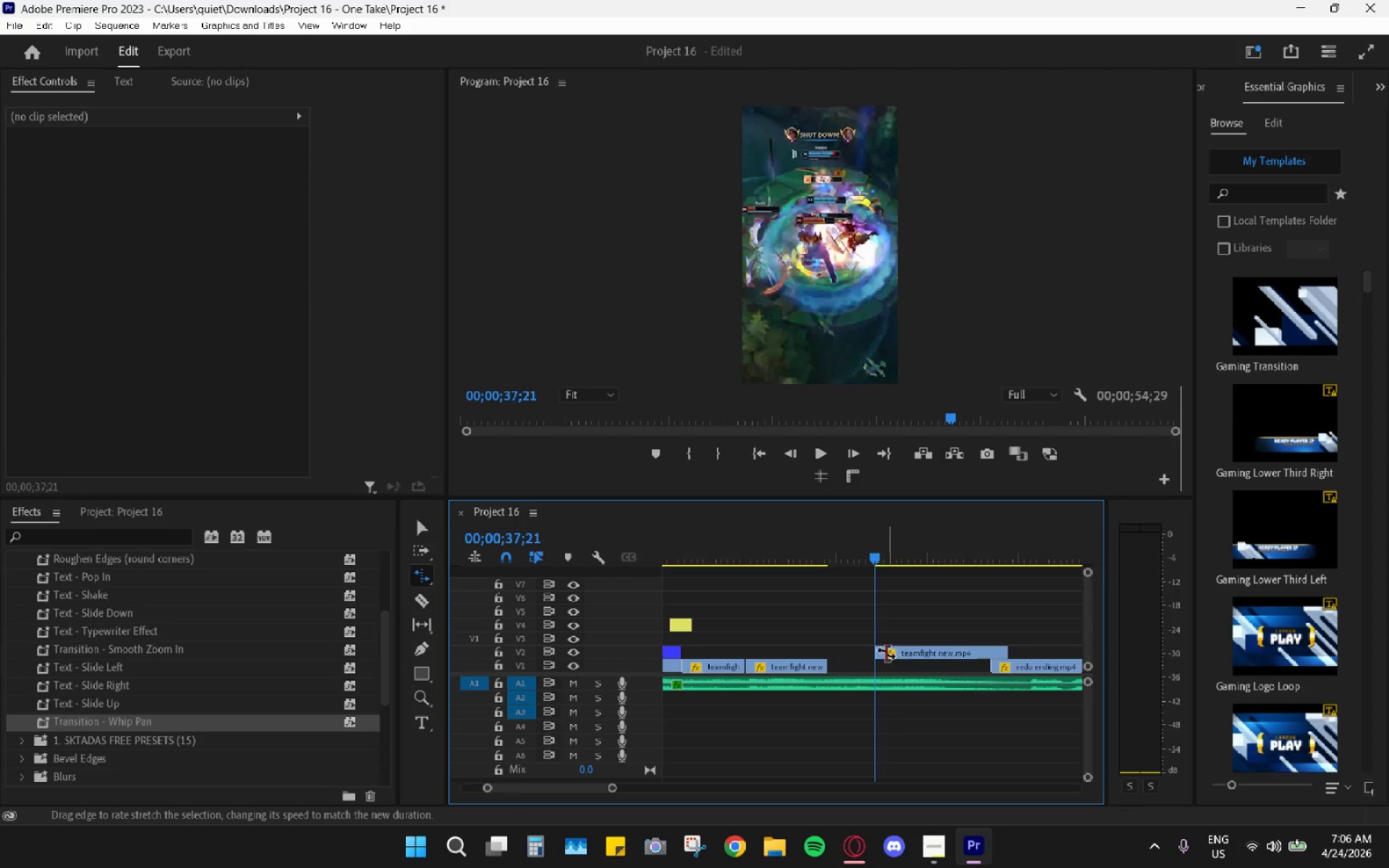 
left_click_drag(start_coordinate=[875, 652], to_coordinate=[841, 650])
 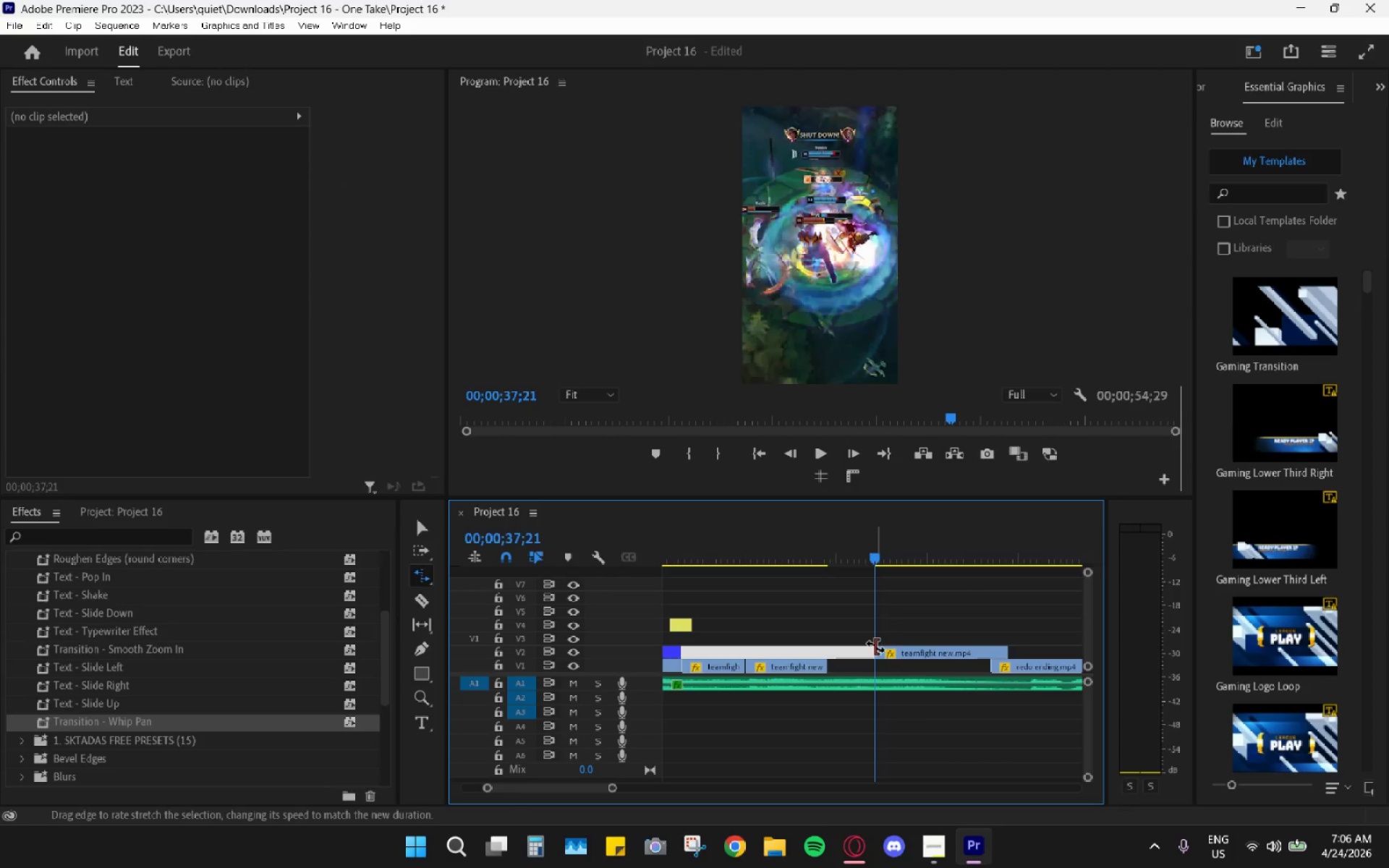 
left_click_drag(start_coordinate=[876, 647], to_coordinate=[828, 647])
 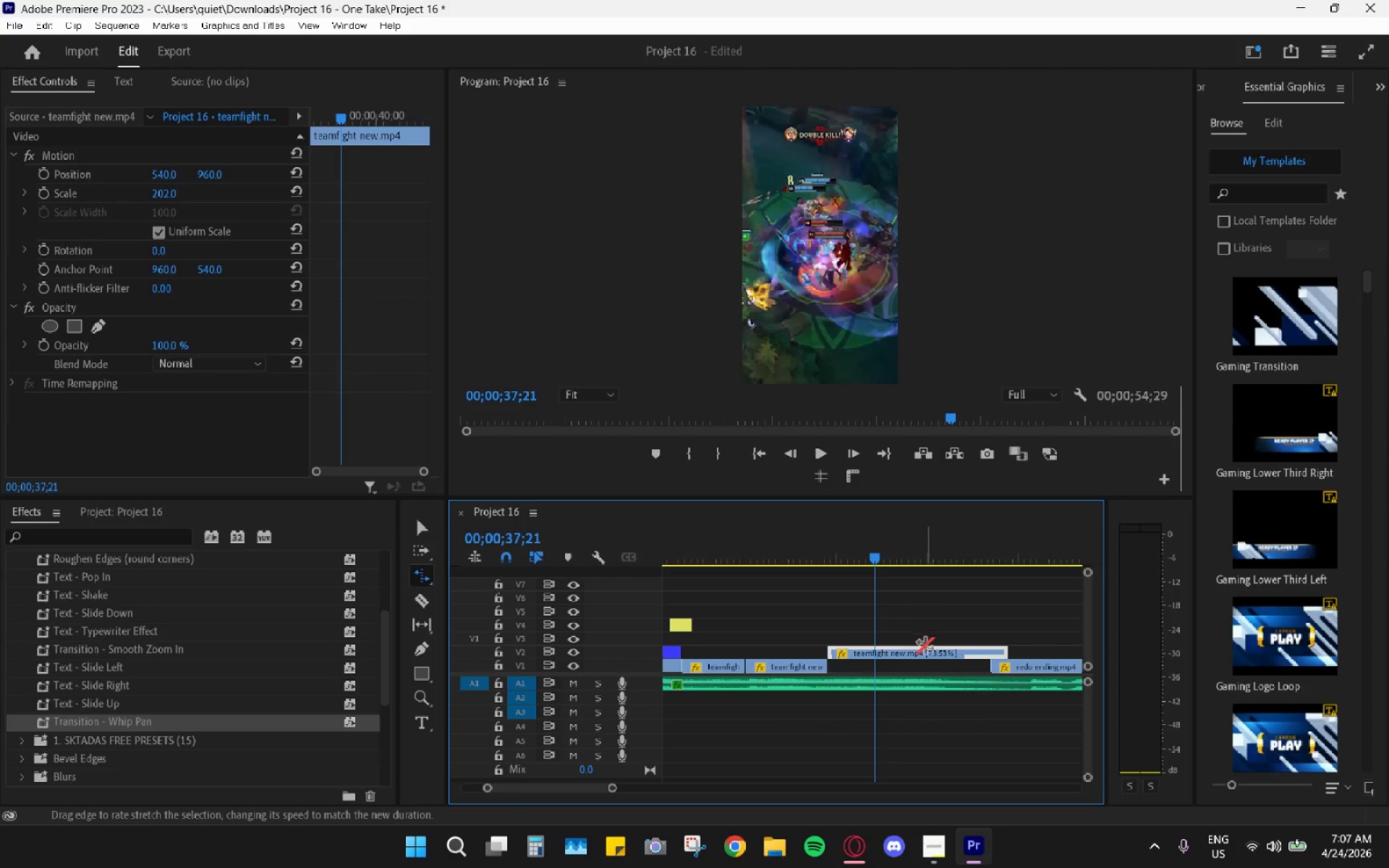 
key(Space)
 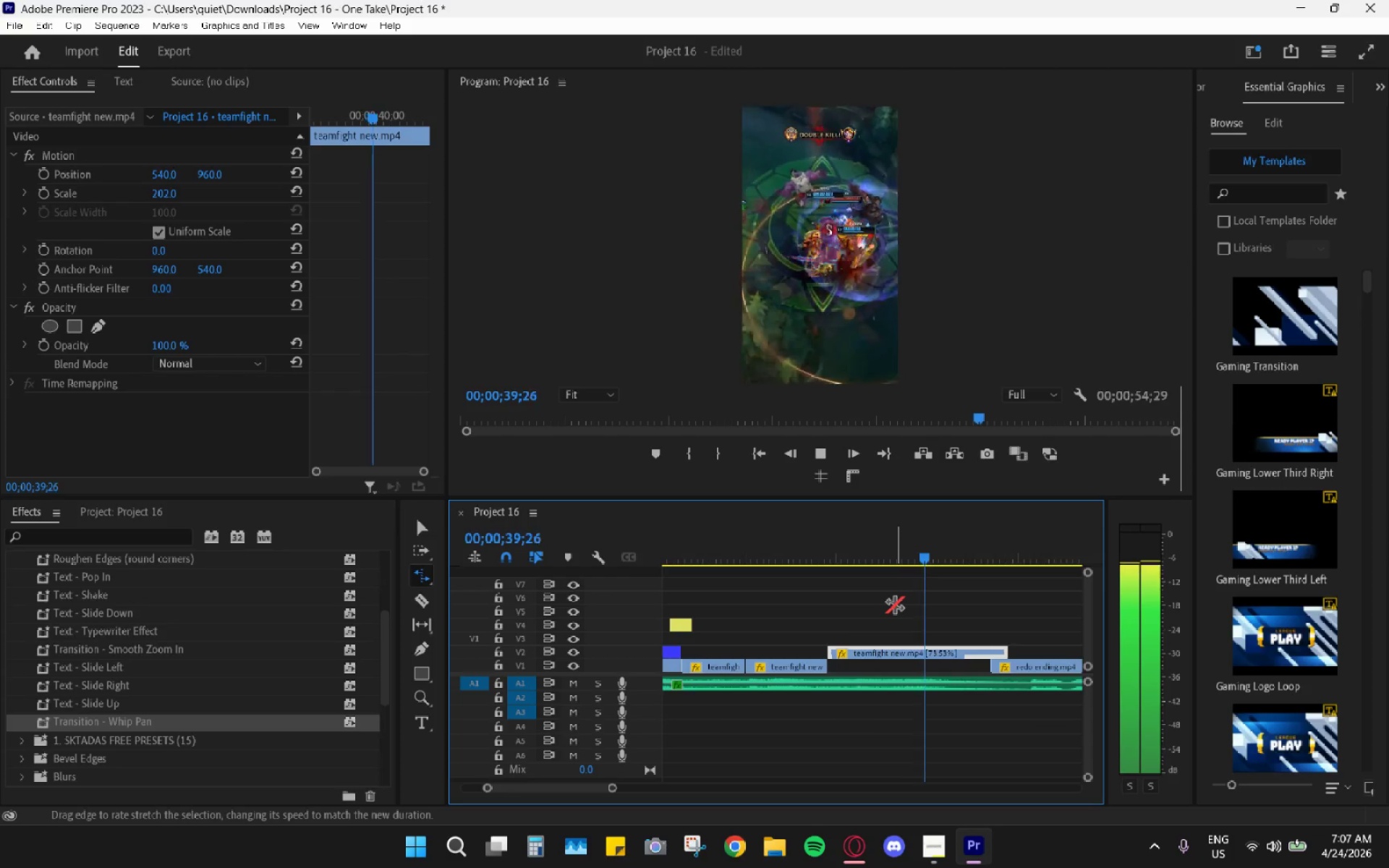 
key(Space)
 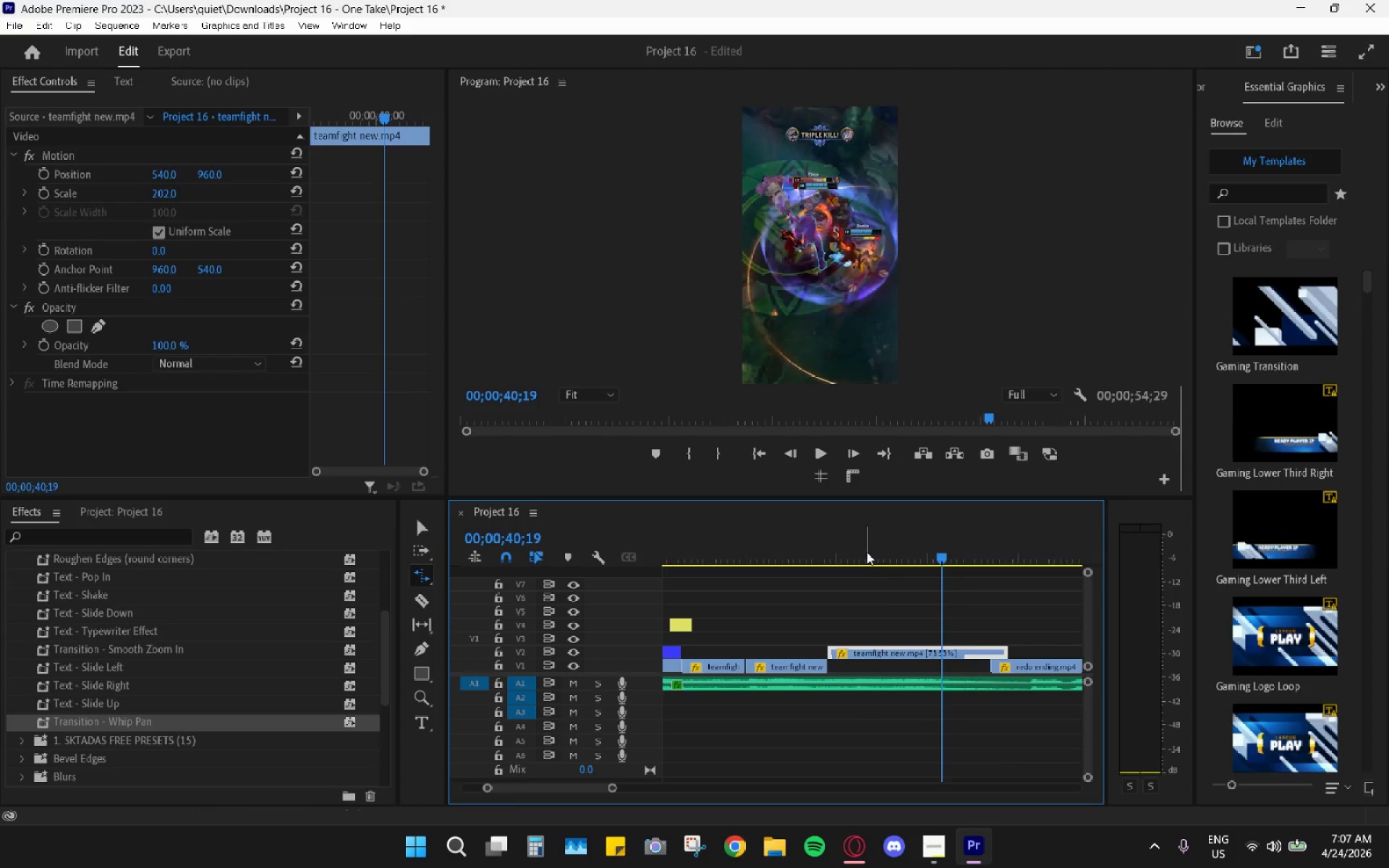 
key(Space)
 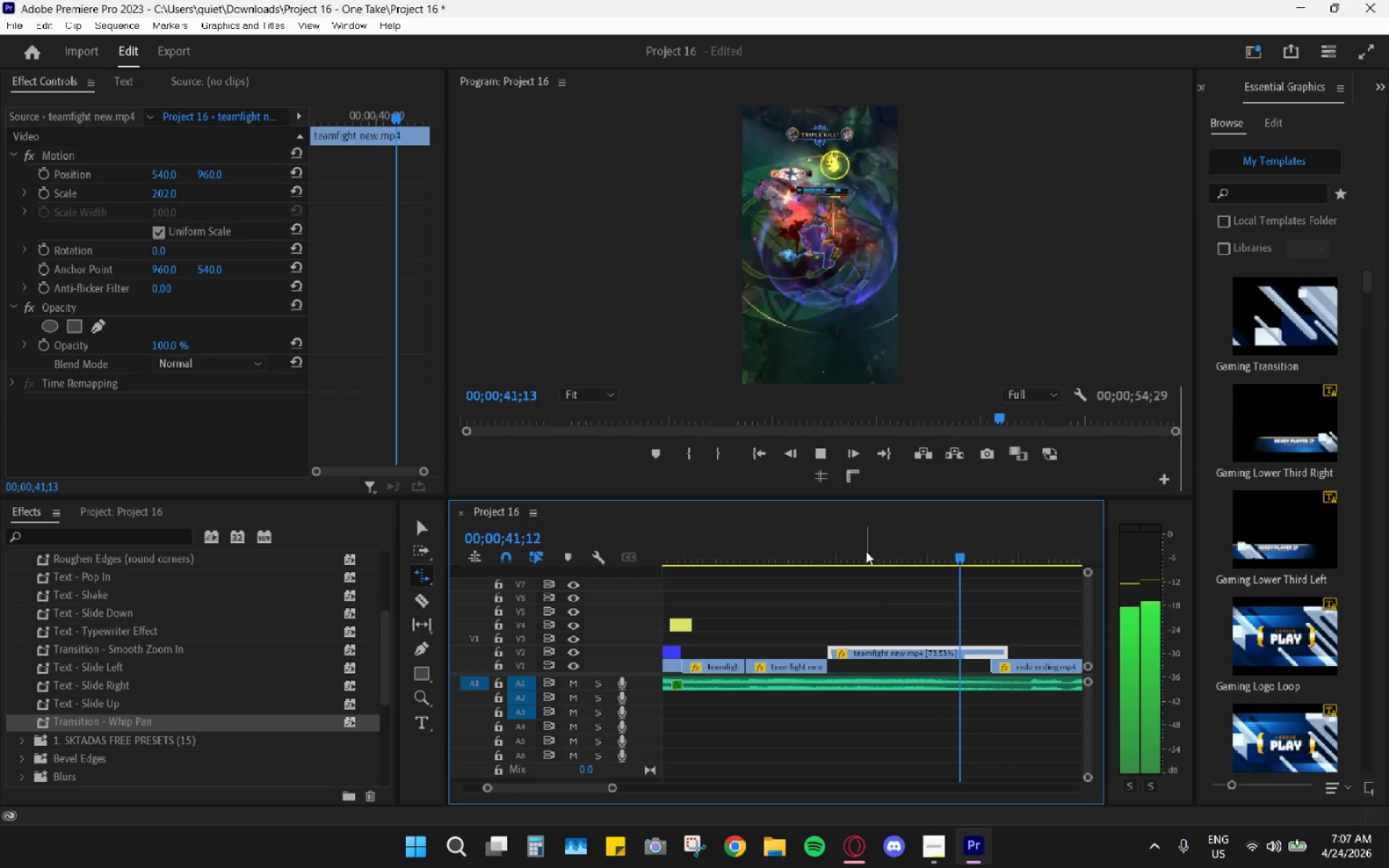 
key(Space)
 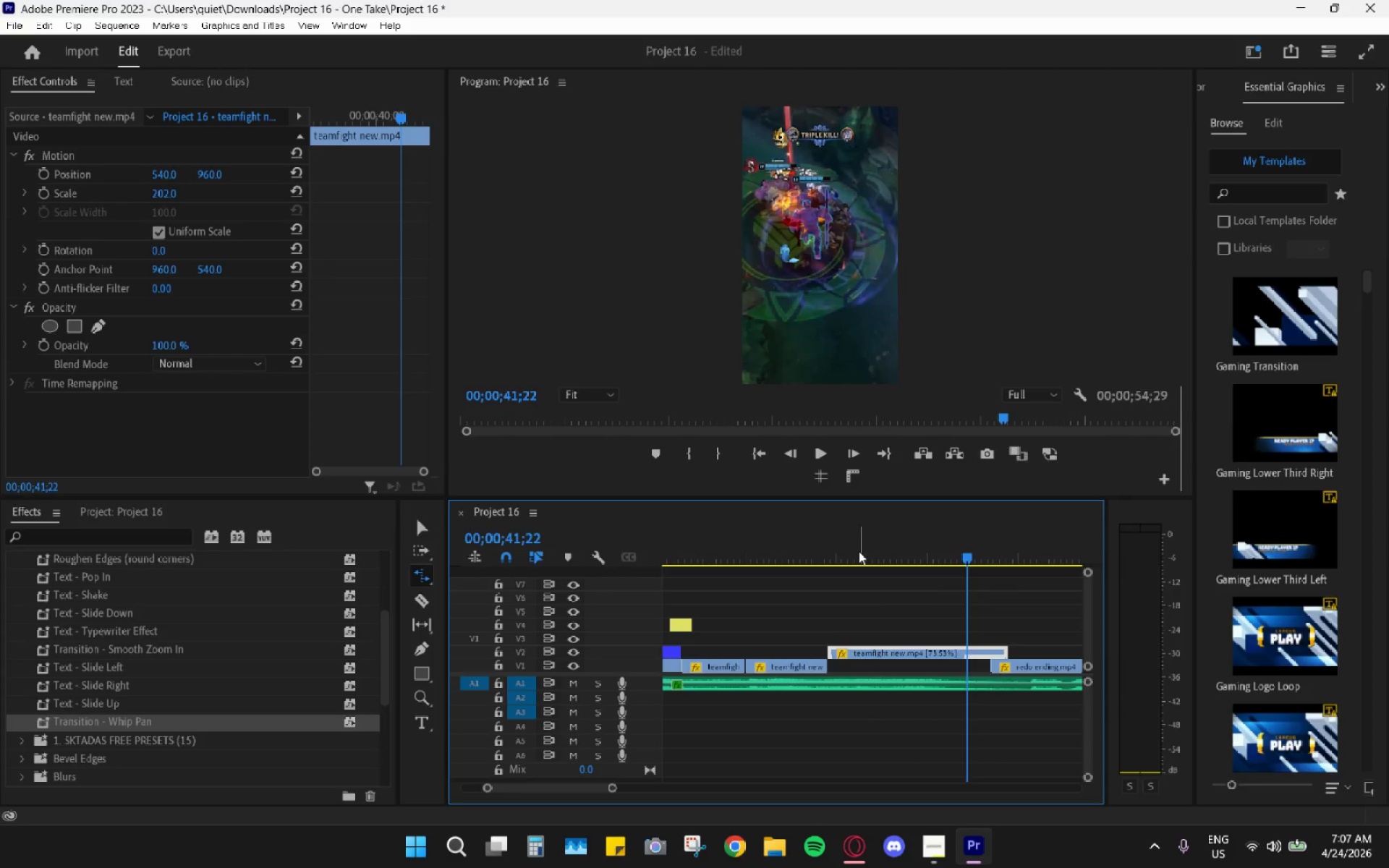 
left_click_drag(start_coordinate=[851, 551], to_coordinate=[831, 550])
 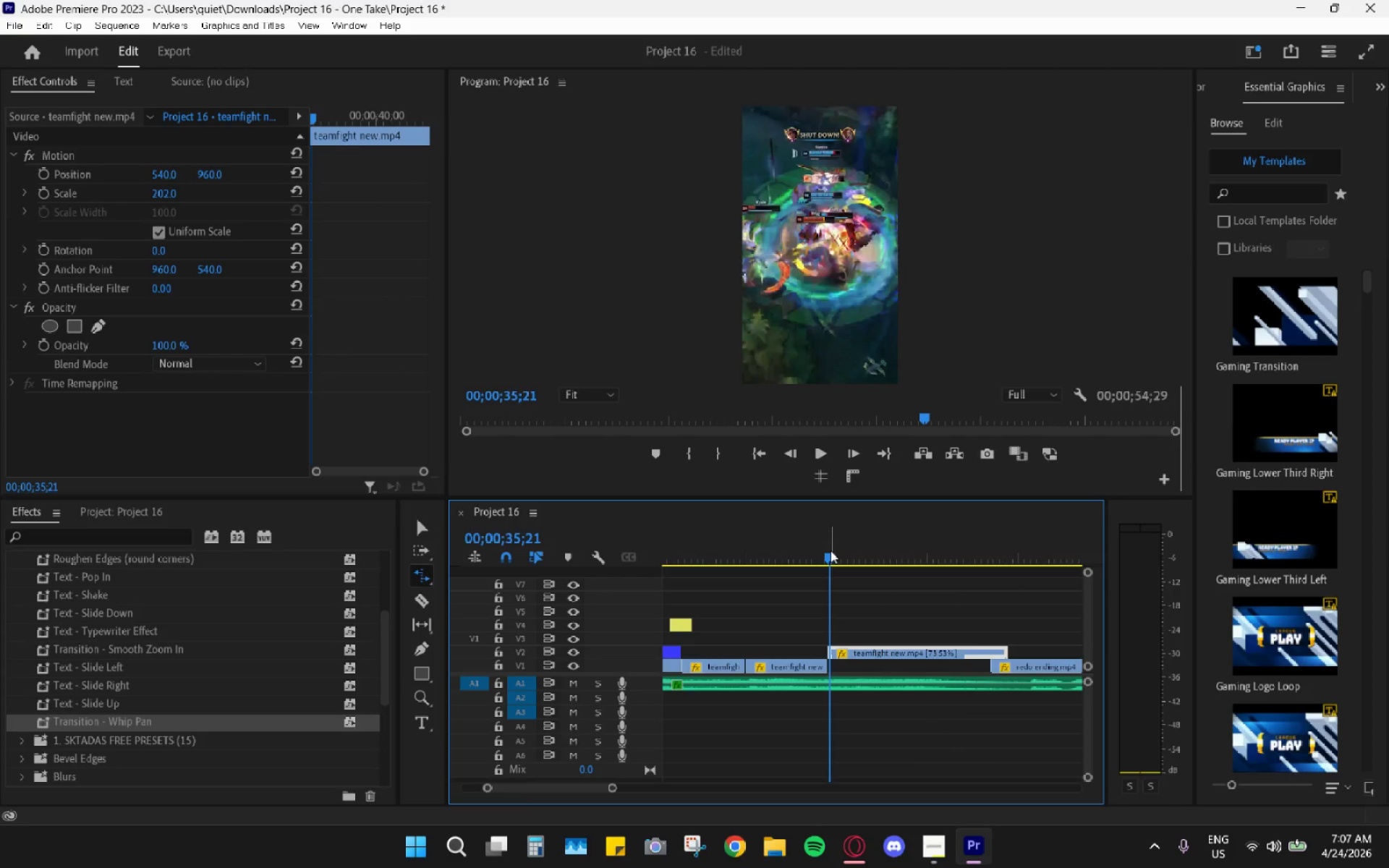 
key(Space)
 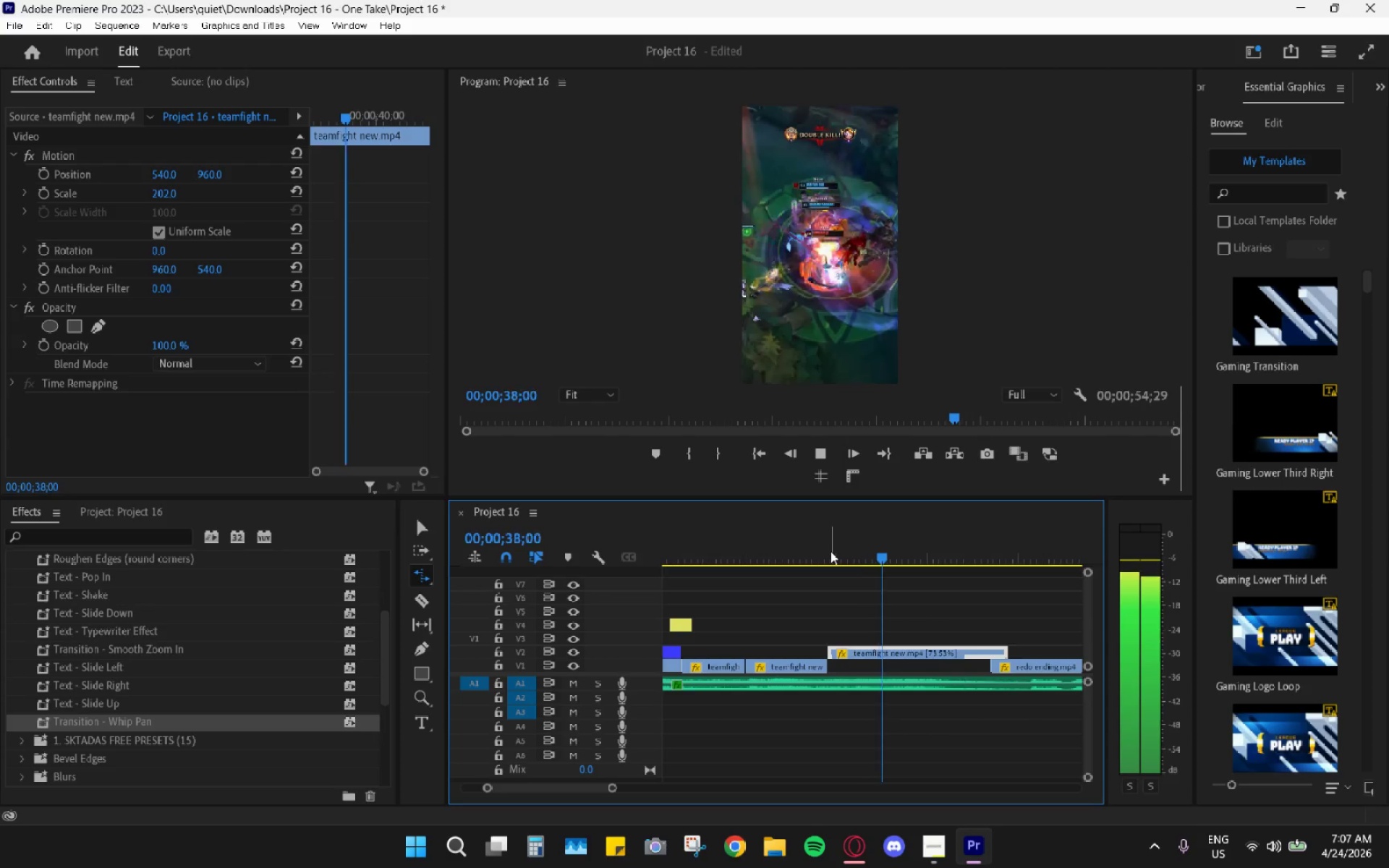 
key(Space)
 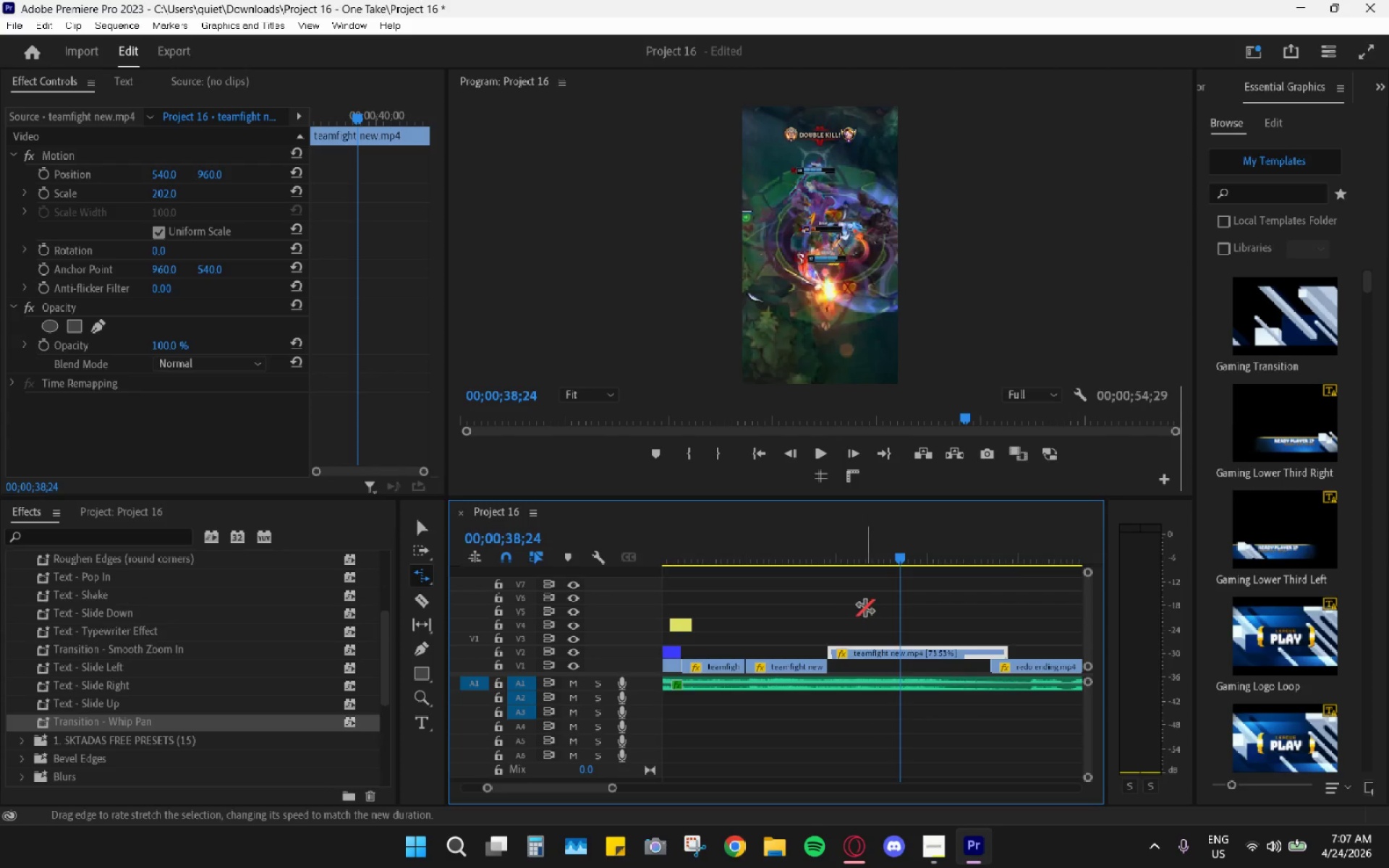 
key(V)
 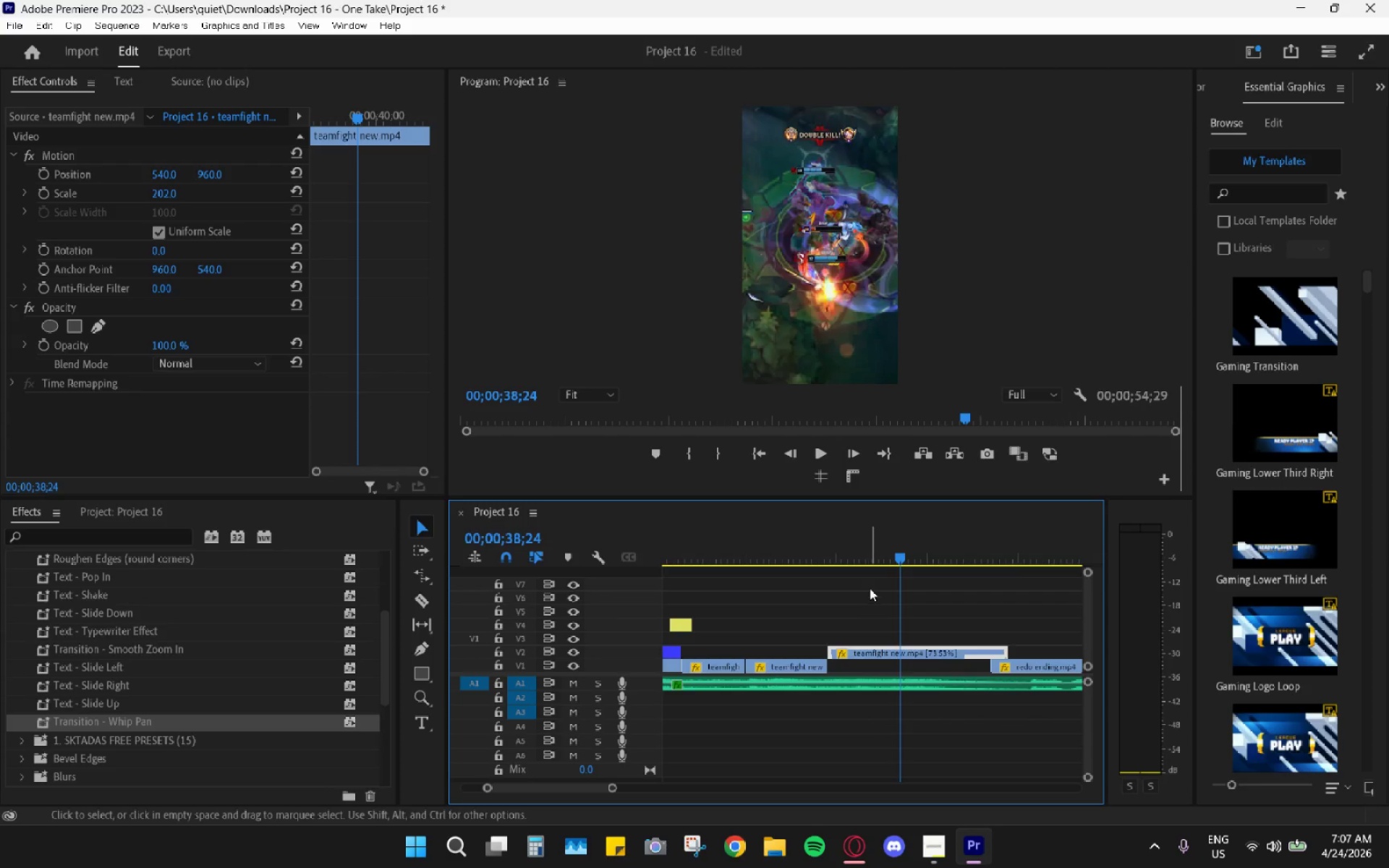 
key(Space)
 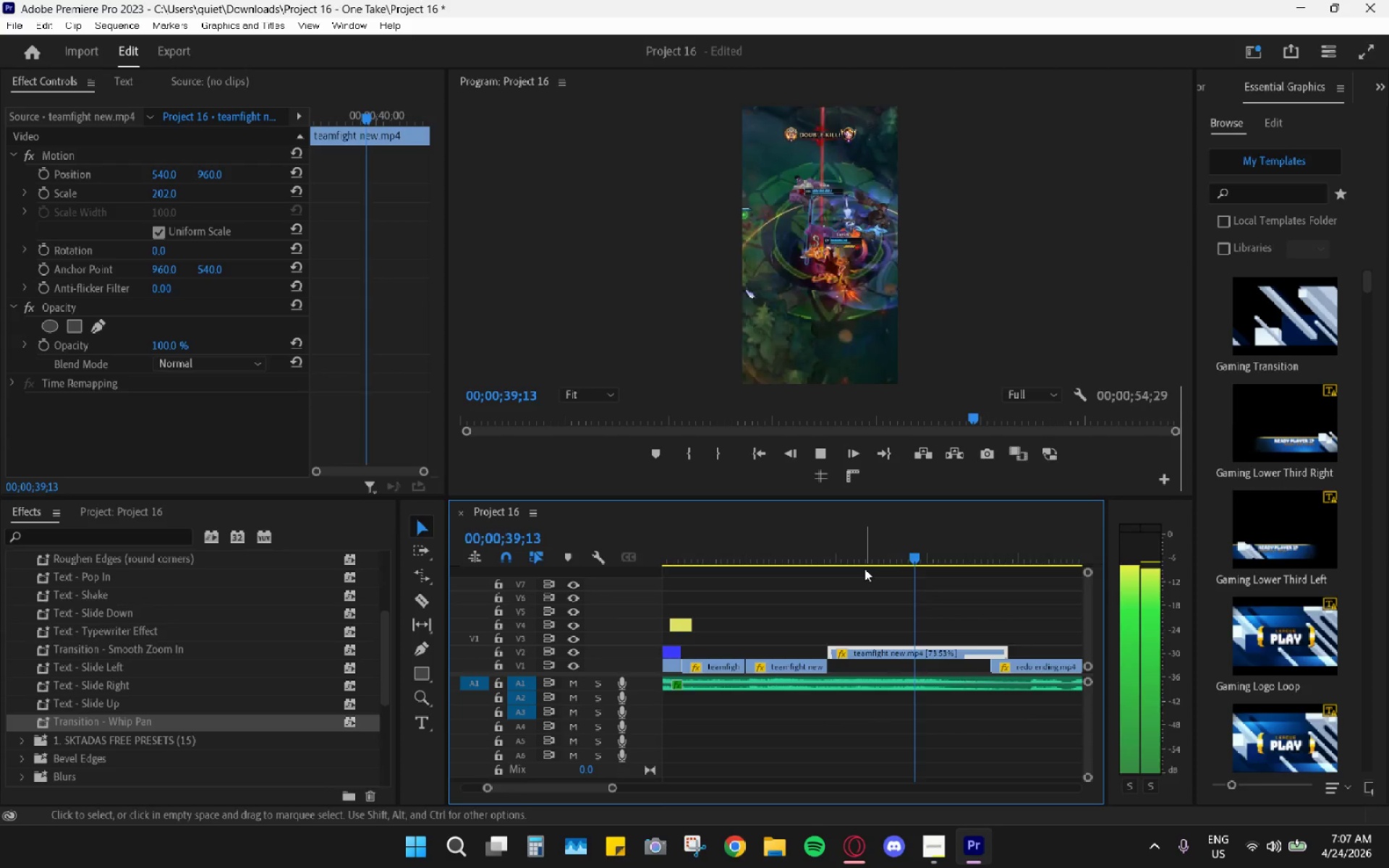 
key(Space)
 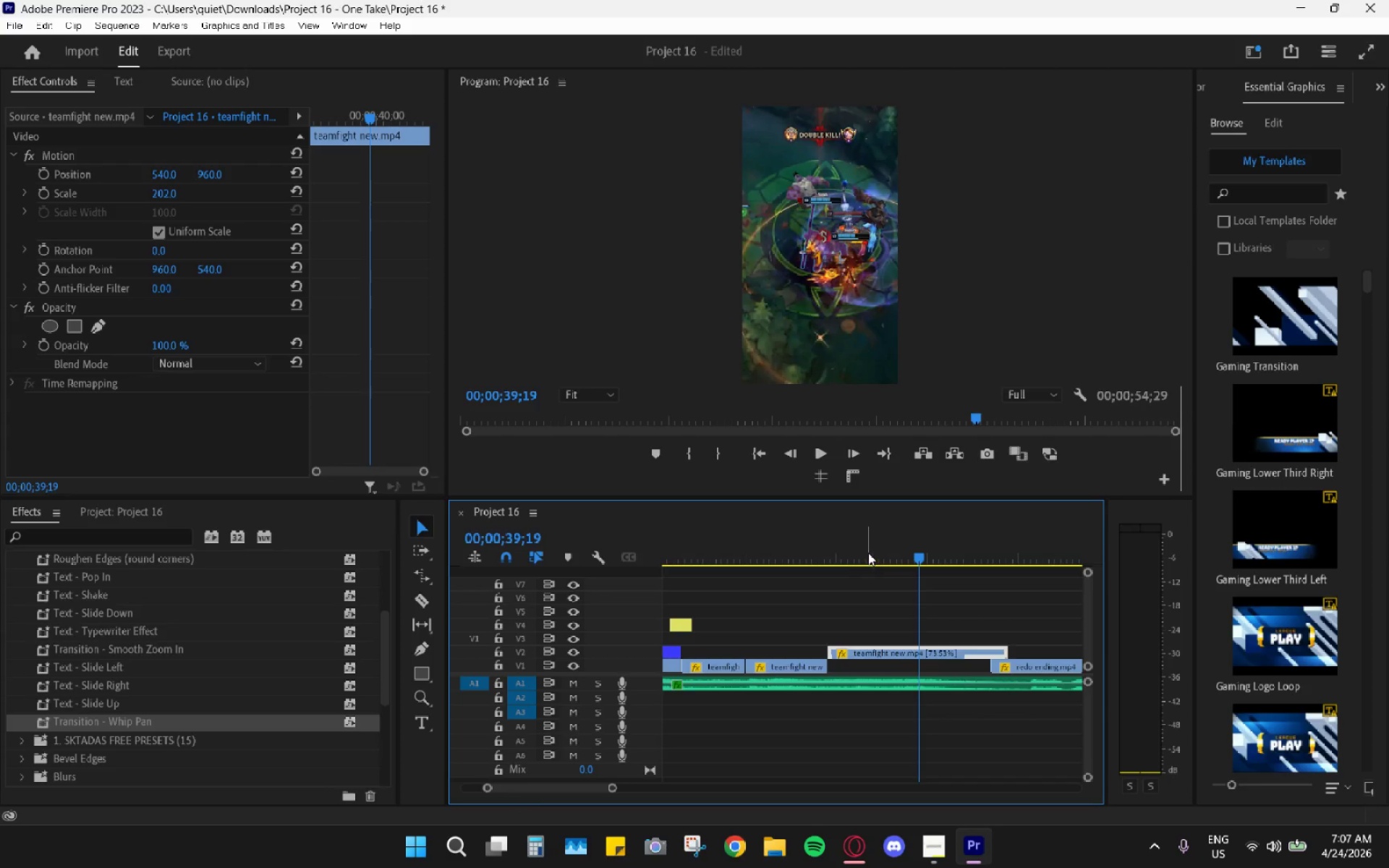 
left_click_drag(start_coordinate=[868, 551], to_coordinate=[857, 547])
 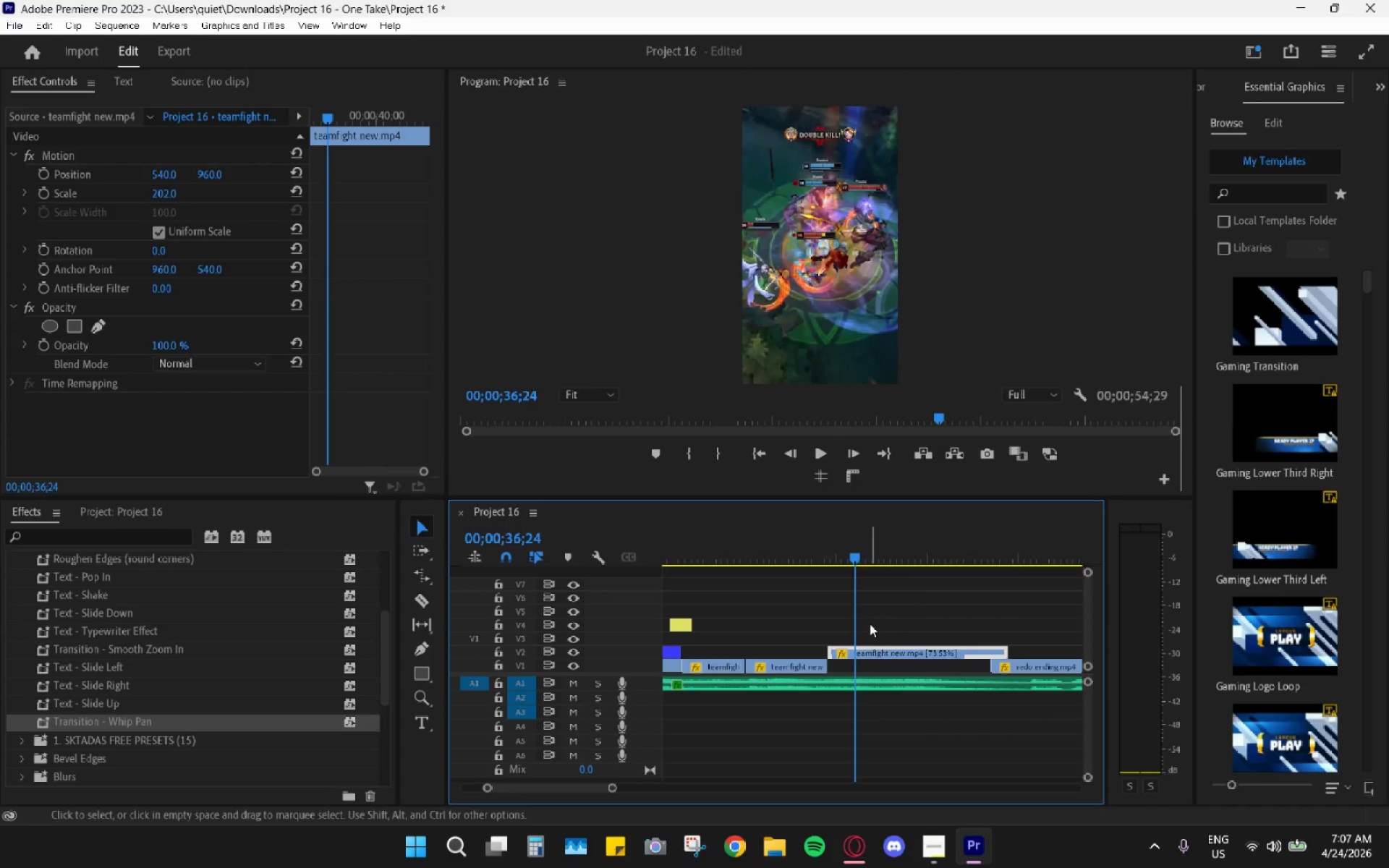 
key(Space)
 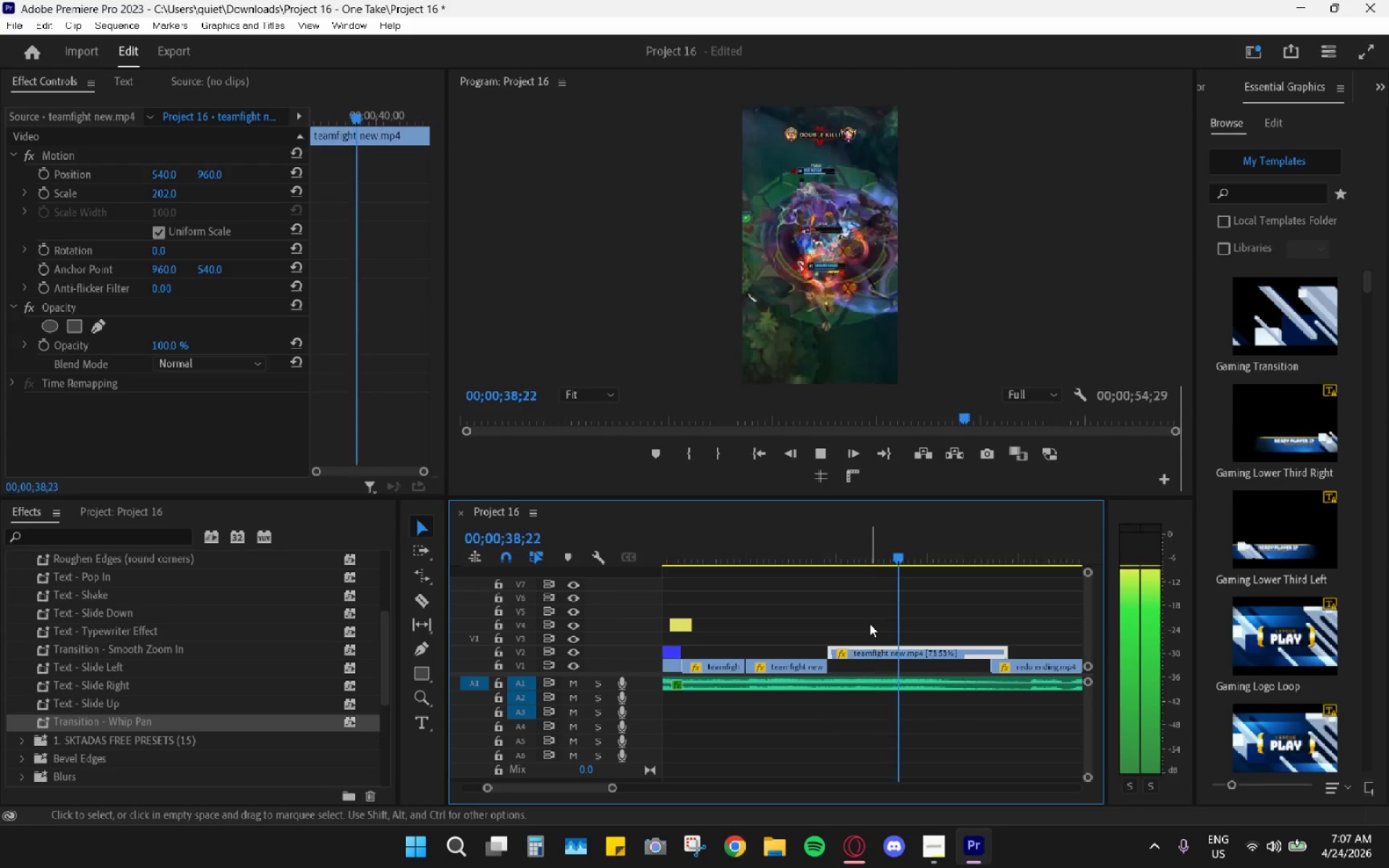 
key(Space)
 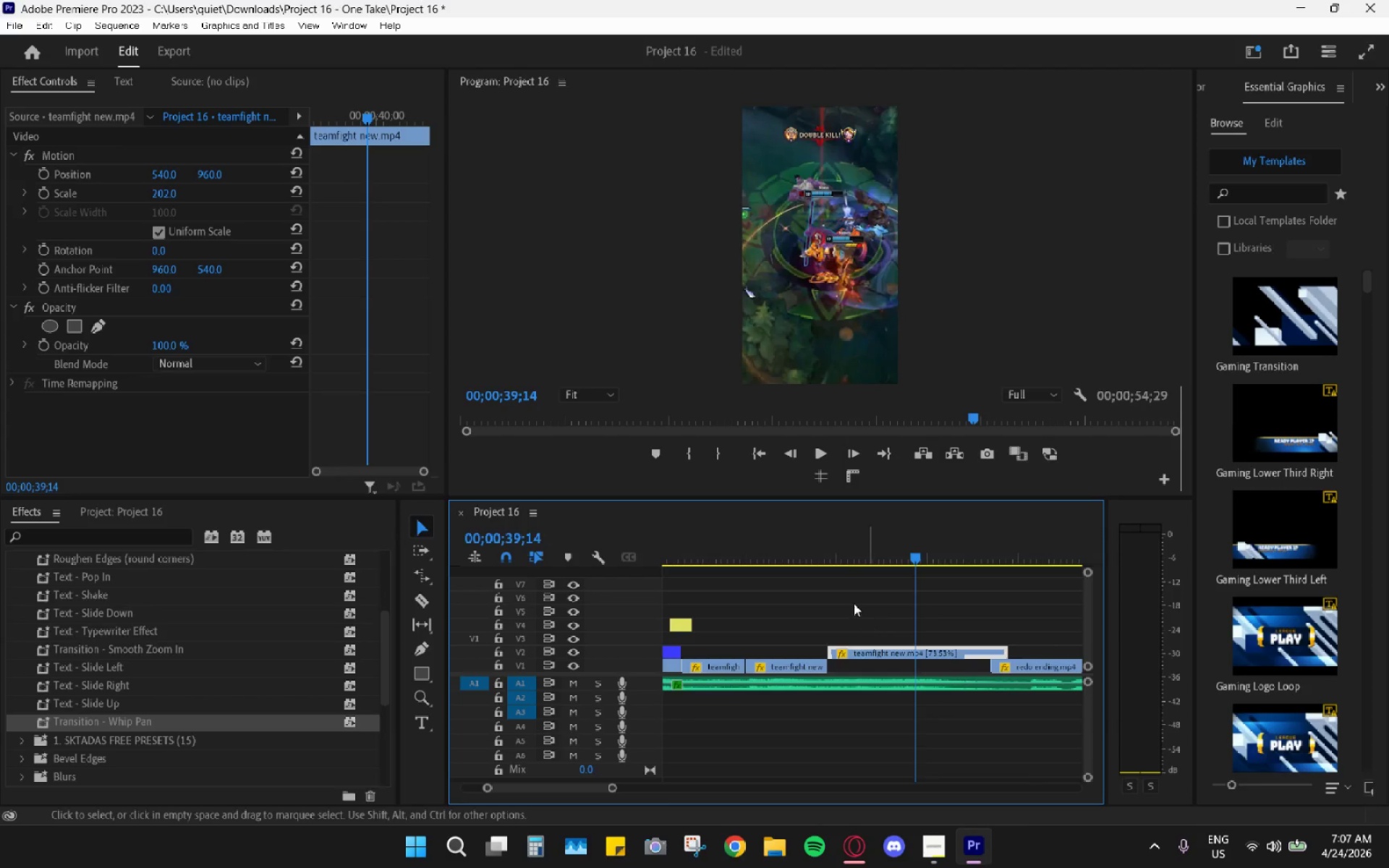 
left_click_drag(start_coordinate=[838, 560], to_coordinate=[834, 558])
 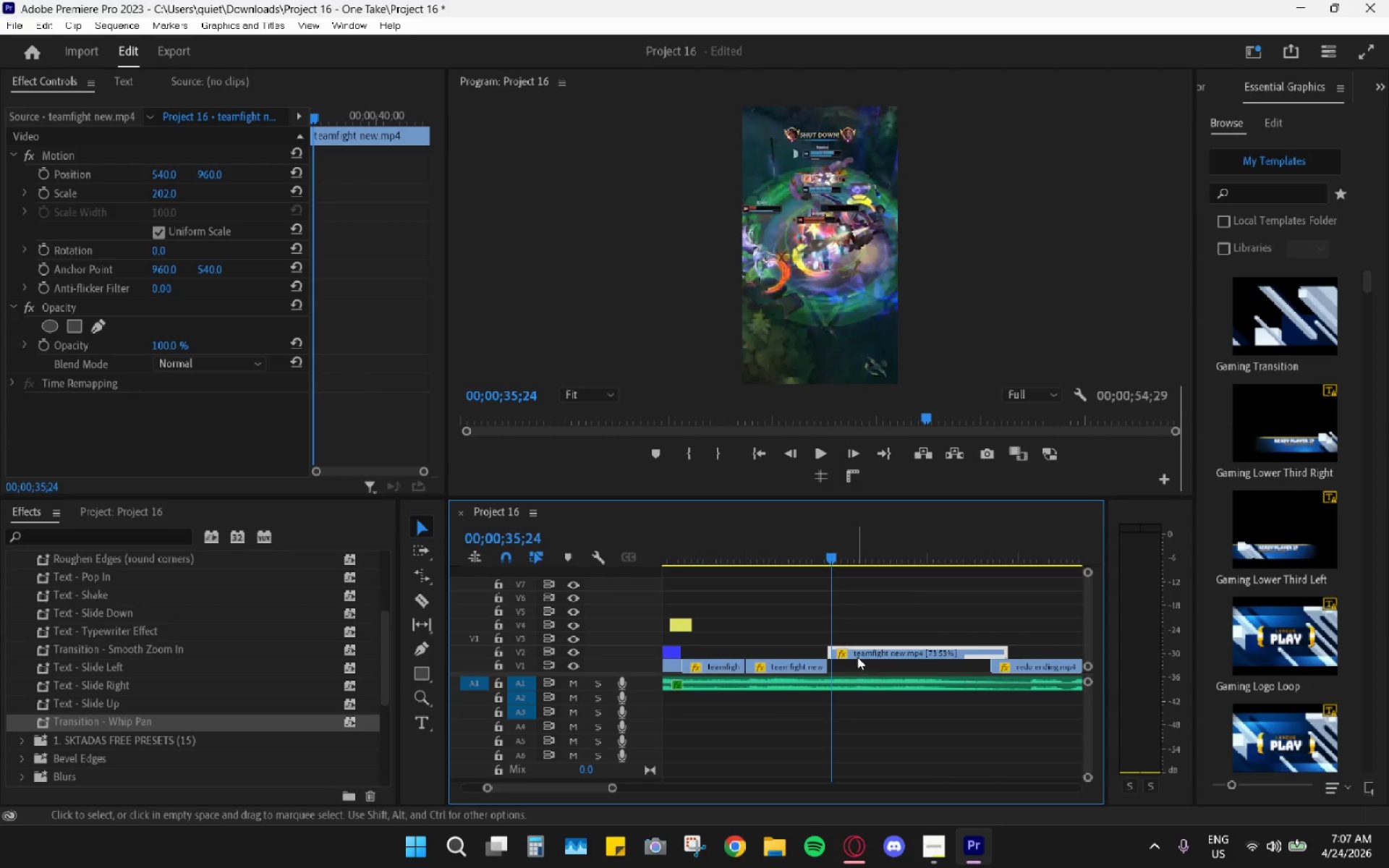 
left_click_drag(start_coordinate=[861, 652], to_coordinate=[877, 653])
 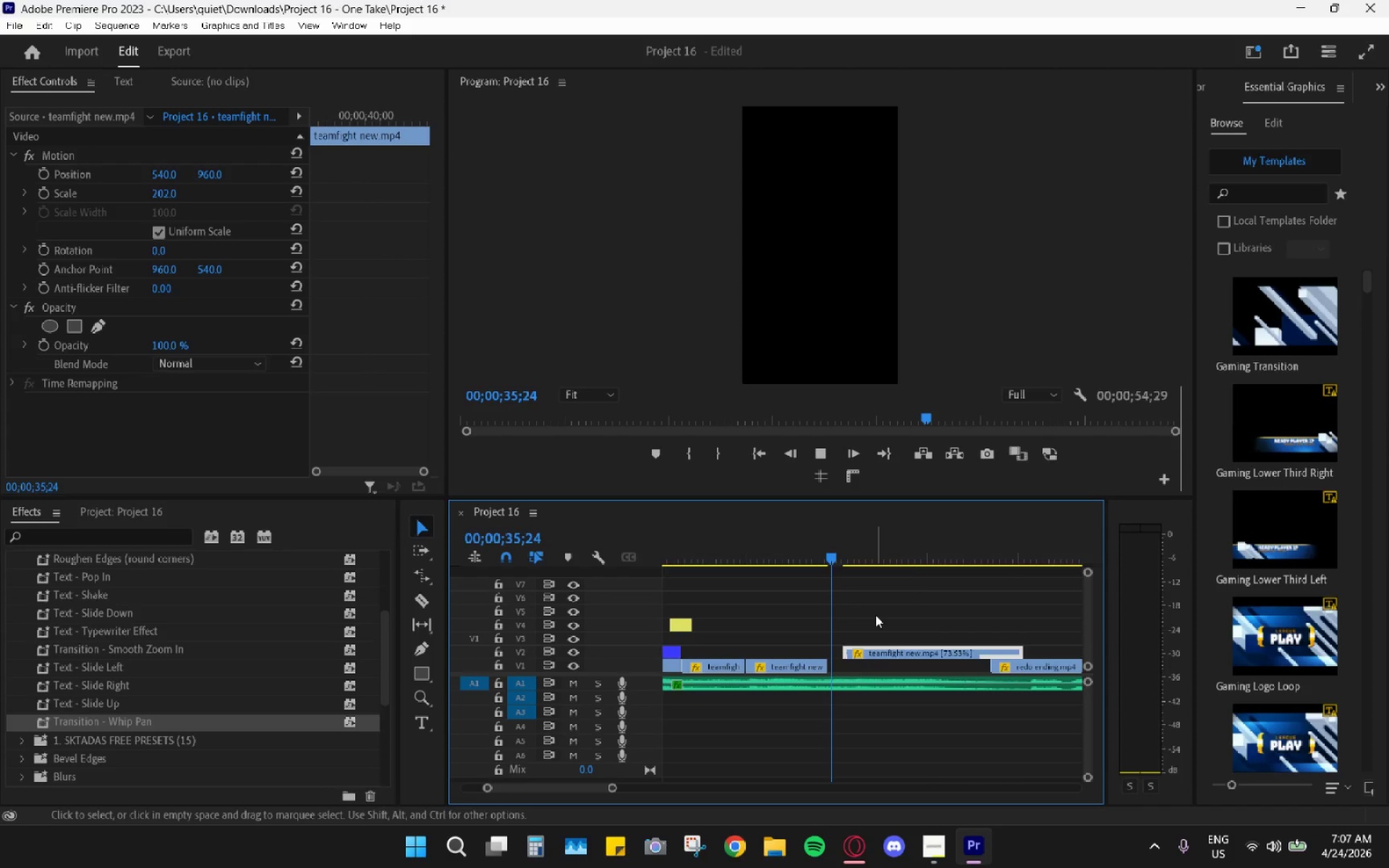 
key(Space)
 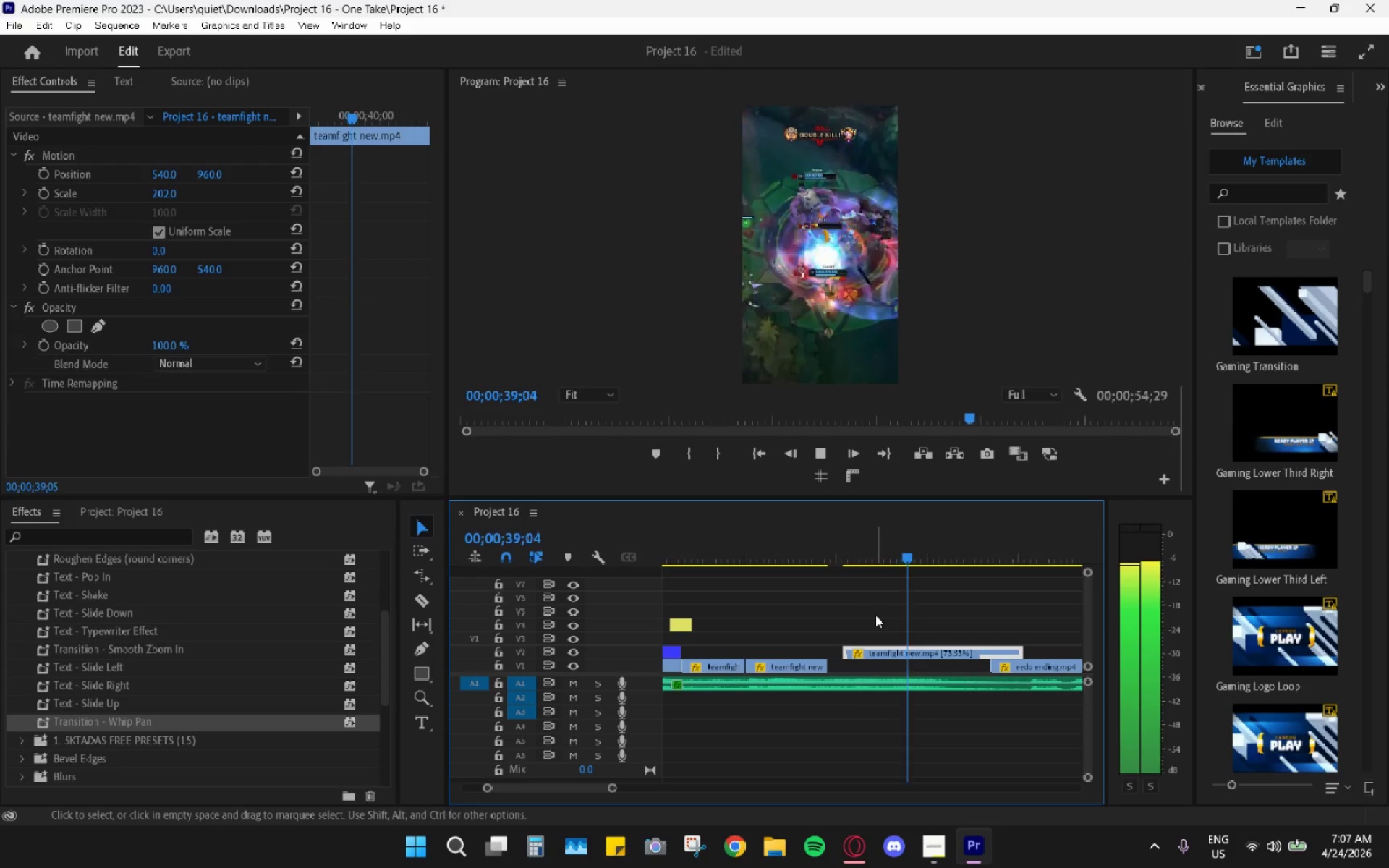 
key(Space)
 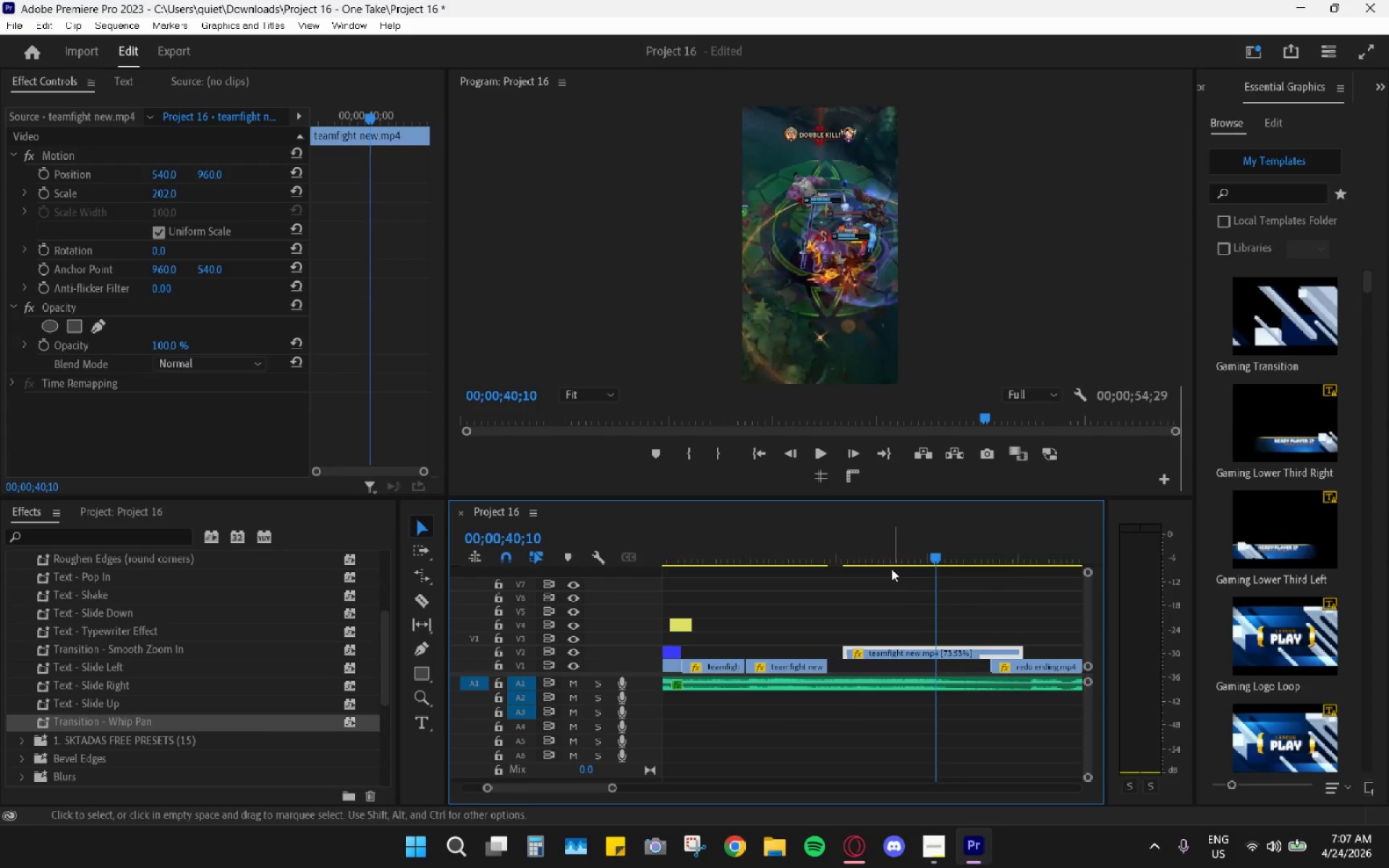 
left_click_drag(start_coordinate=[867, 546], to_coordinate=[848, 558])
 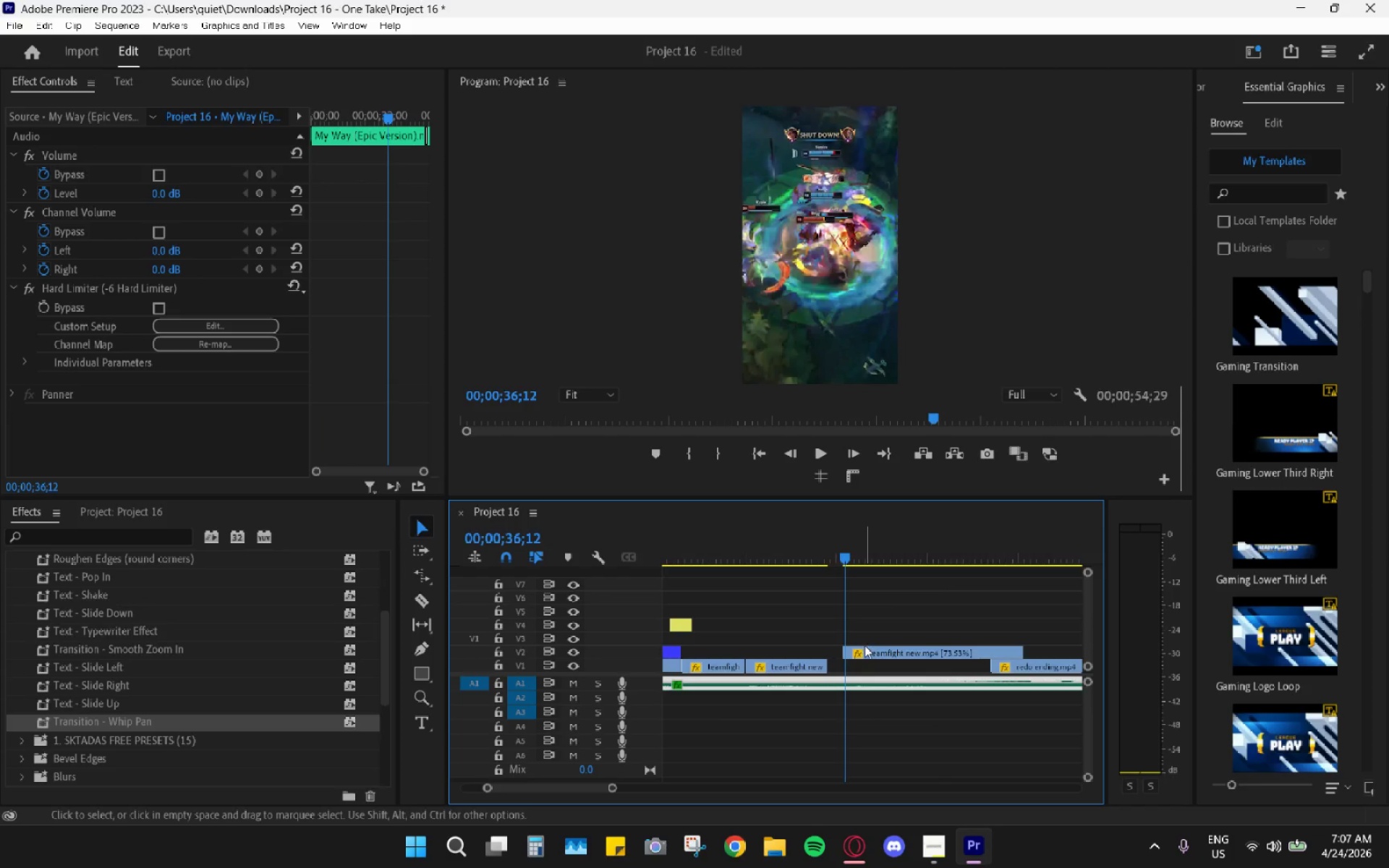 
left_click_drag(start_coordinate=[865, 649], to_coordinate=[869, 650])
 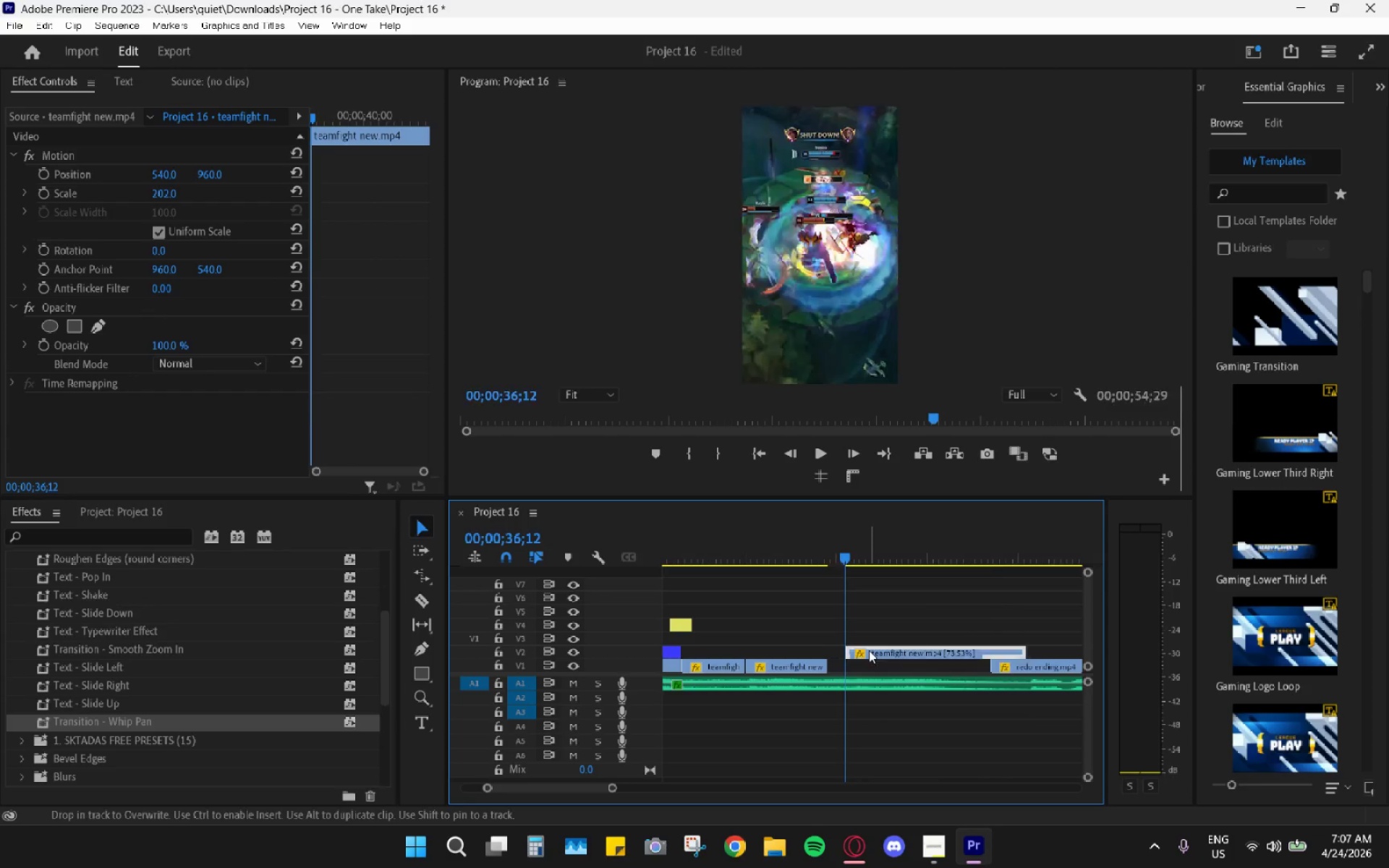 
key(Space)
 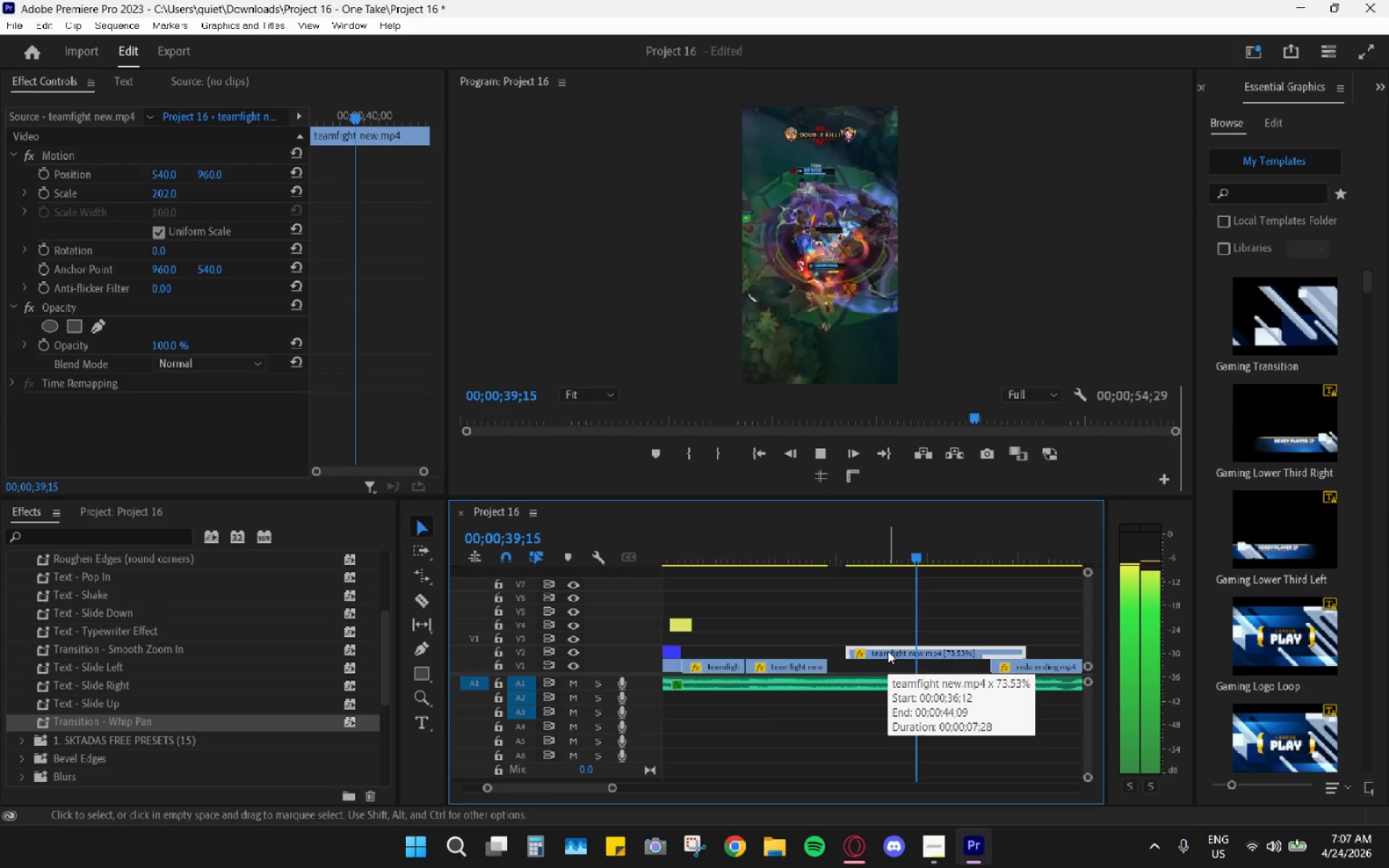 
key(Space)
 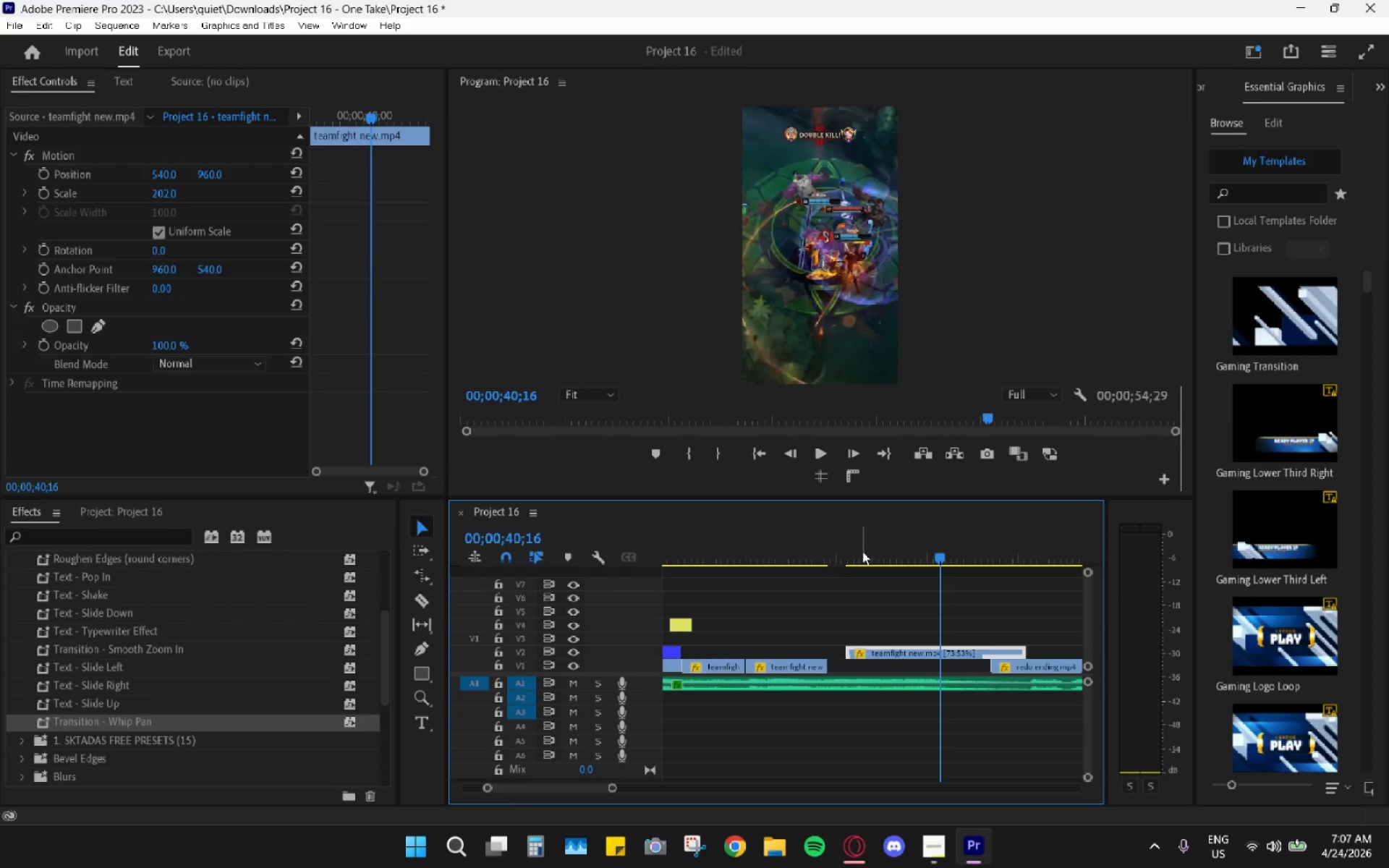 
left_click_drag(start_coordinate=[860, 550], to_coordinate=[851, 553])
 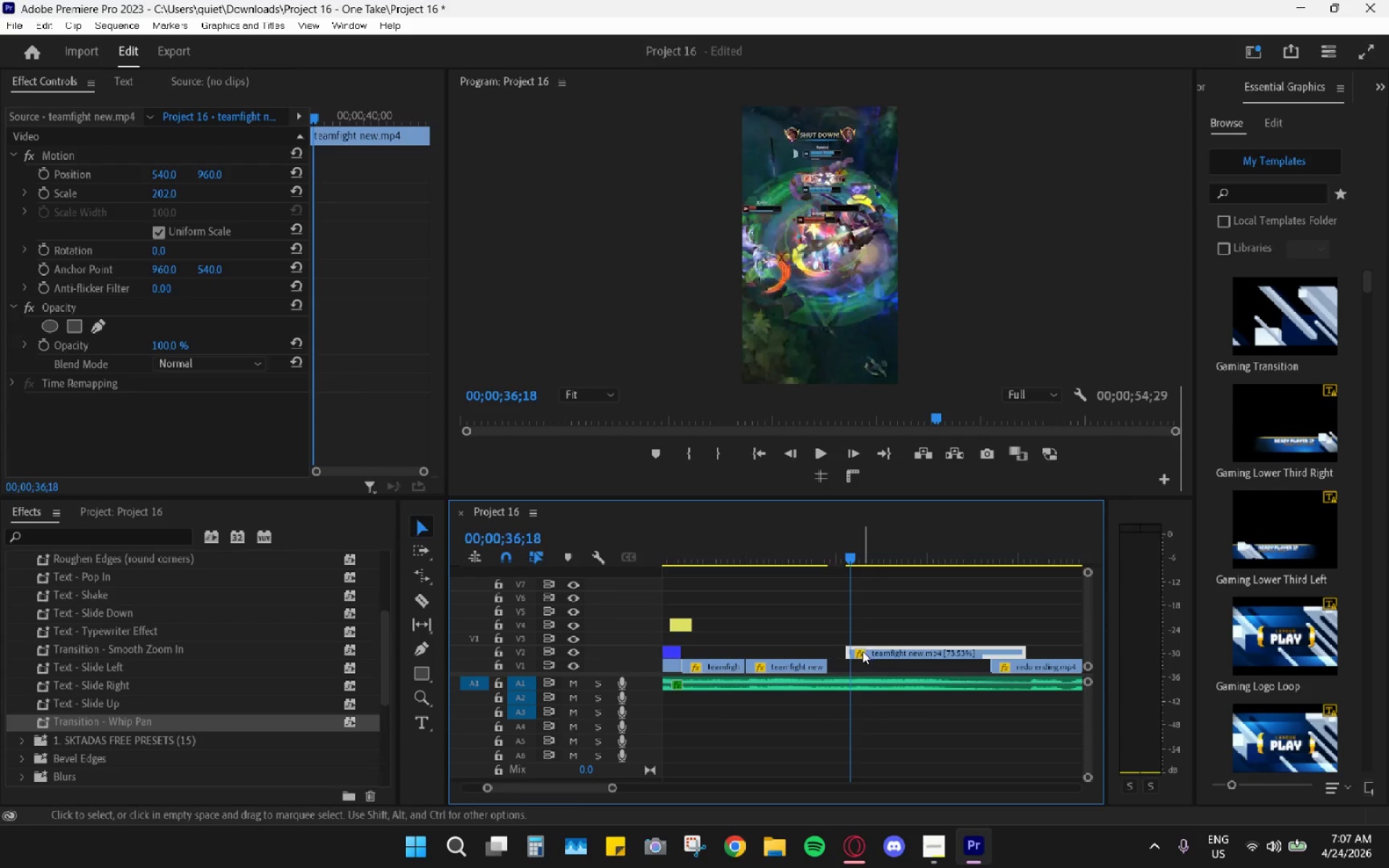 
left_click_drag(start_coordinate=[862, 651], to_coordinate=[867, 652])
 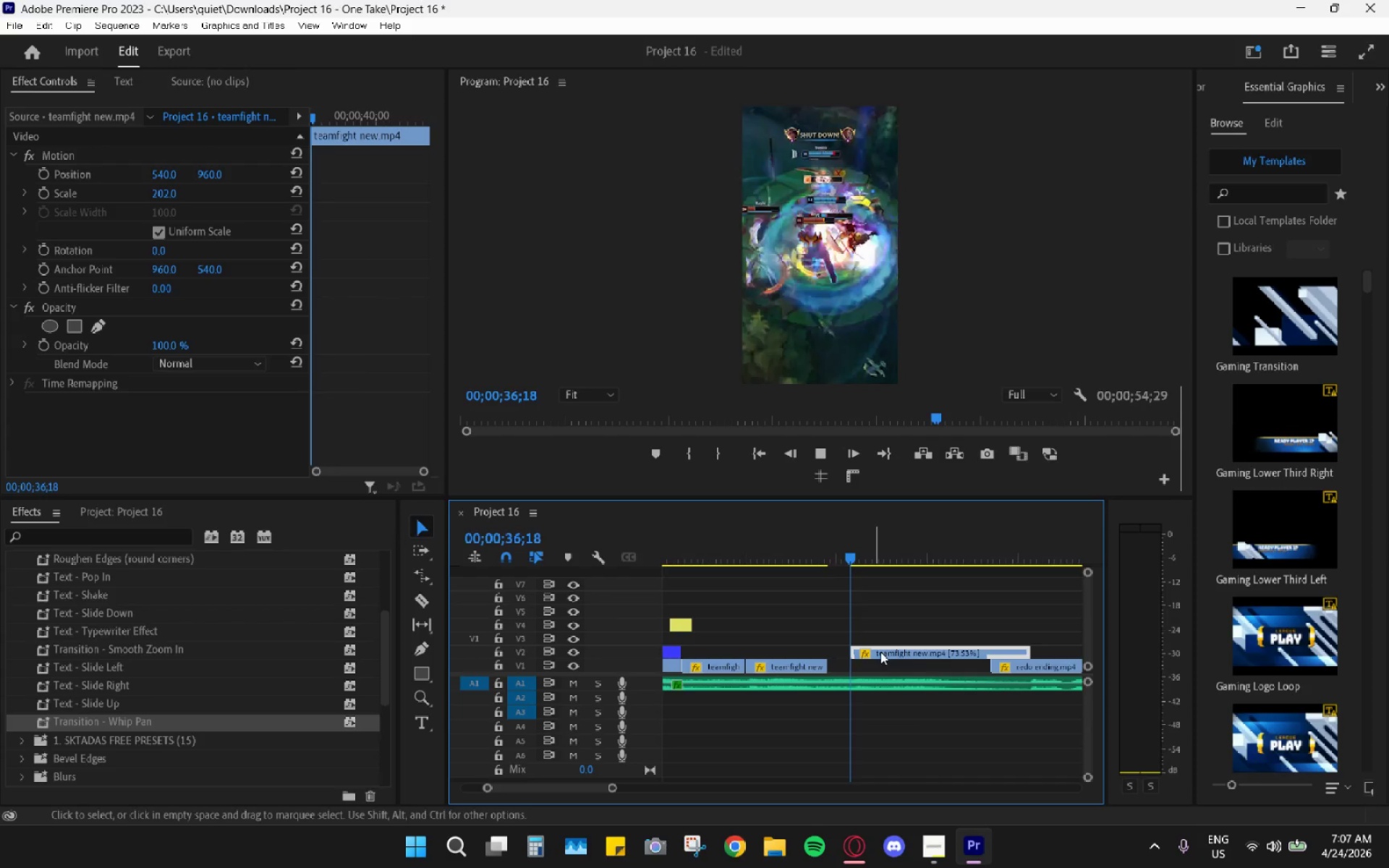 
key(Space)
 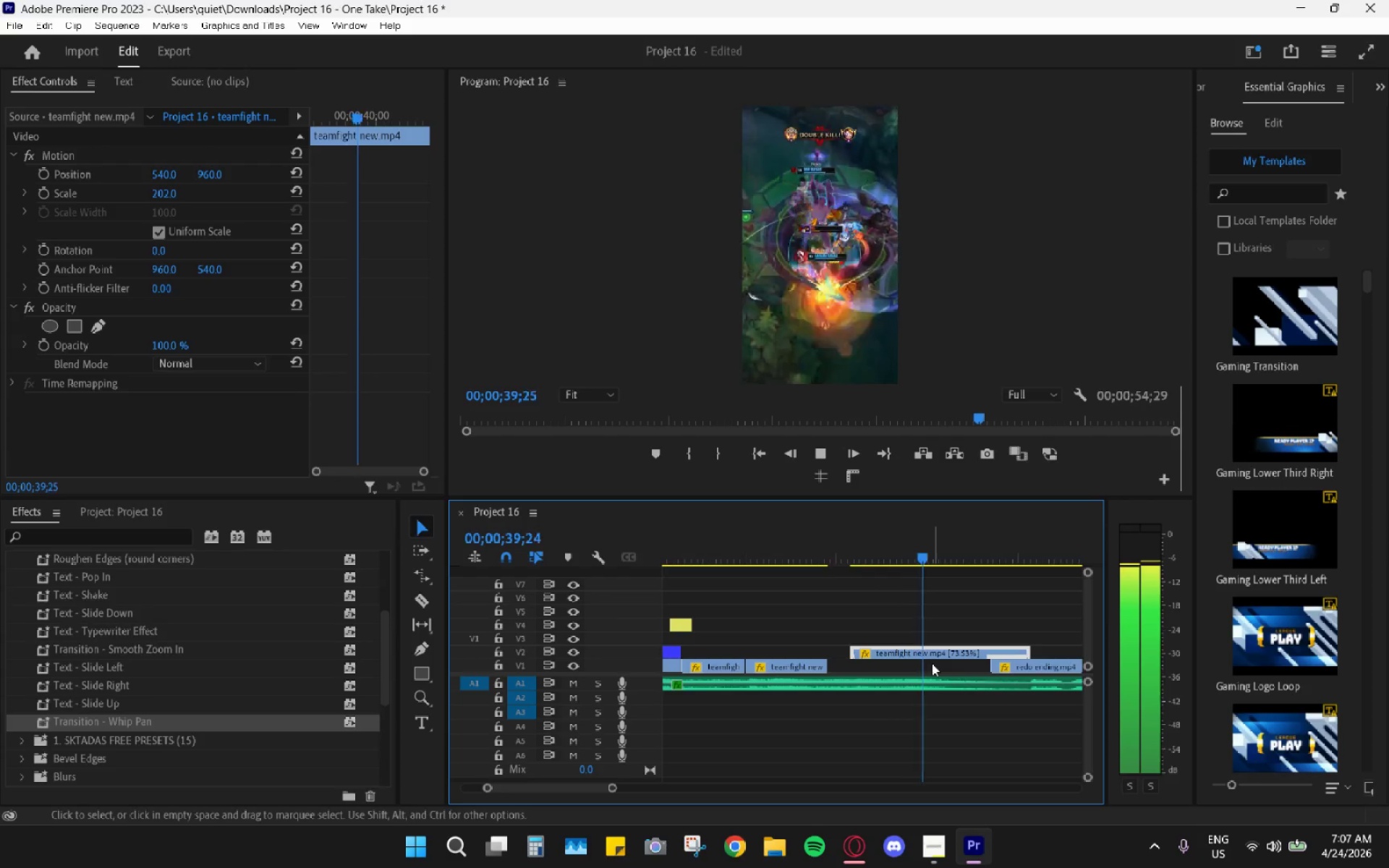 
key(Space)
 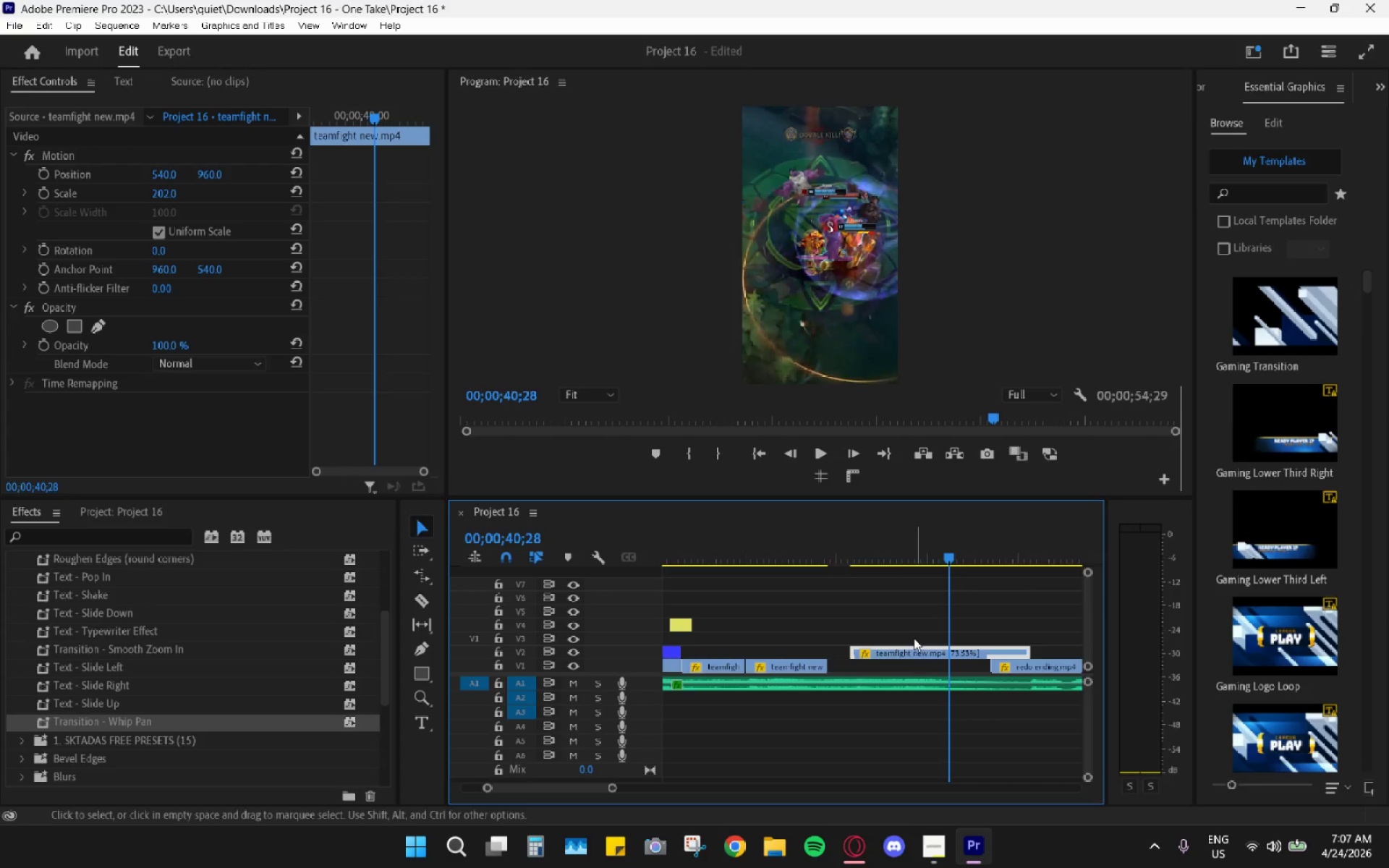 
left_click_drag(start_coordinate=[880, 550], to_coordinate=[854, 554])
 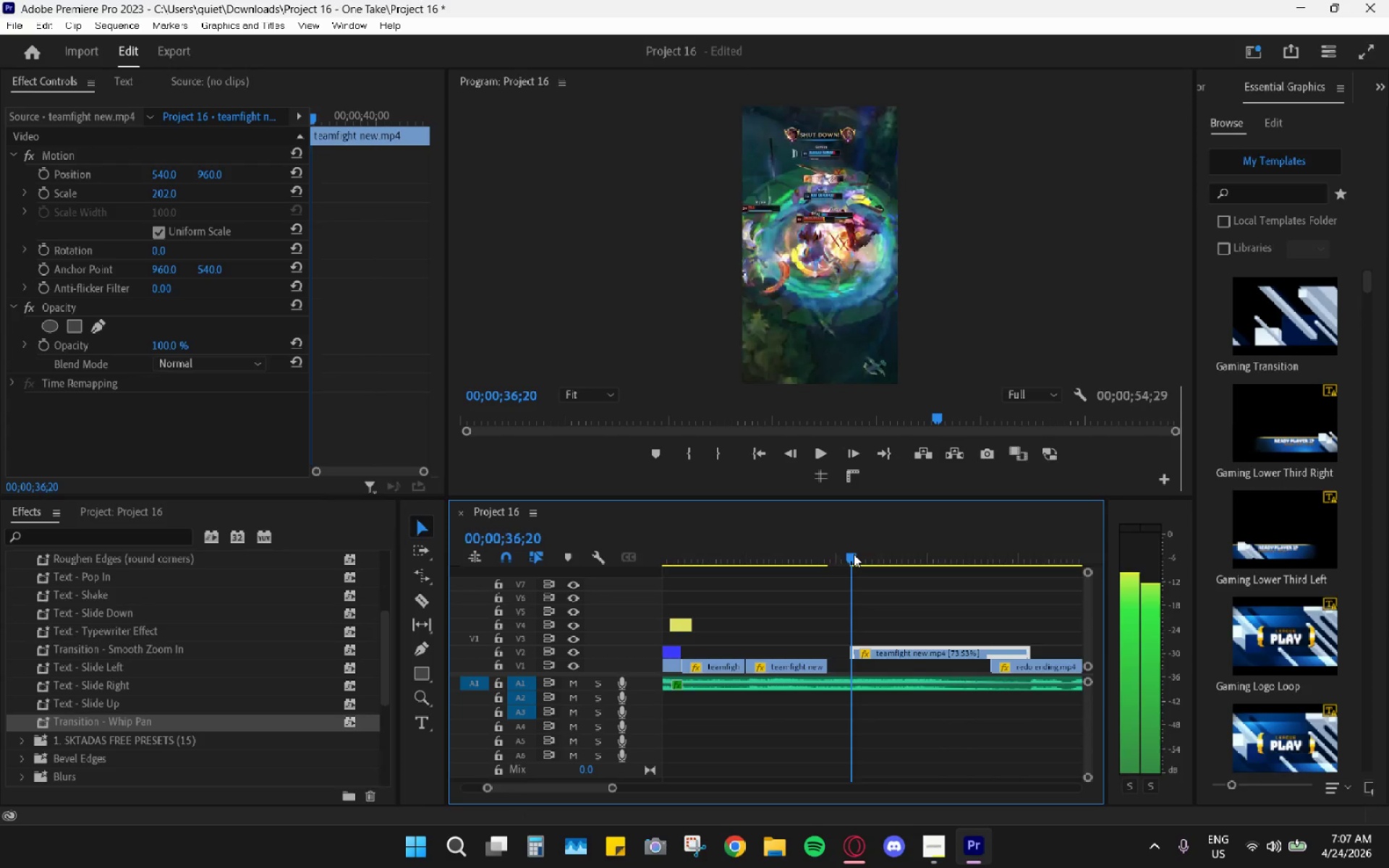 
key(Space)
 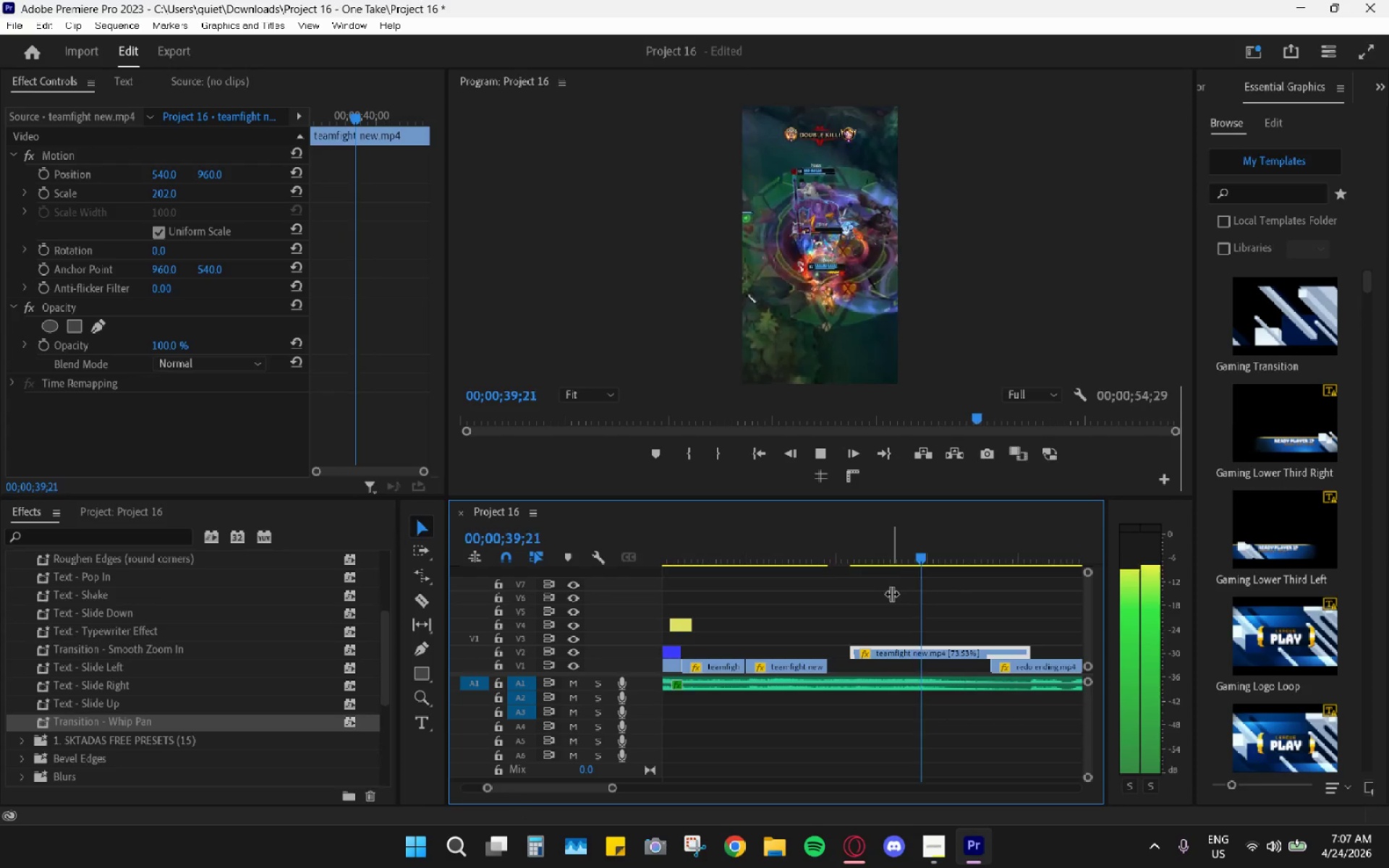 
key(Space)
 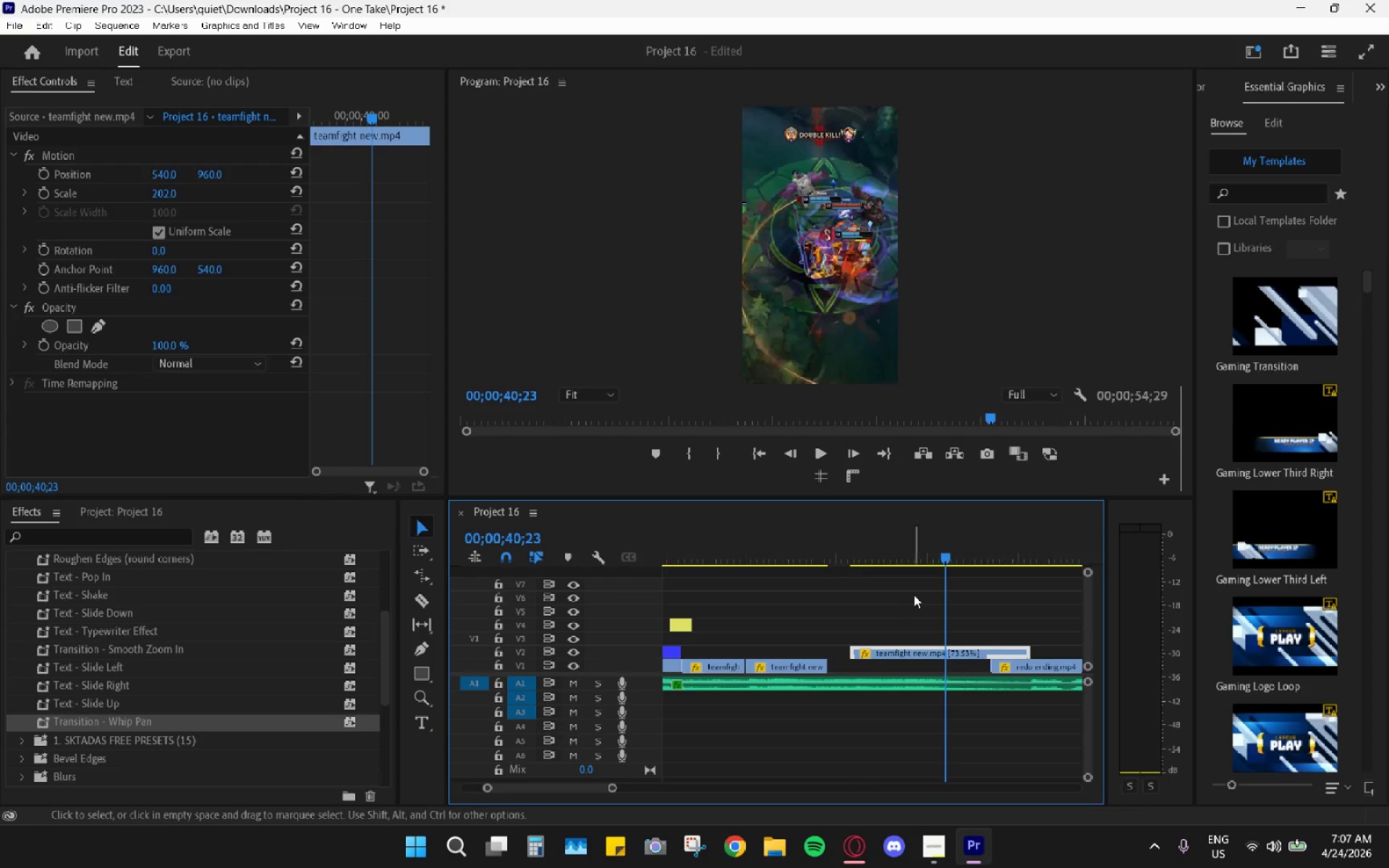 
key(V)
 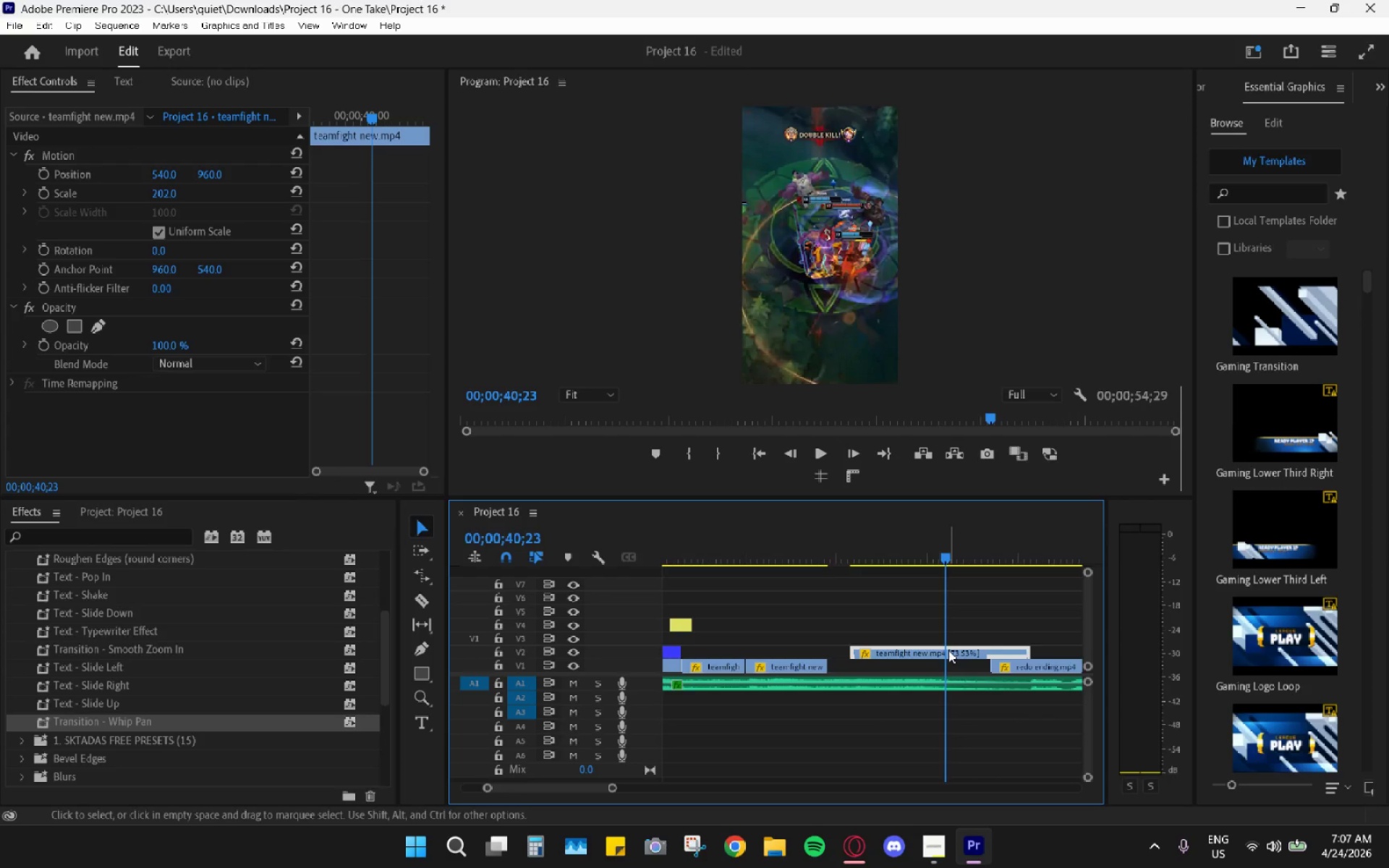 
key(C)
 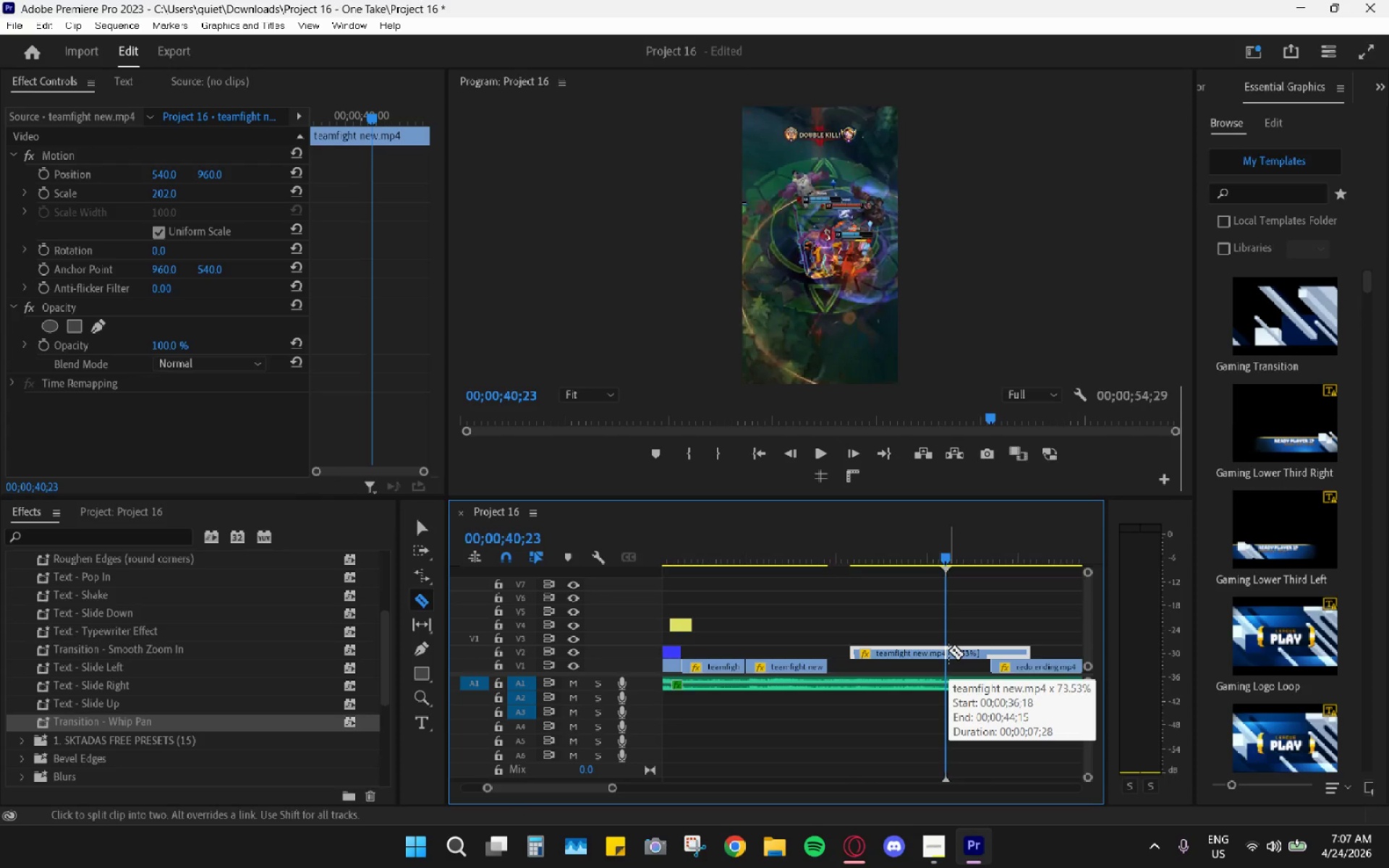 
left_click([948, 651])
 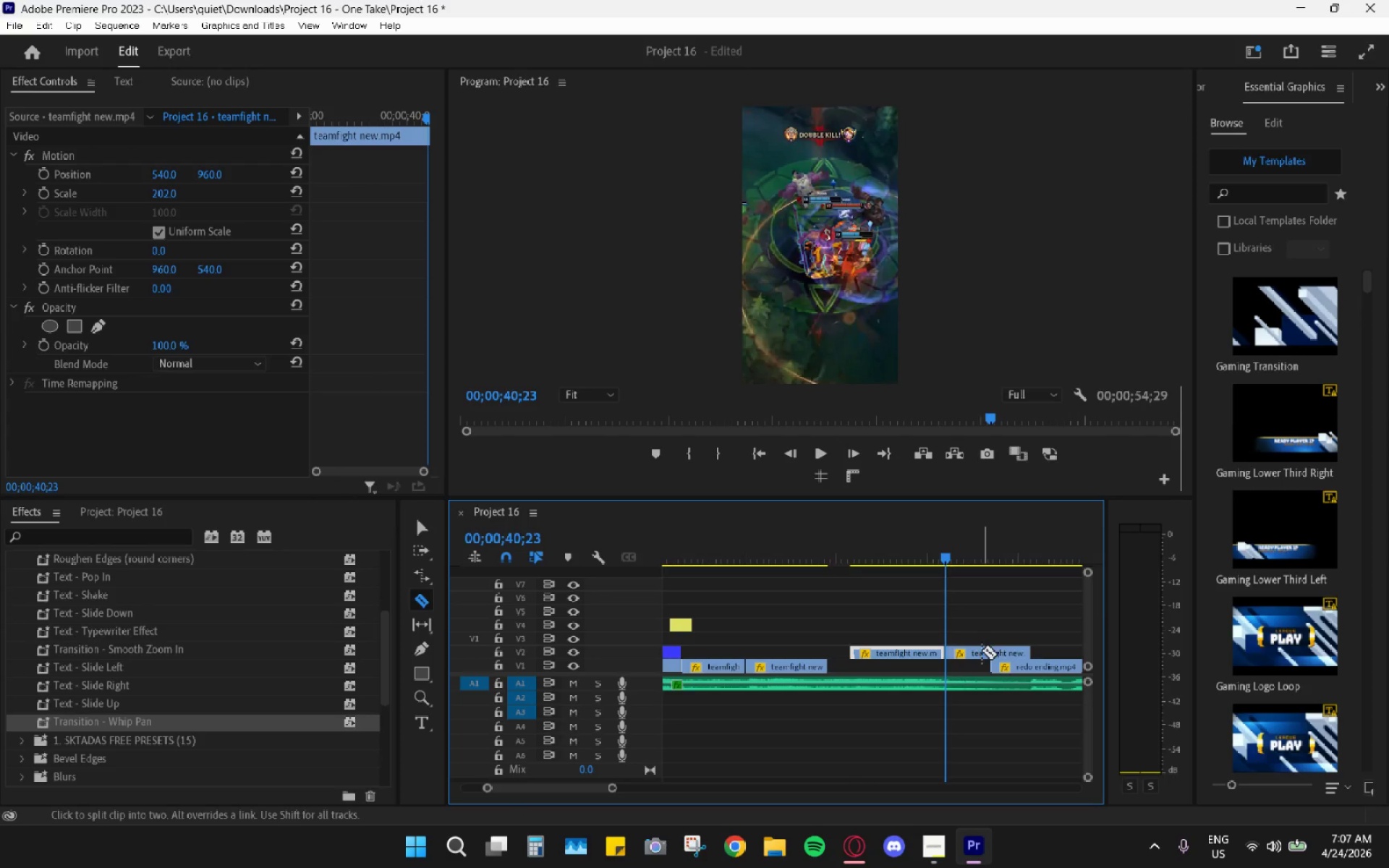 
key(Space)
 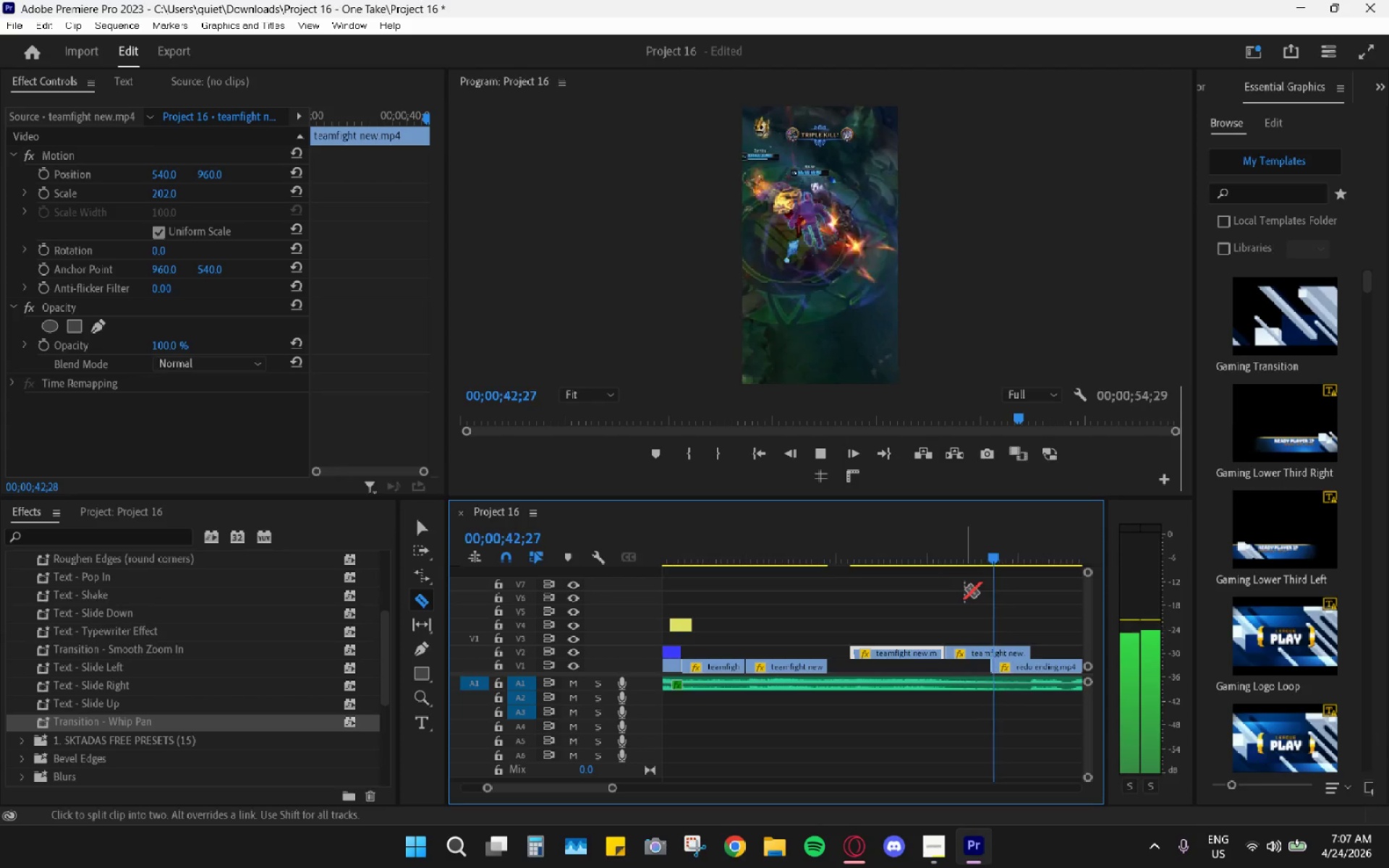 
key(Space)
 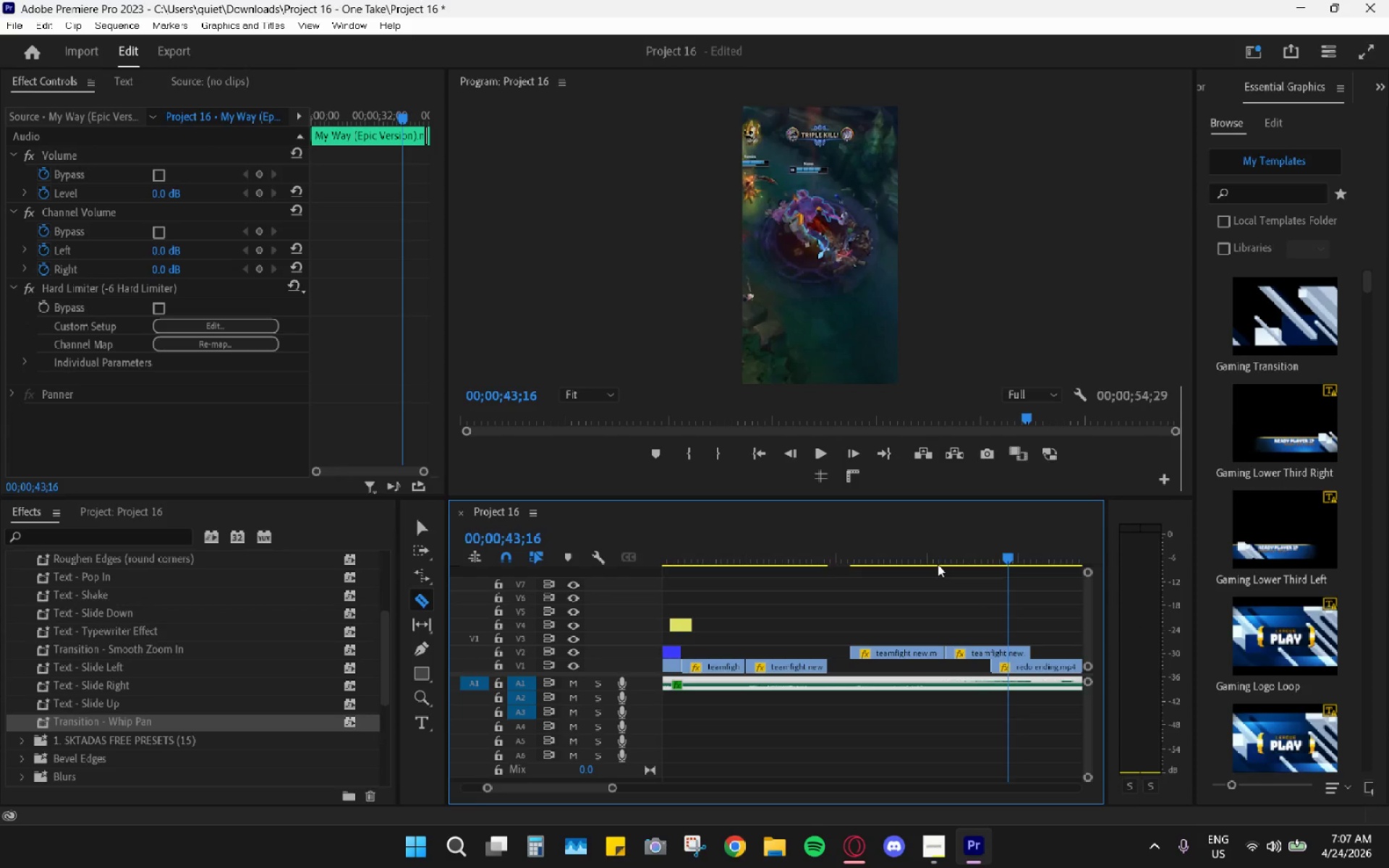 
key(Control+Z)
 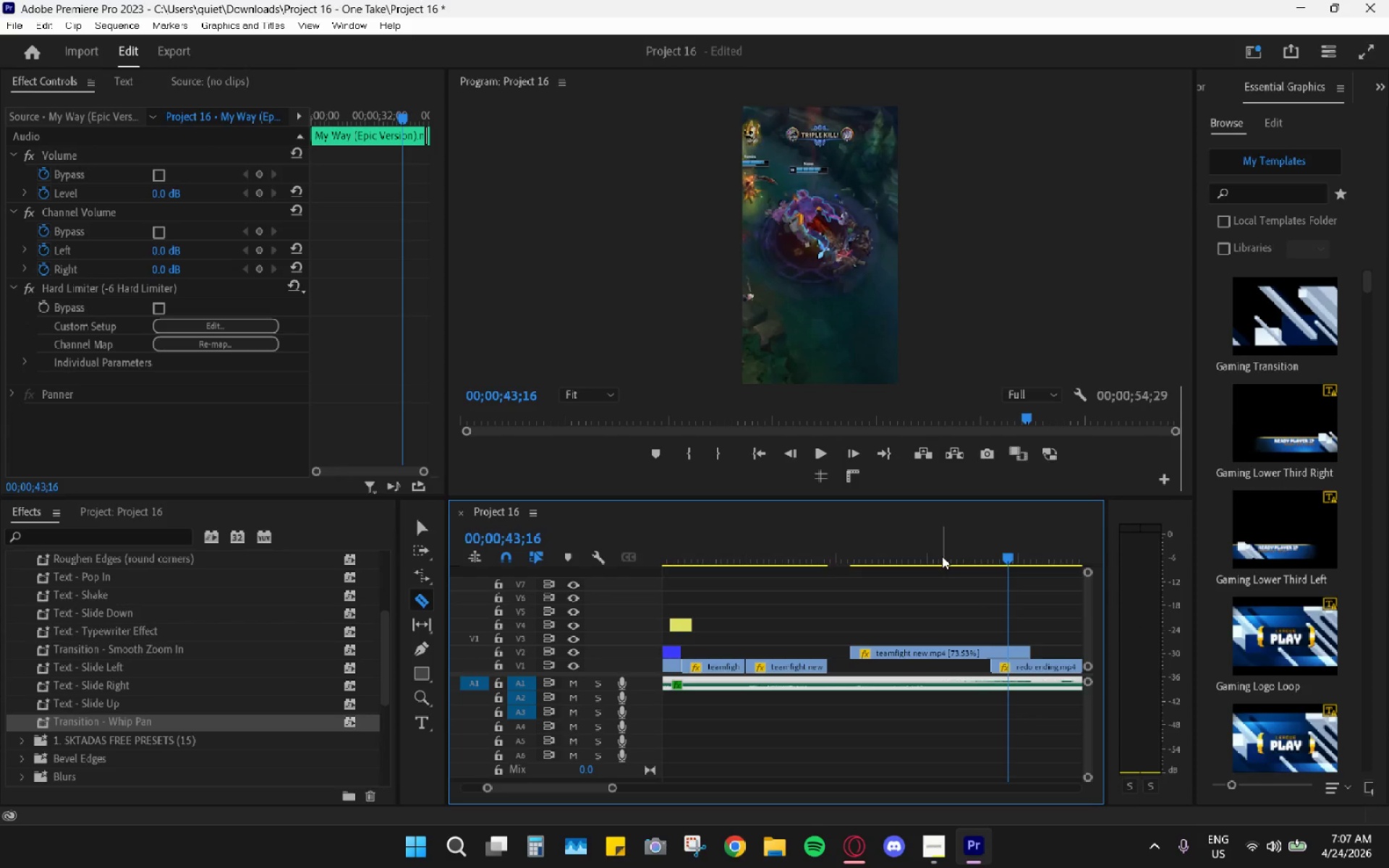 
left_click_drag(start_coordinate=[940, 556], to_coordinate=[920, 556])
 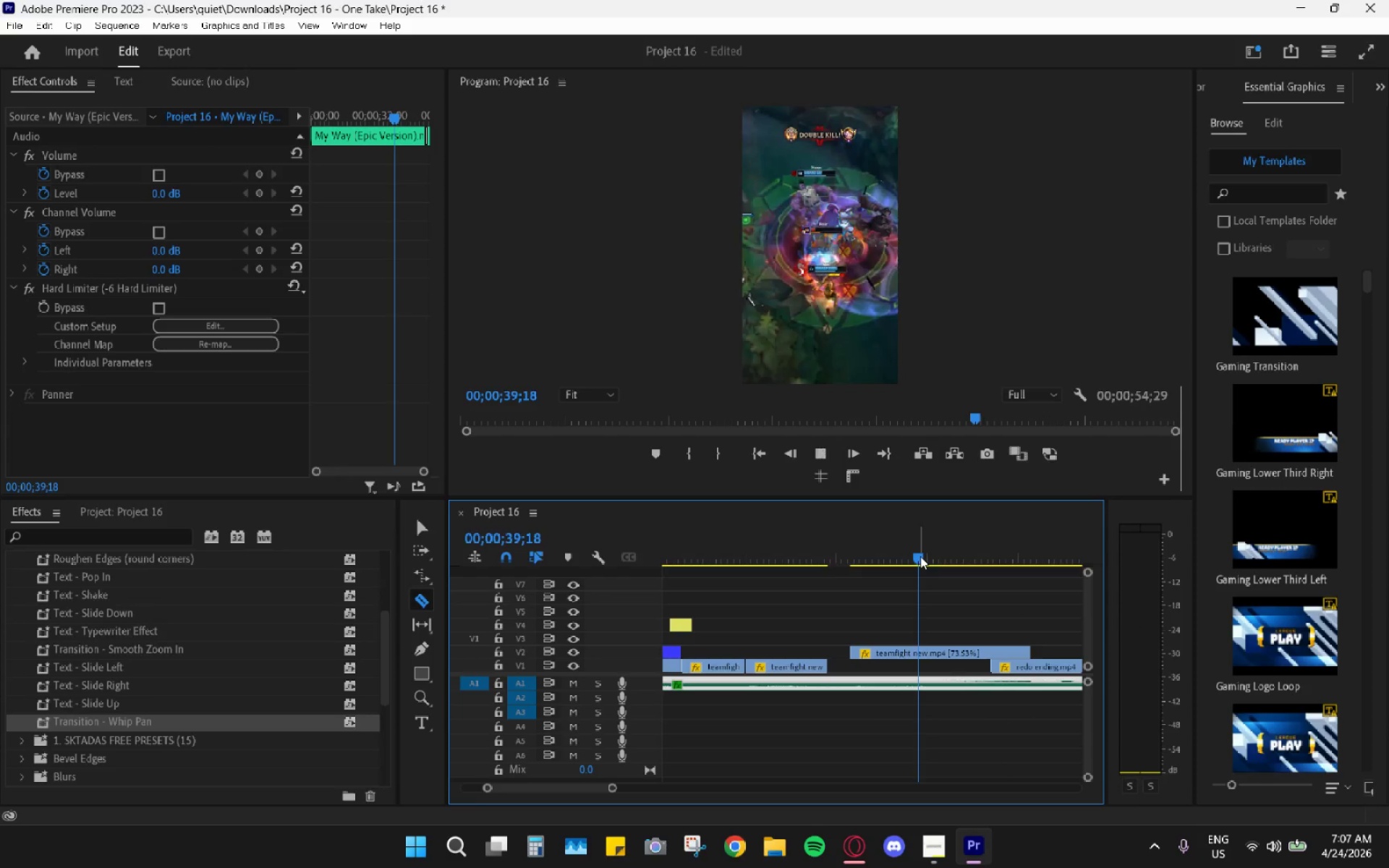 
key(Space)
 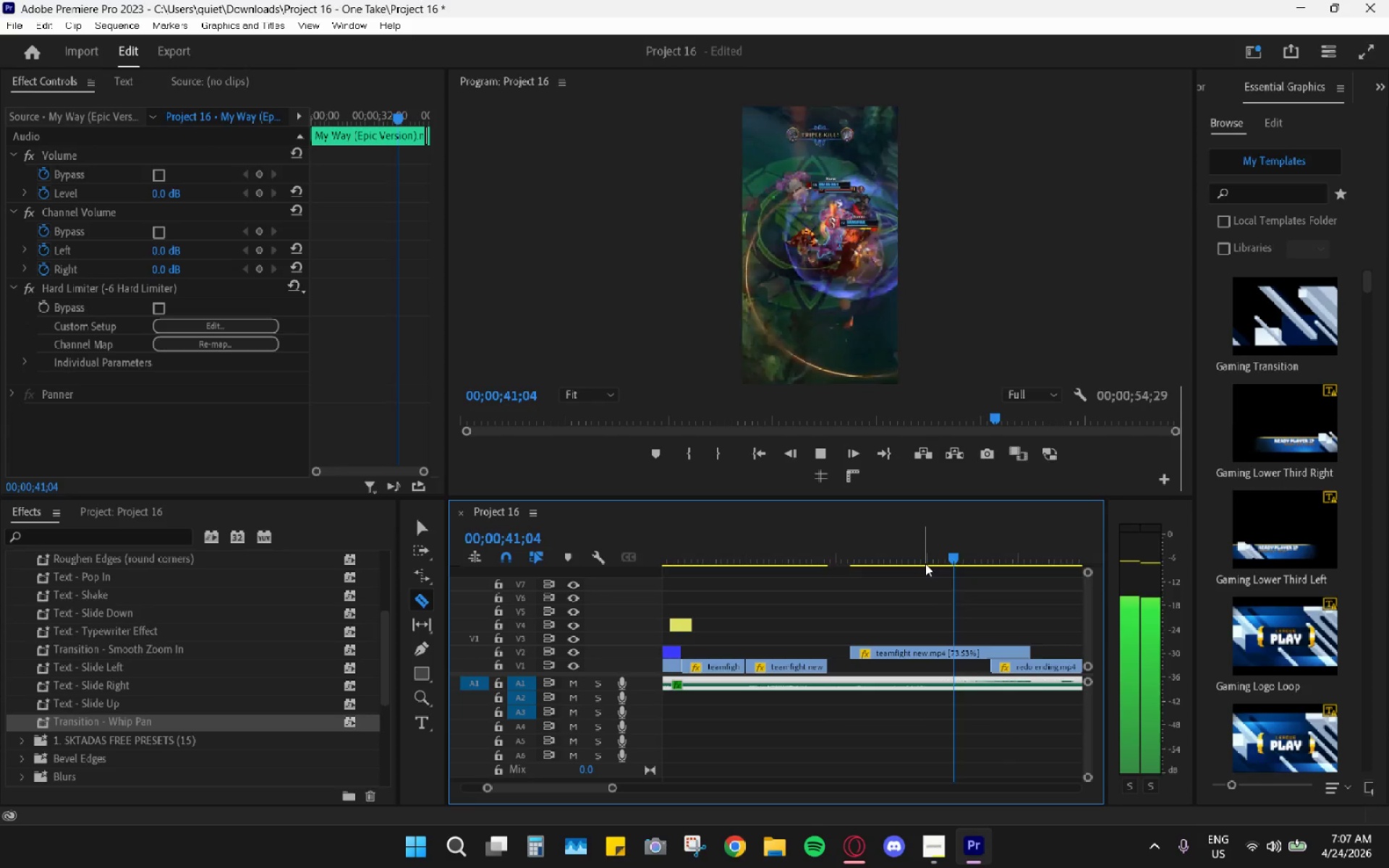 
key(Space)
 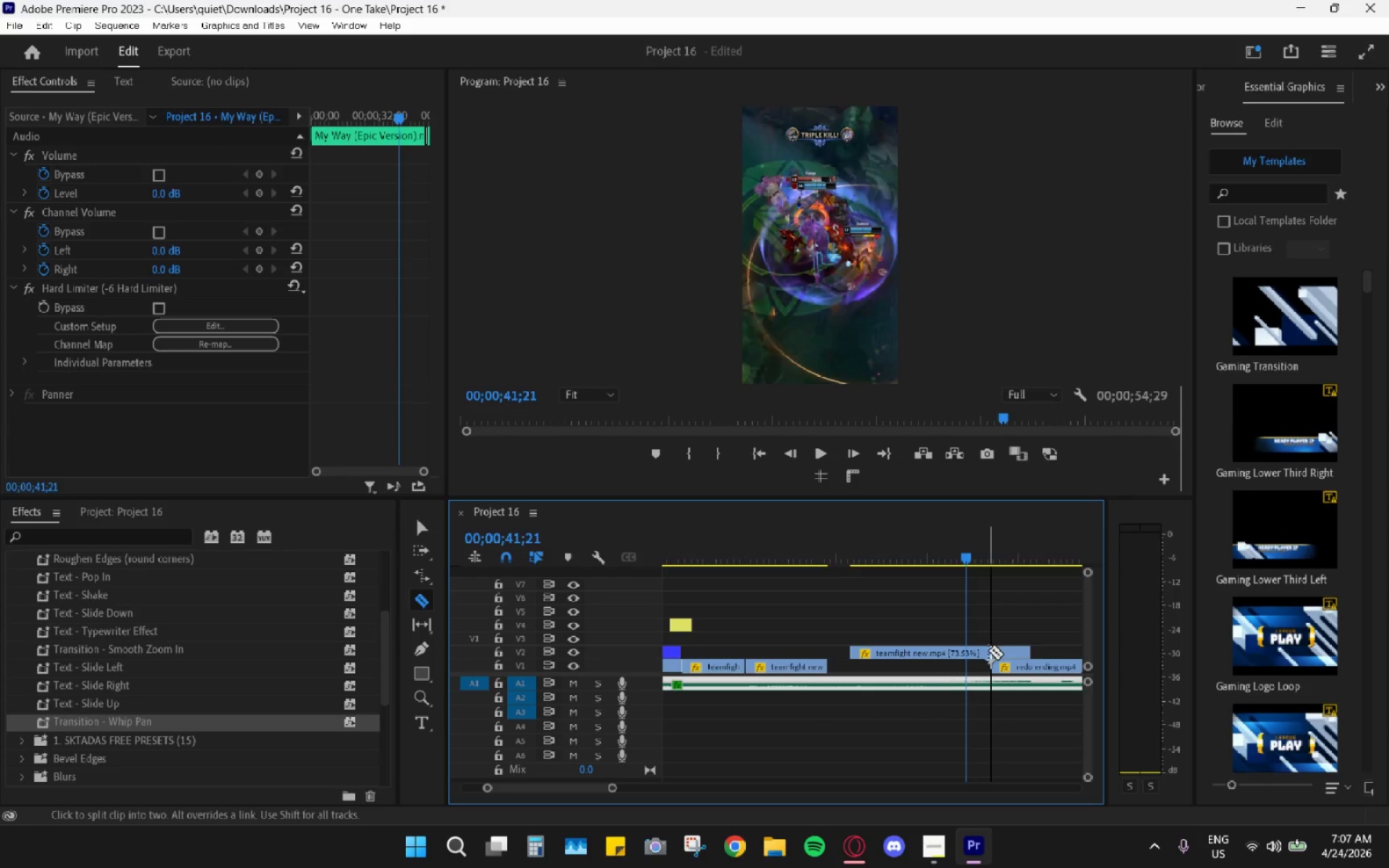 
type(vh   )
 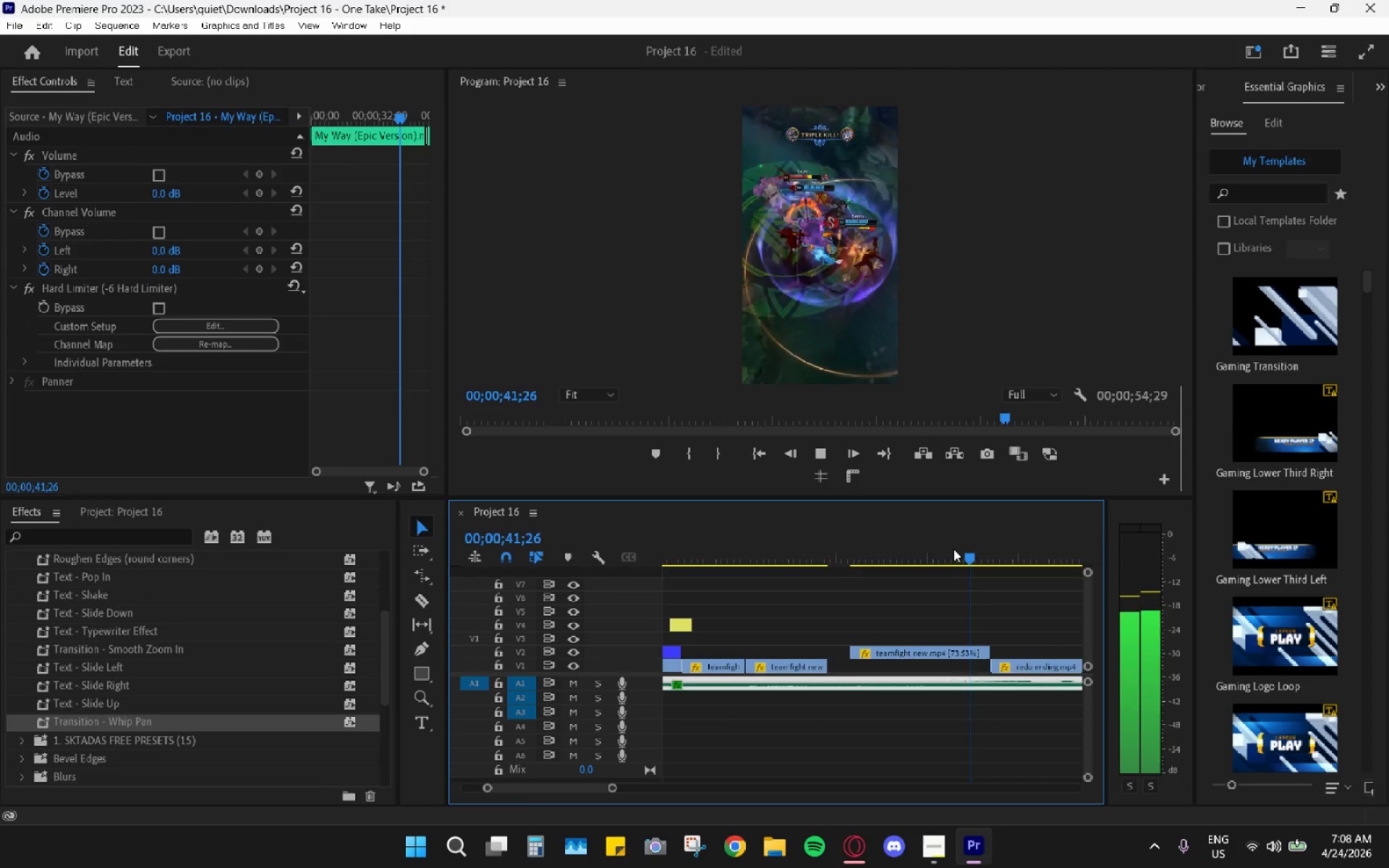 
key(Space)
 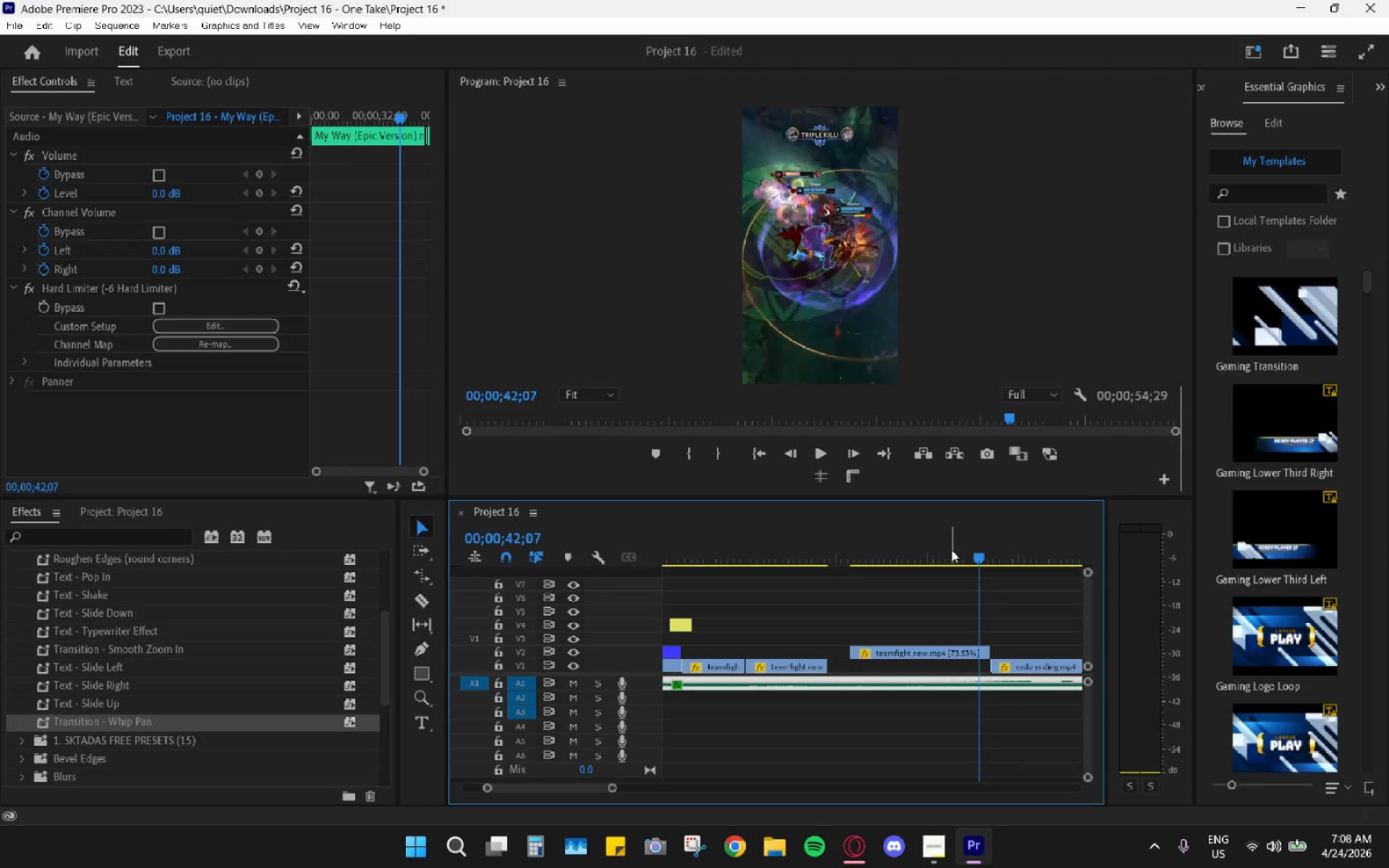 
left_click_drag(start_coordinate=[929, 545], to_coordinate=[901, 548])
 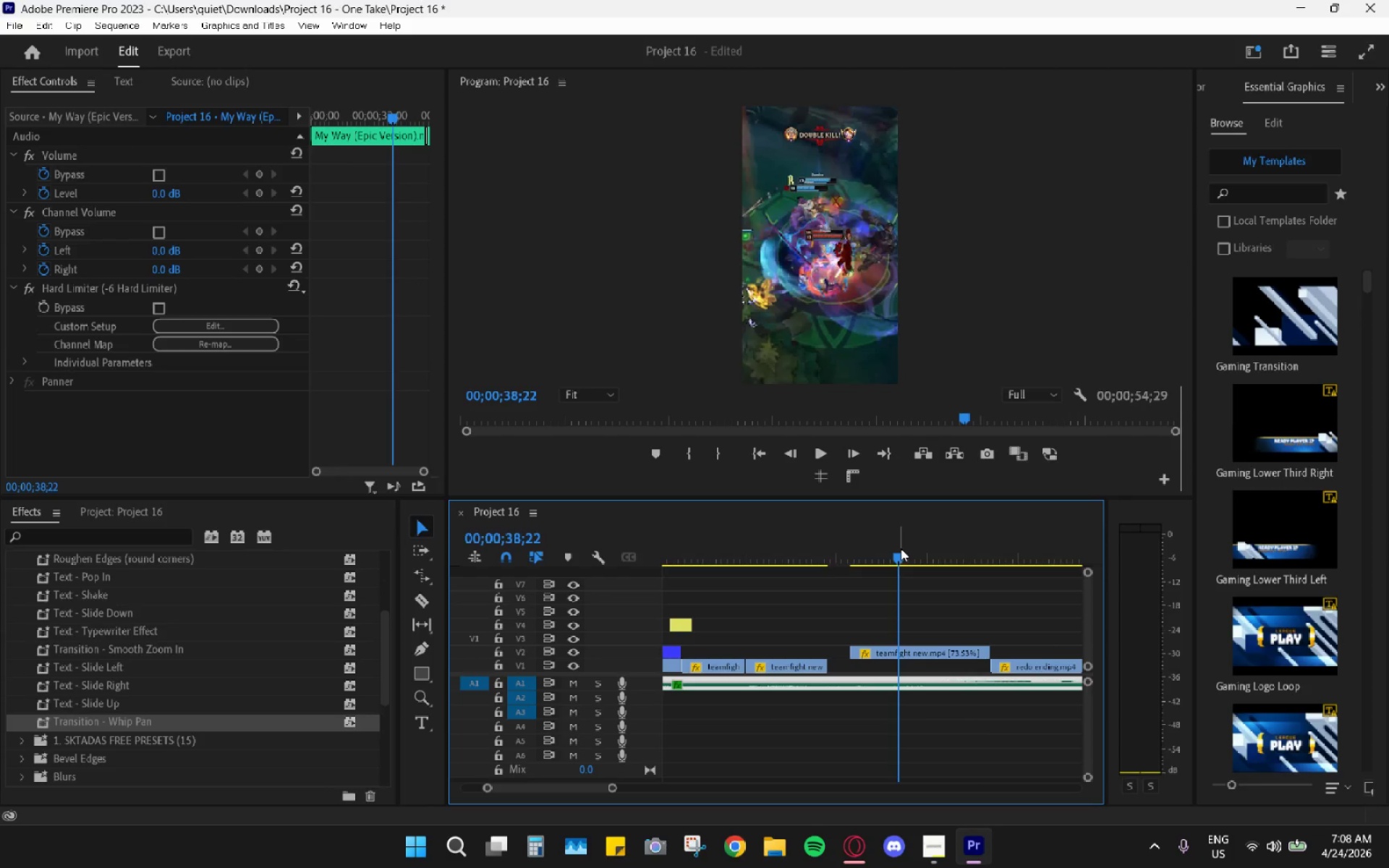 
key(Space)
 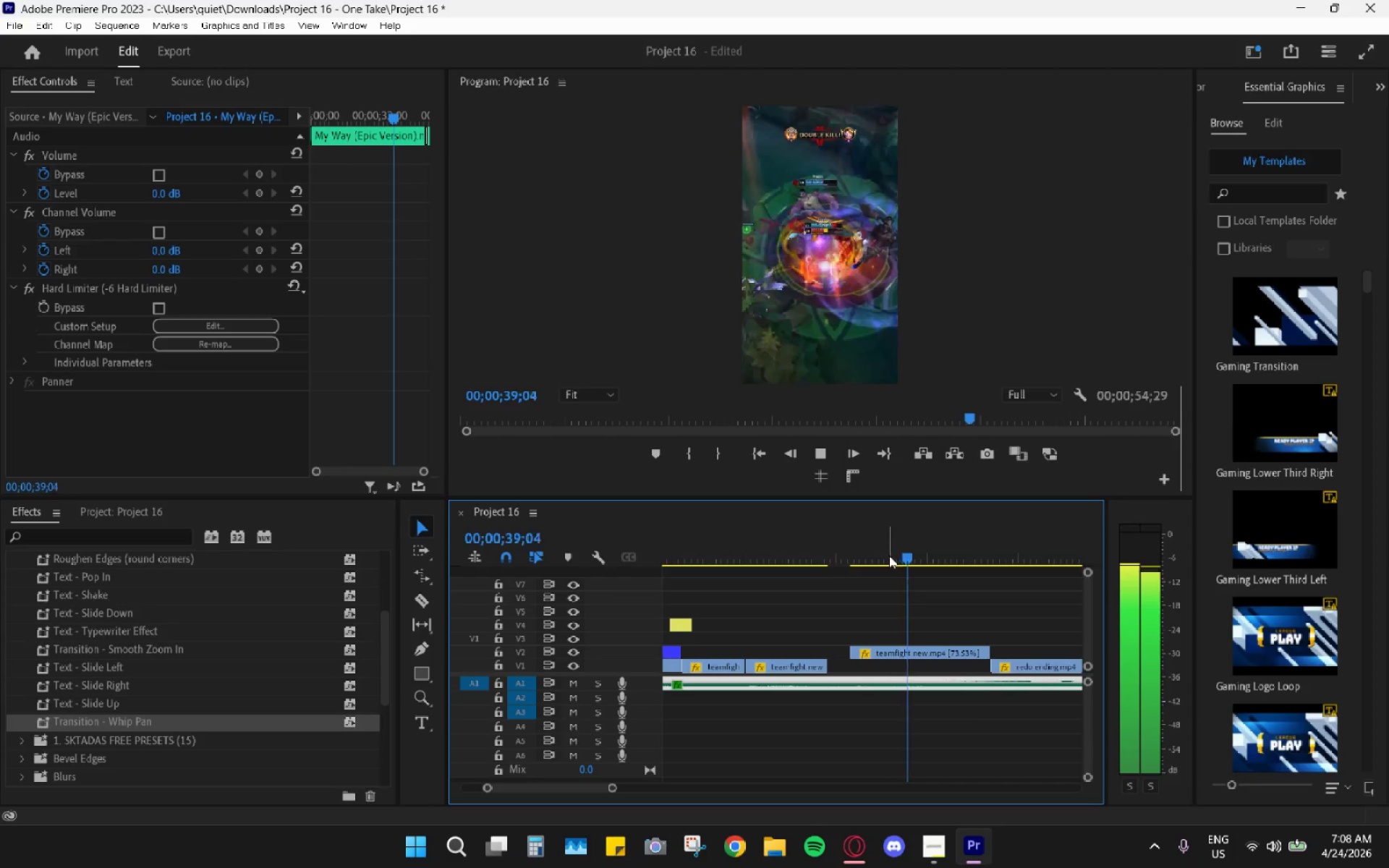 
left_click_drag(start_coordinate=[888, 556], to_coordinate=[852, 563])
 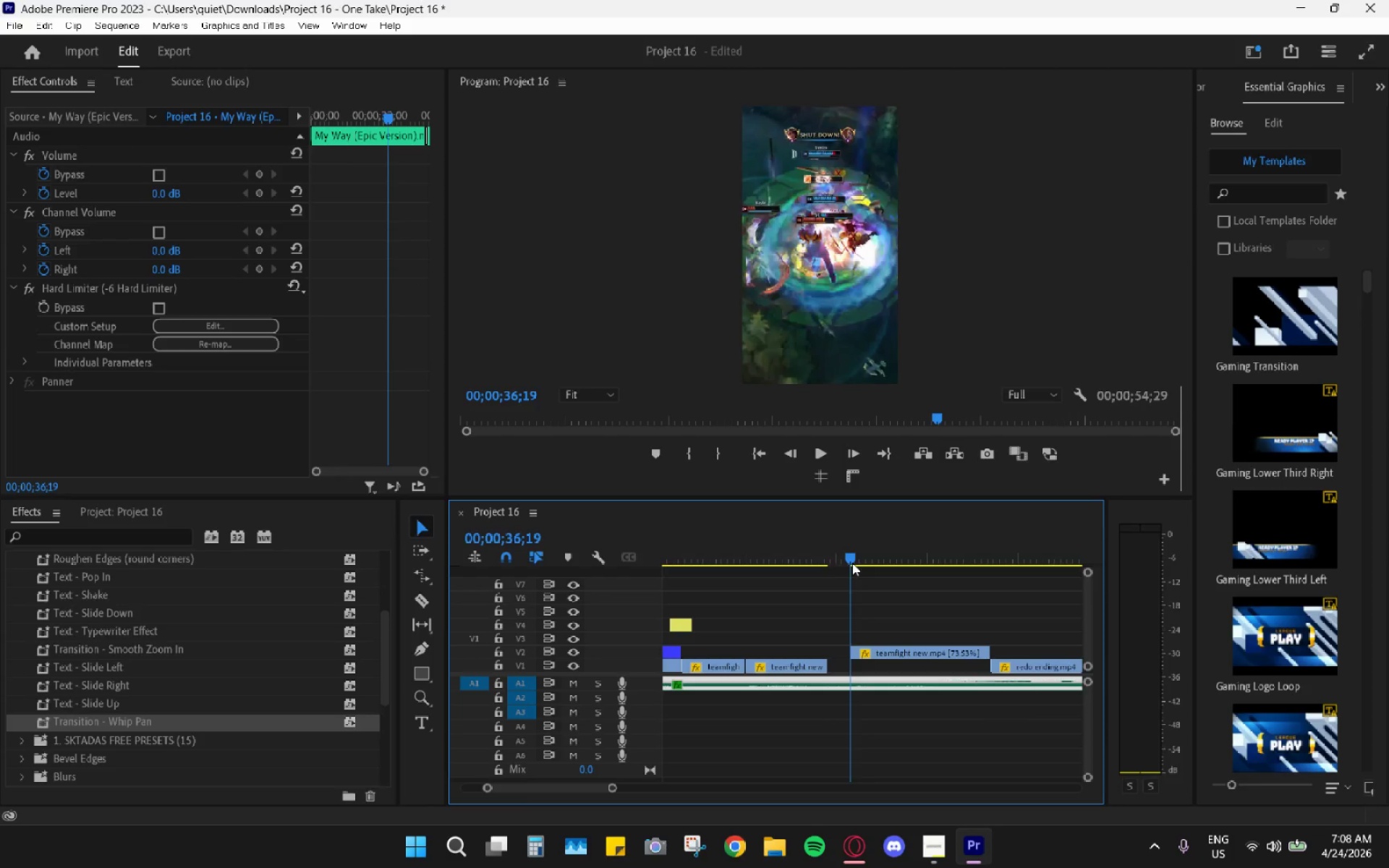 
key(Space)
 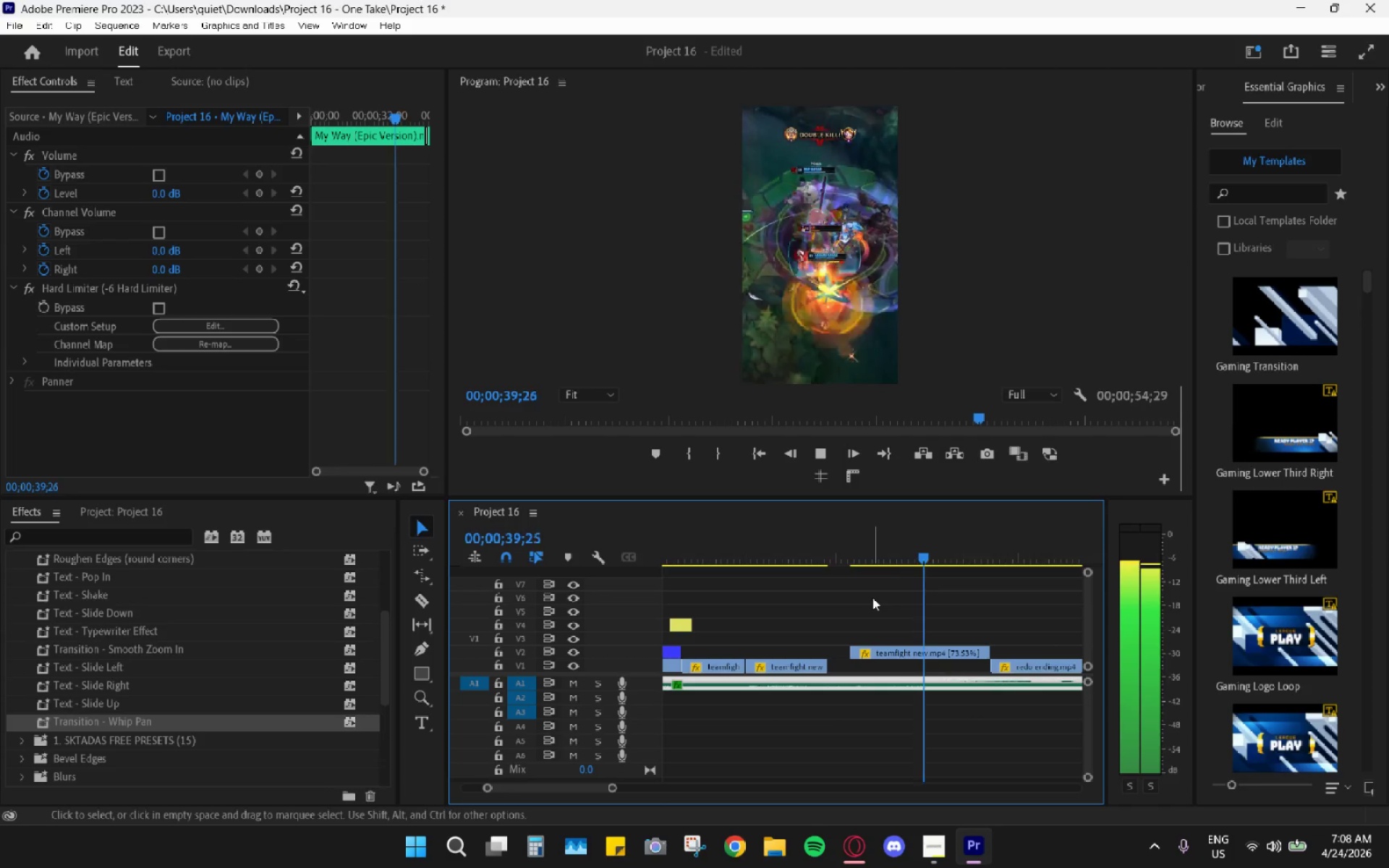 
key(Space)
 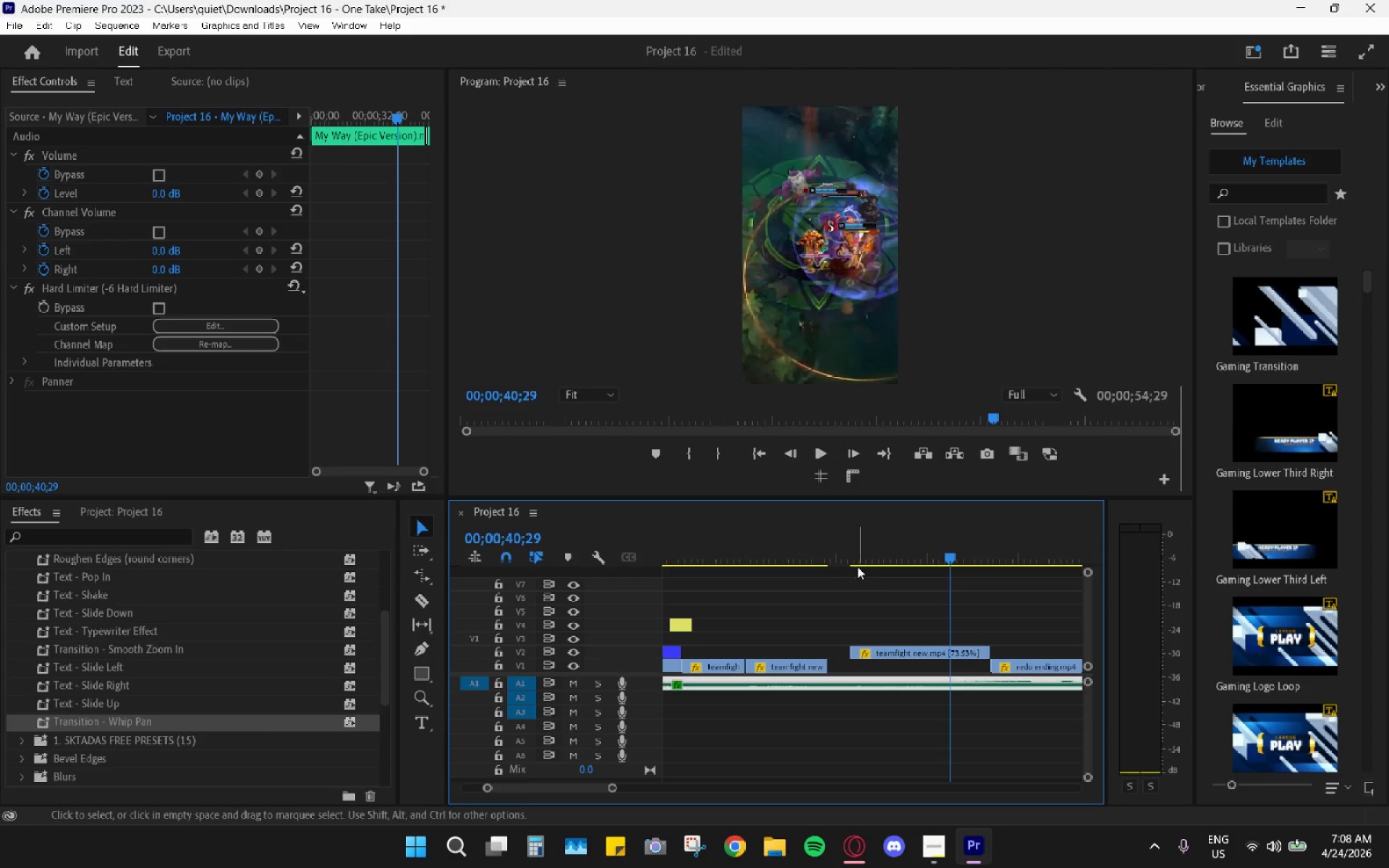 
left_click_drag(start_coordinate=[845, 558], to_coordinate=[828, 561])
 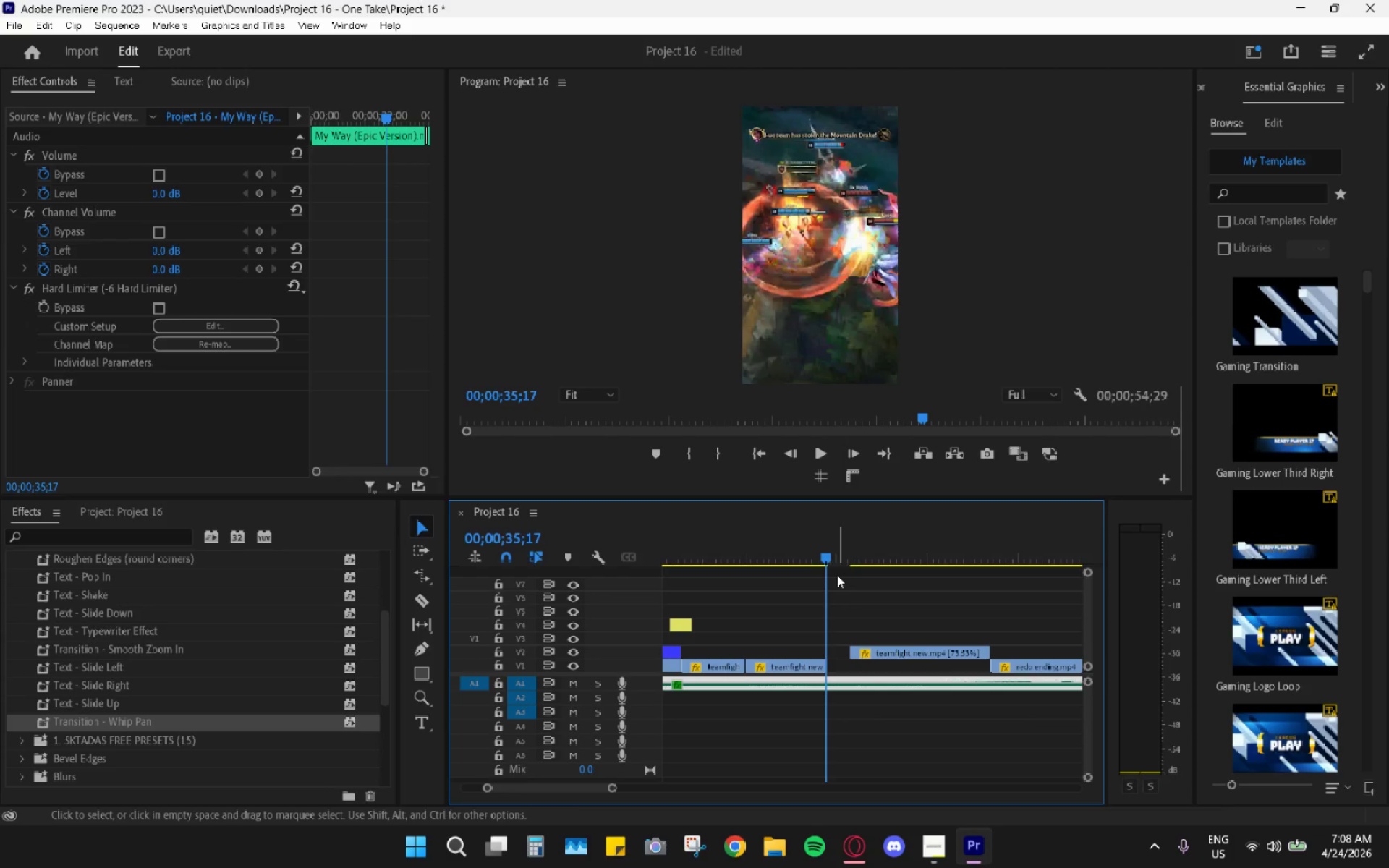 
key(Space)
 